 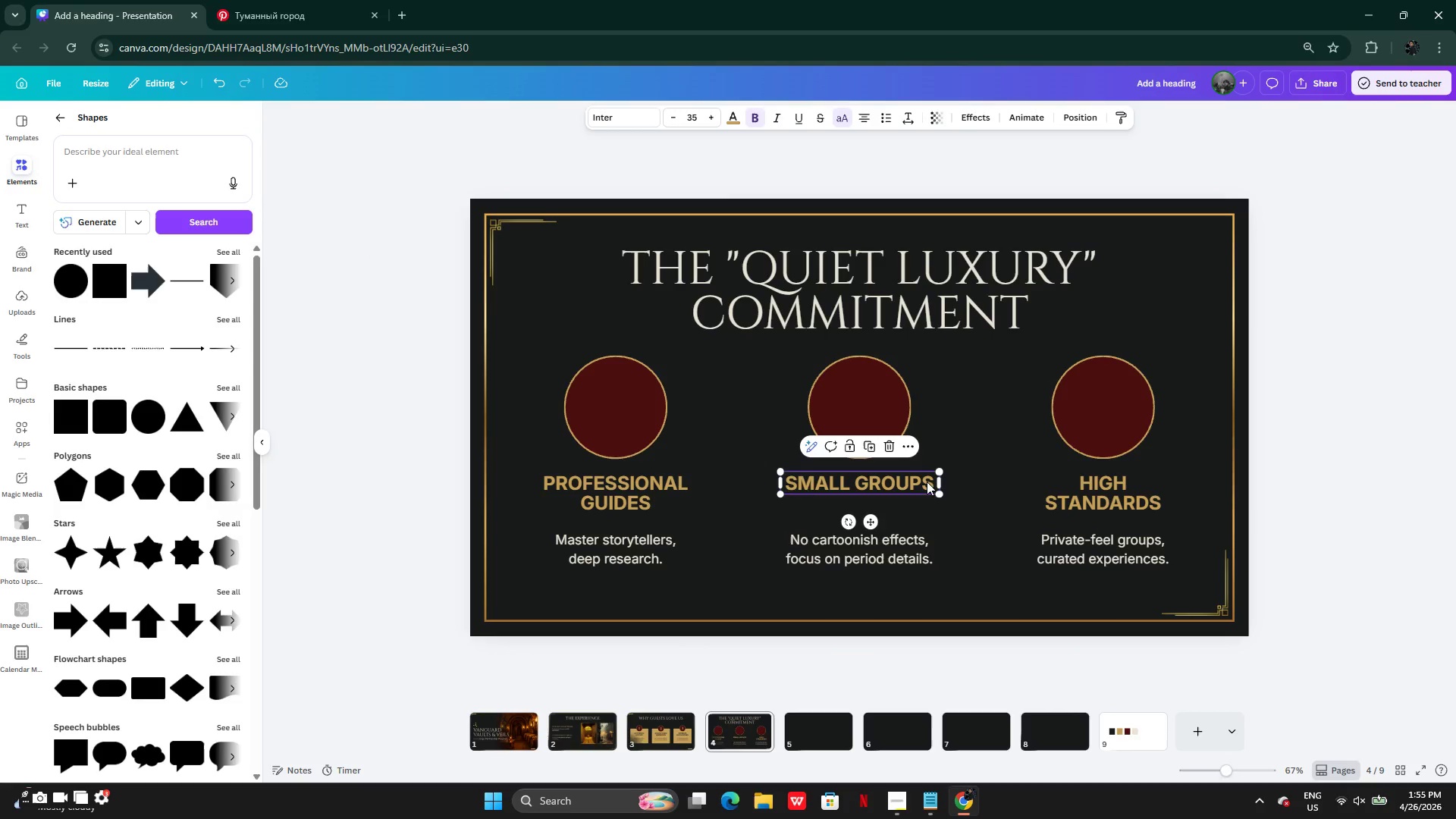 
left_click_drag(start_coordinate=[940, 484], to_coordinate=[927, 483])
 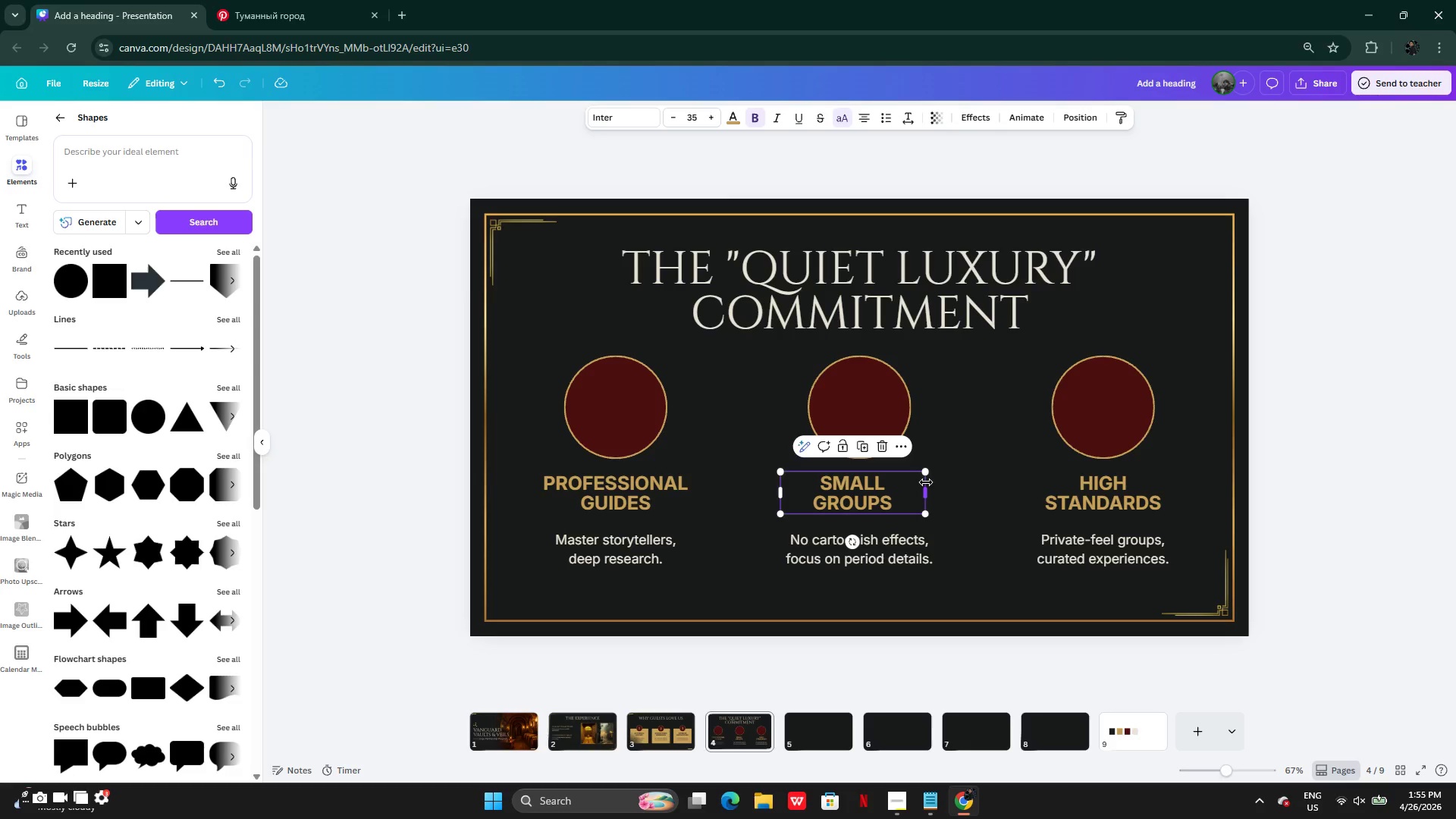 
hold_key(key=ControlLeft, duration=0.95)
 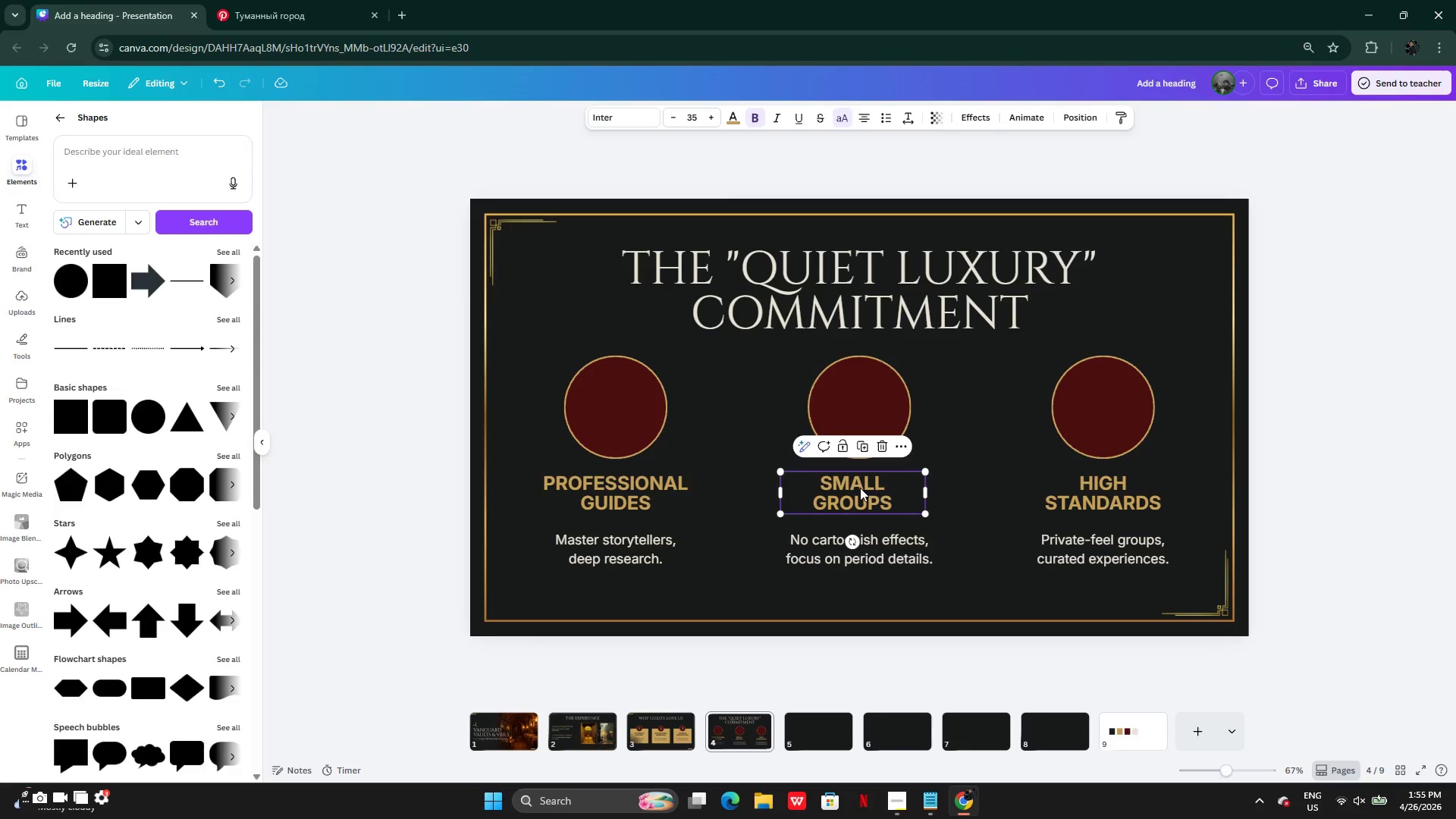 
left_click_drag(start_coordinate=[860, 488], to_coordinate=[853, 491])
 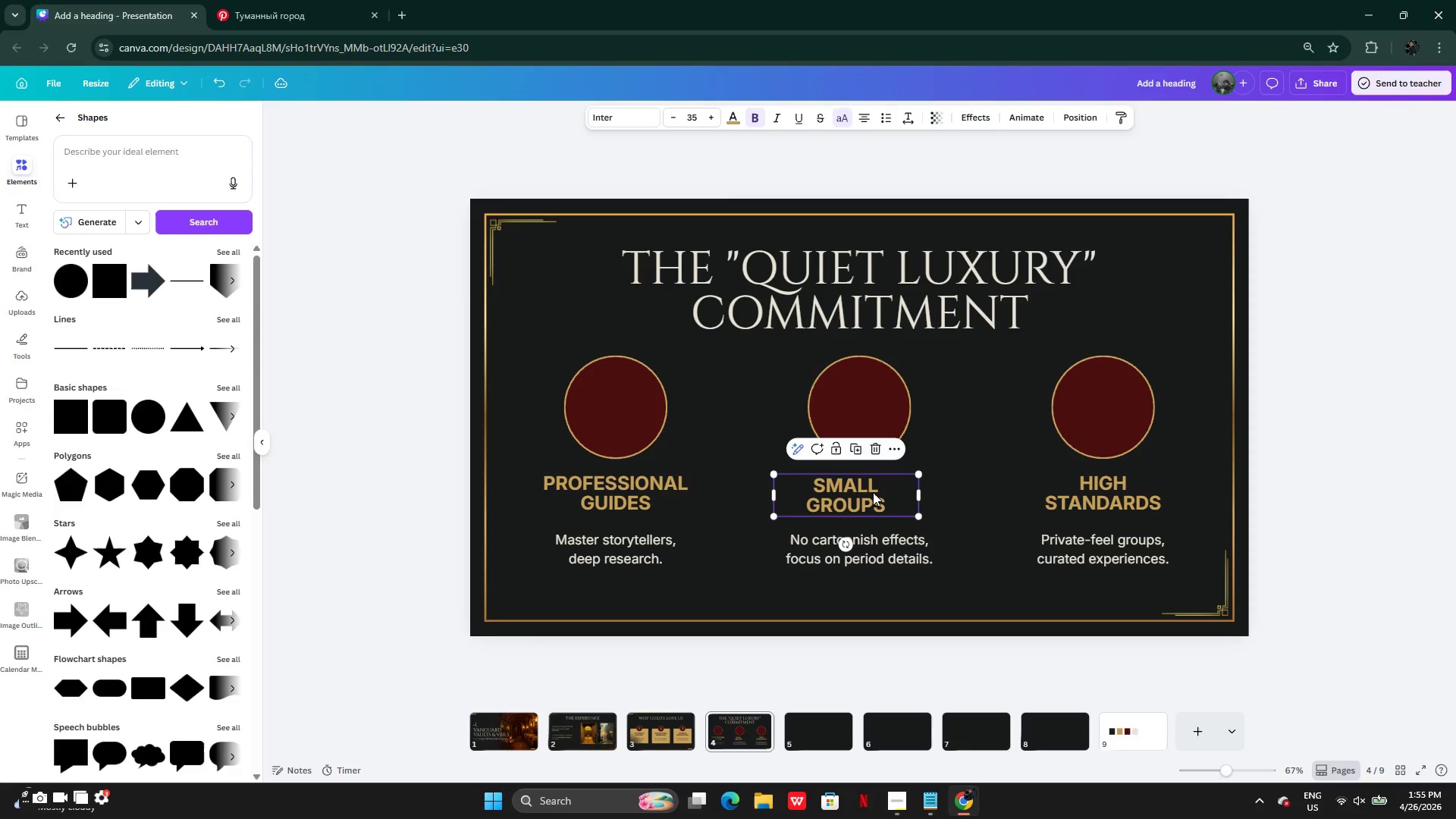 
key(Control+Z)
 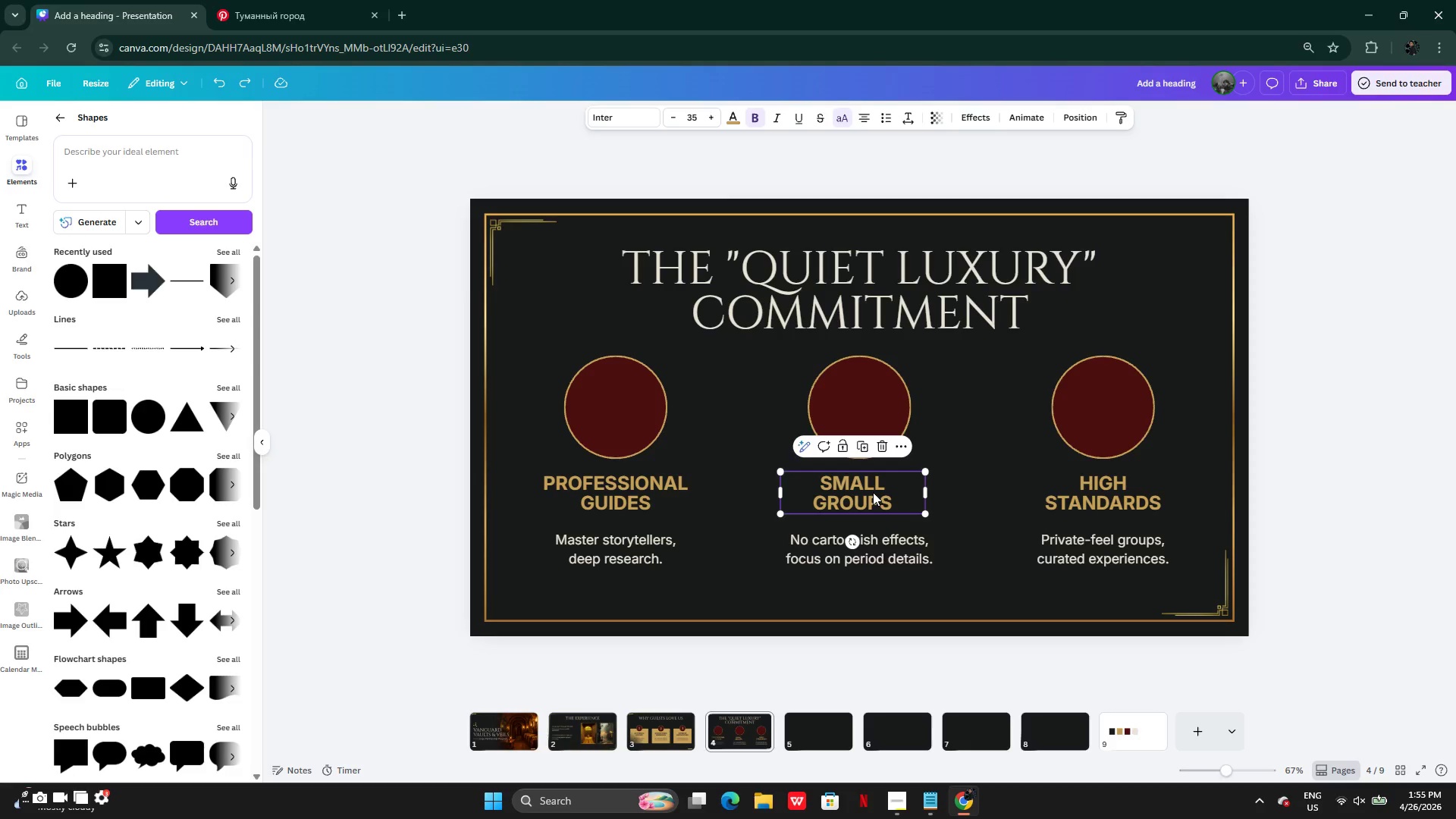 
key(Control+Z)
 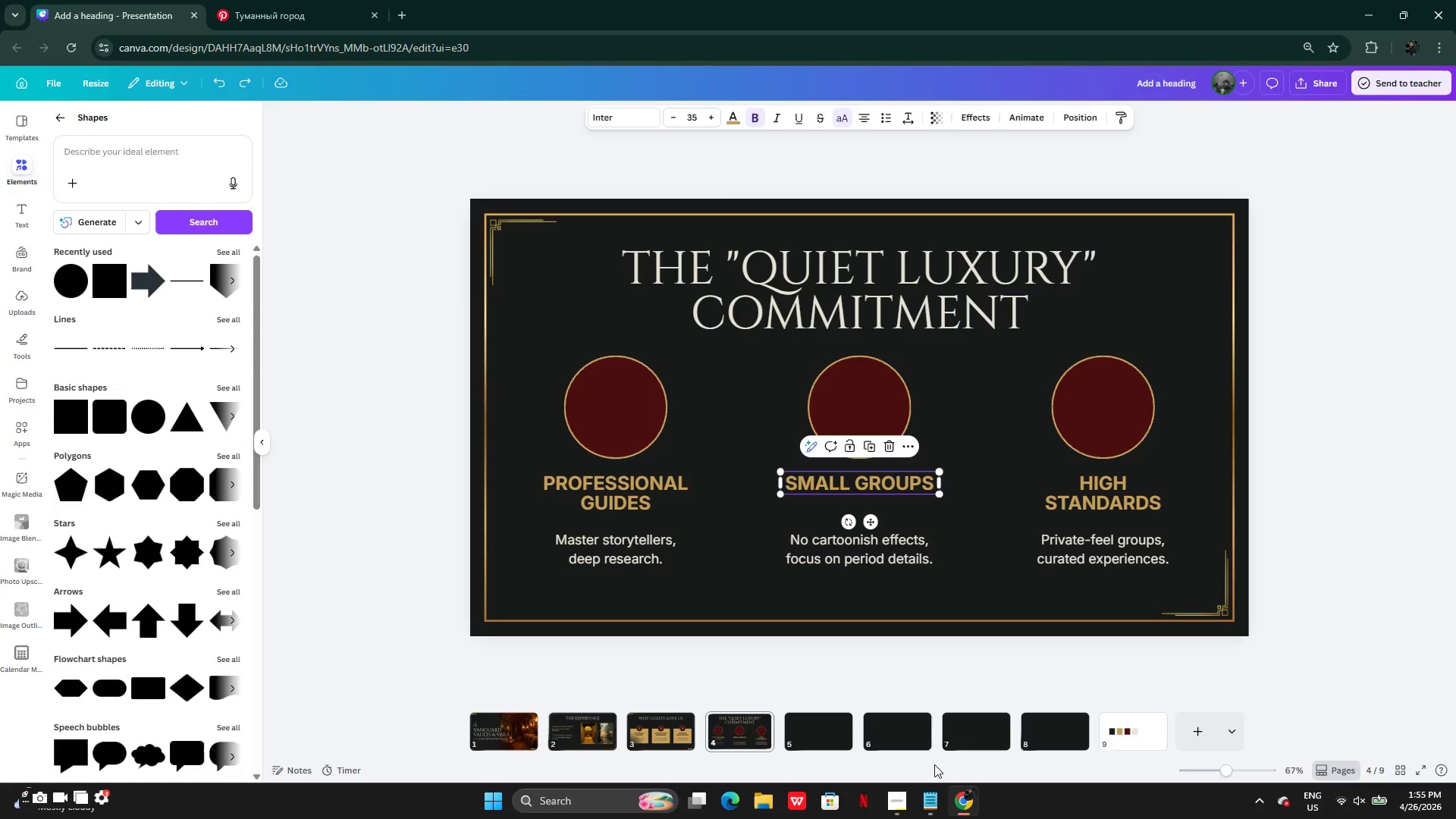 
left_click([959, 806])
 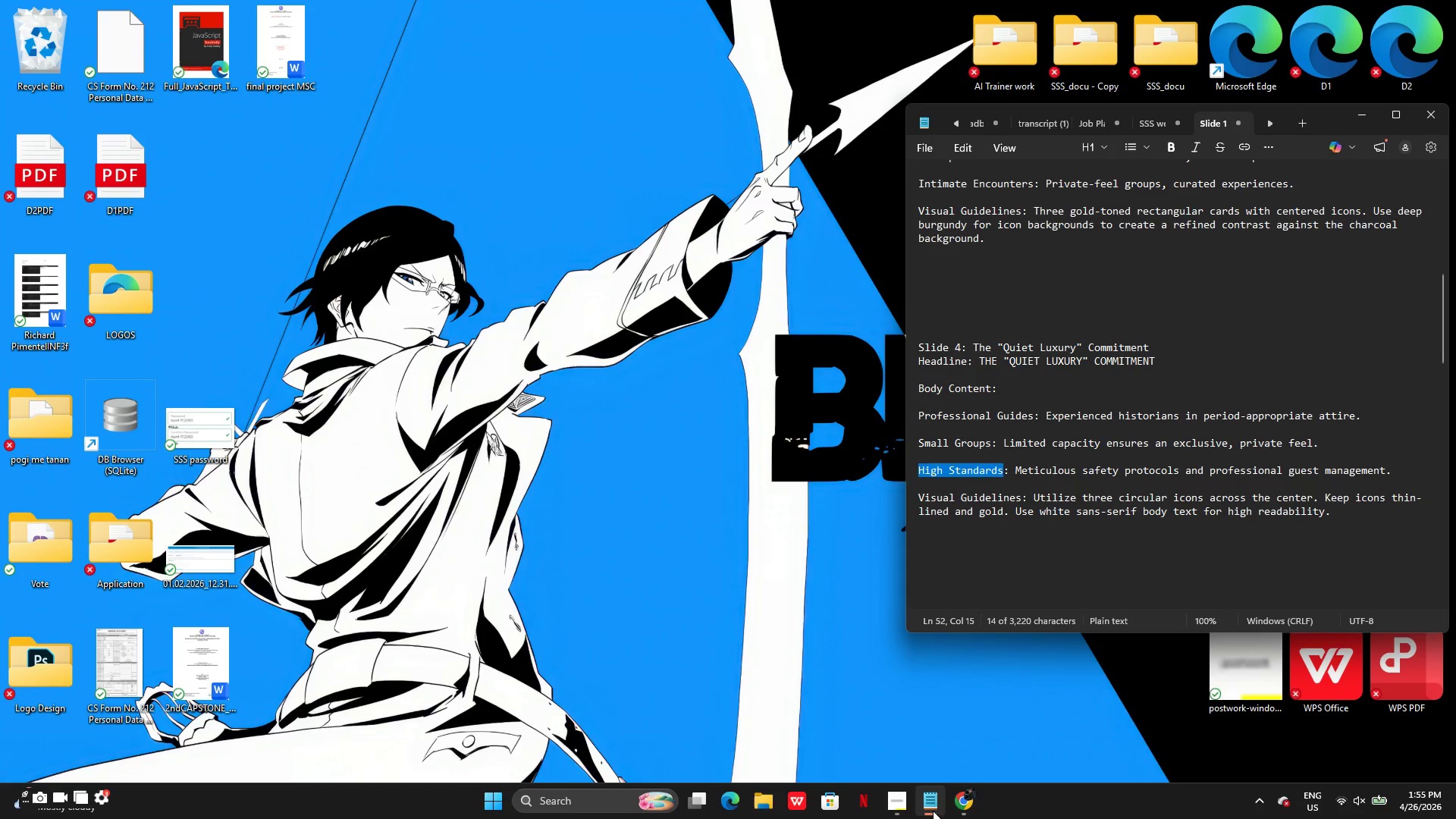 
left_click([953, 810])
 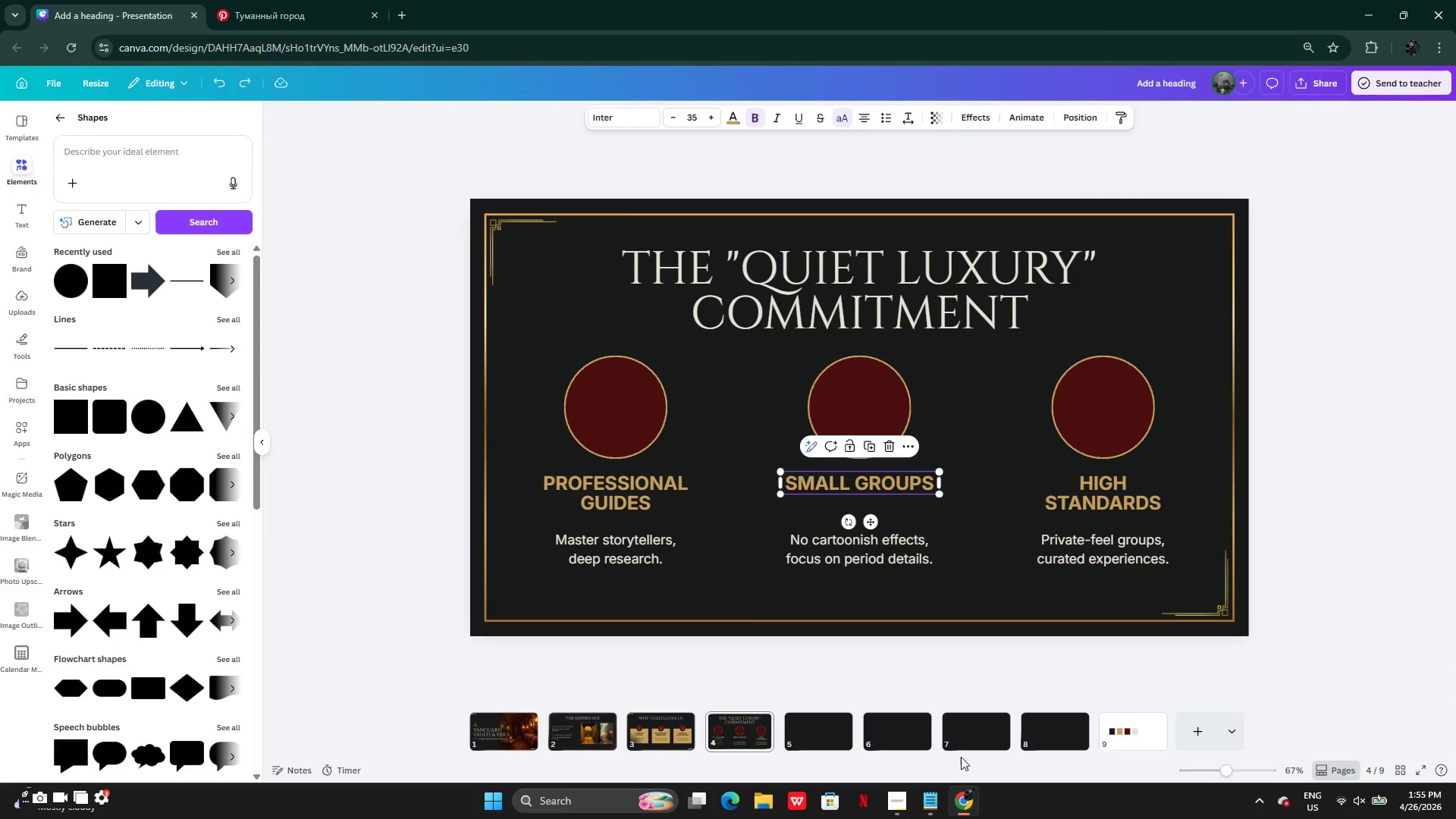 
left_click([940, 790])
 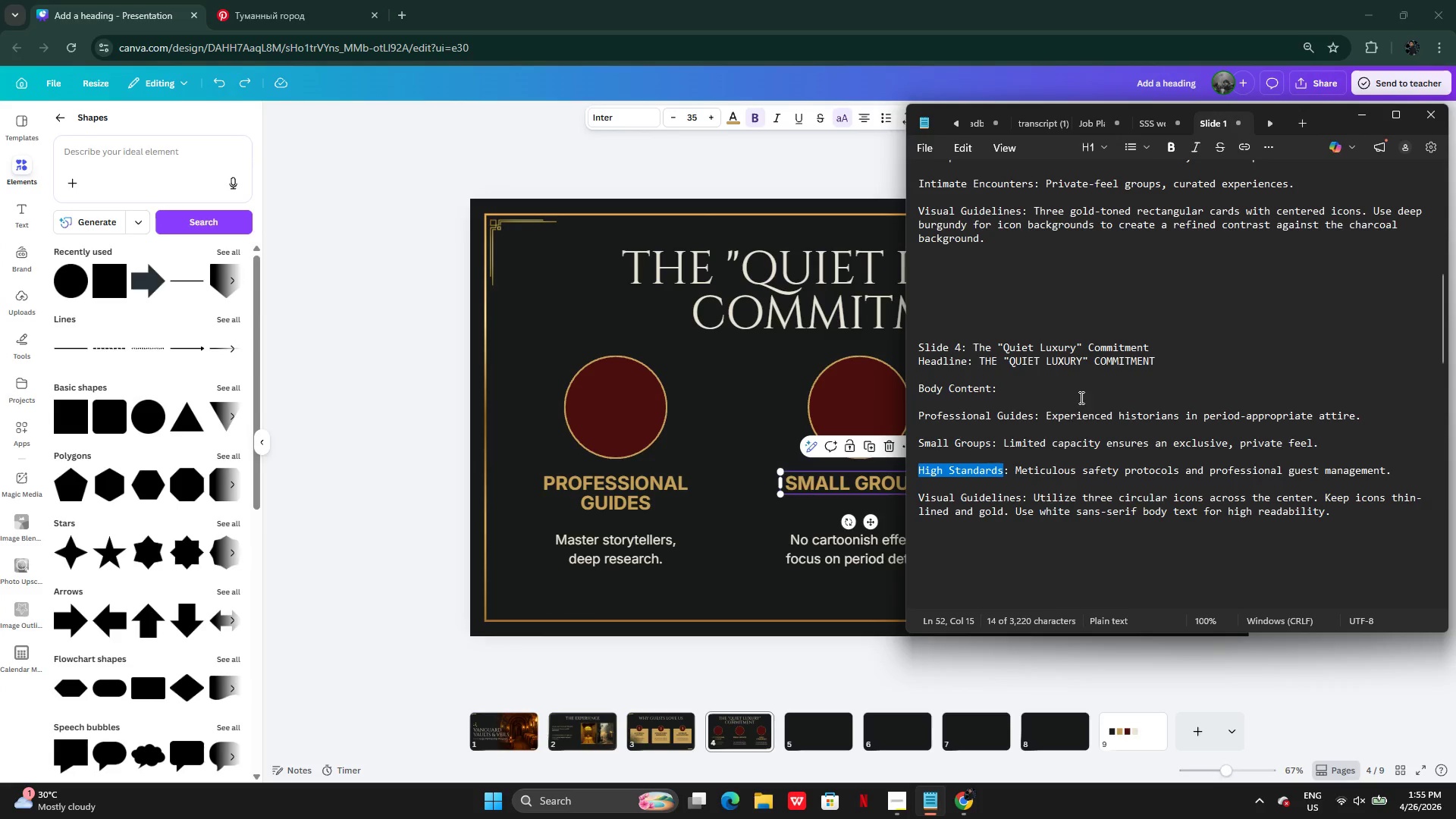 
left_click([1080, 394])
 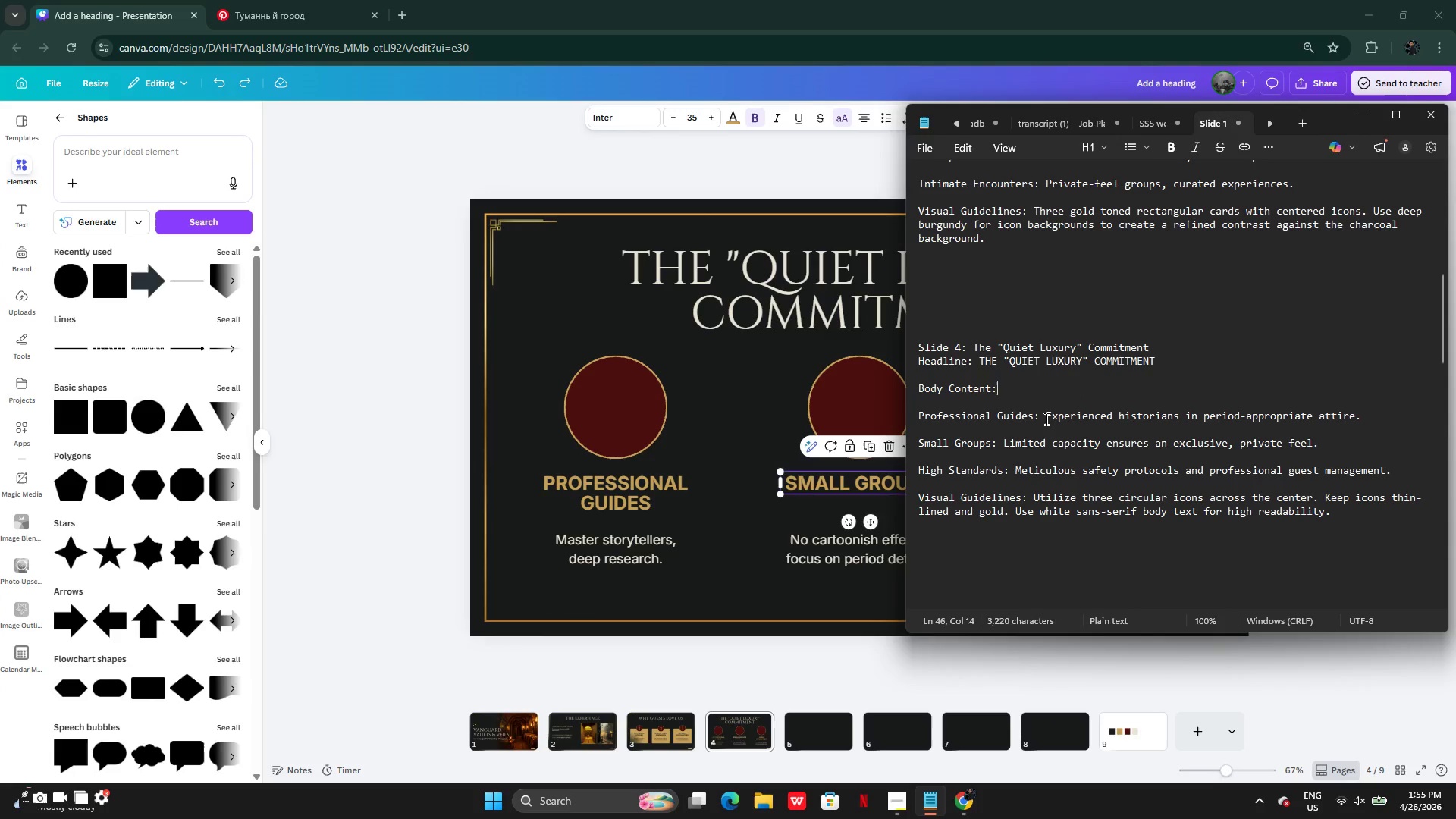 
left_click_drag(start_coordinate=[1044, 419], to_coordinate=[1360, 420])
 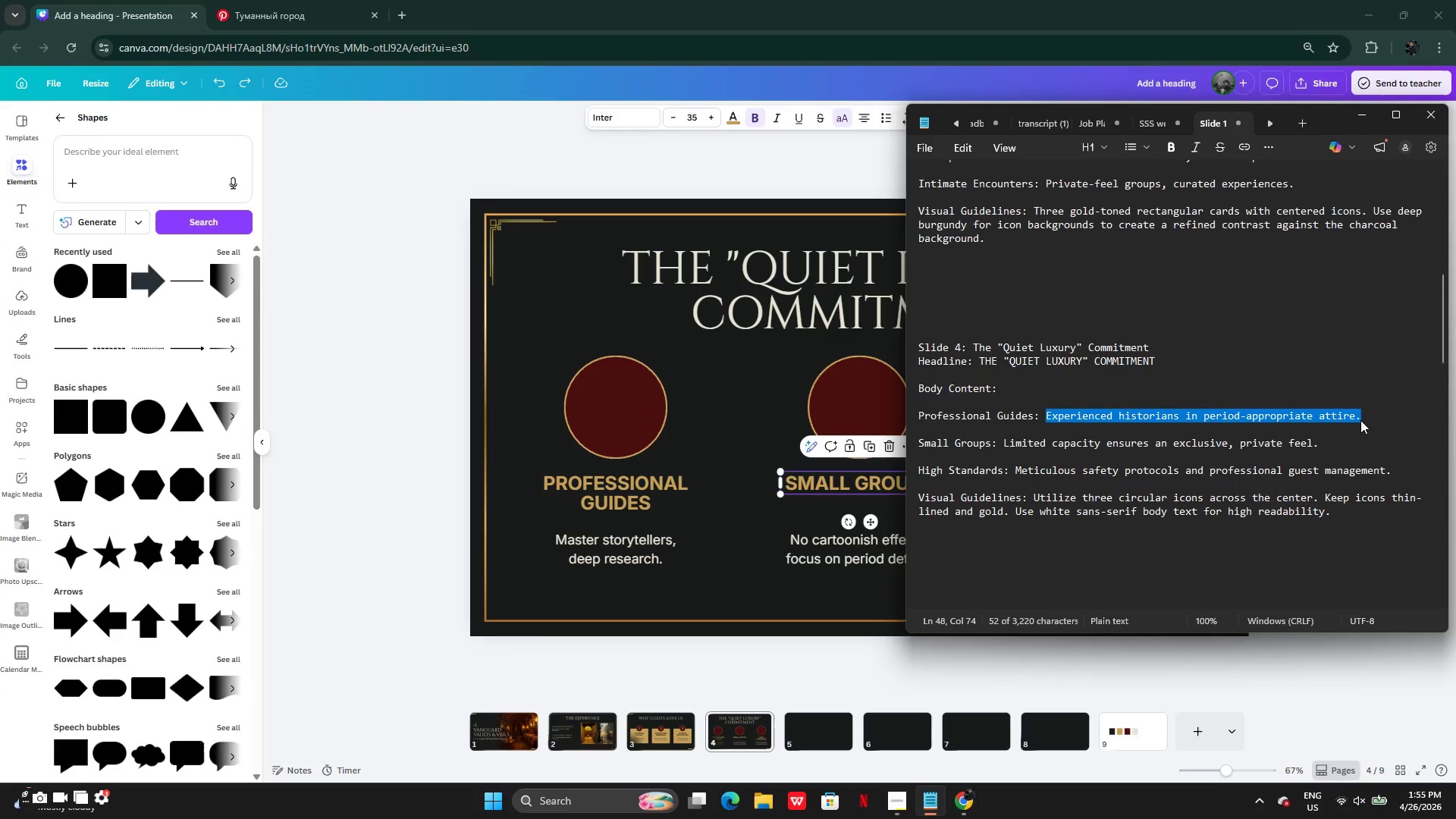 
key(Control+C)
 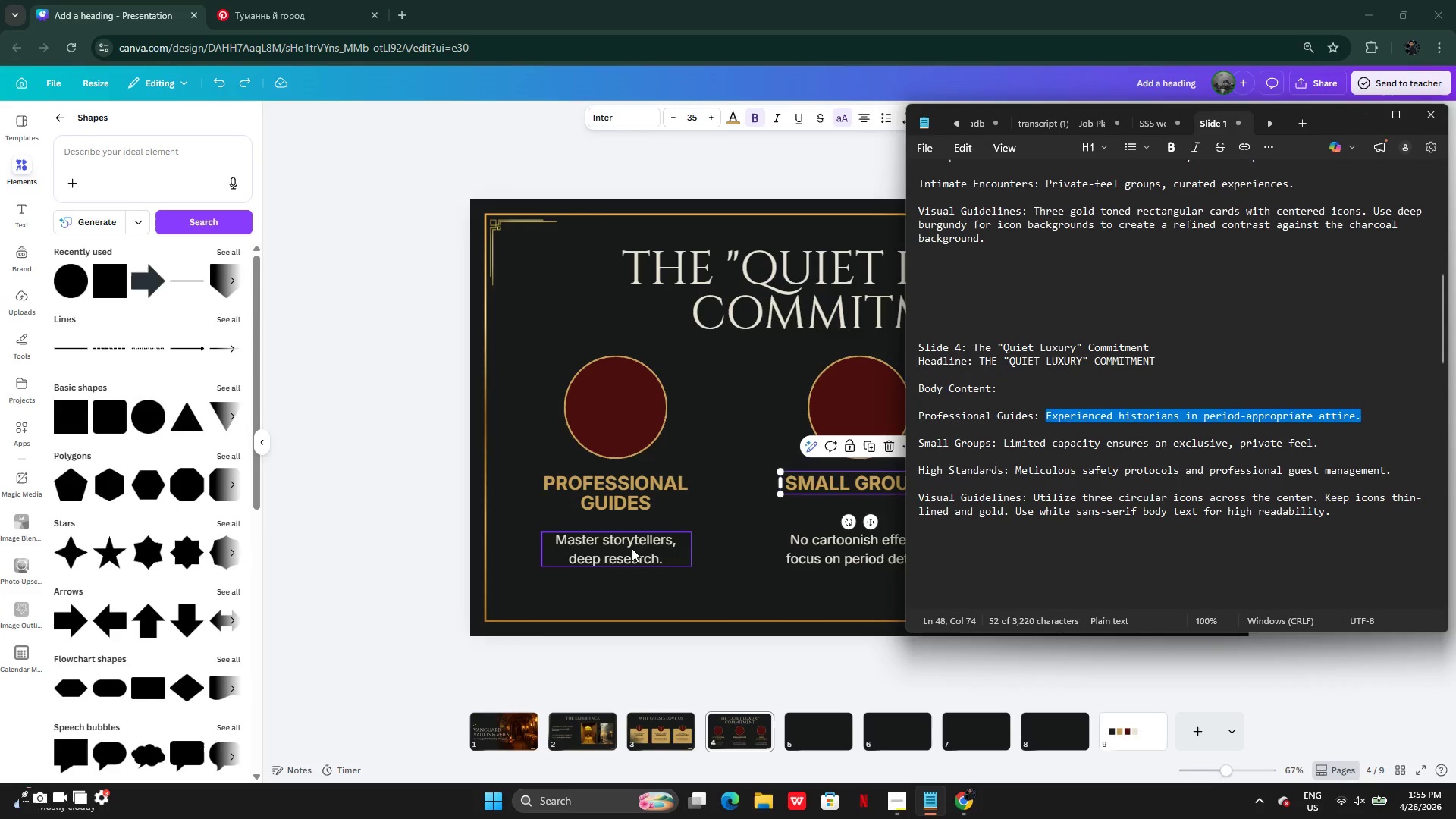 
double_click([632, 546])
 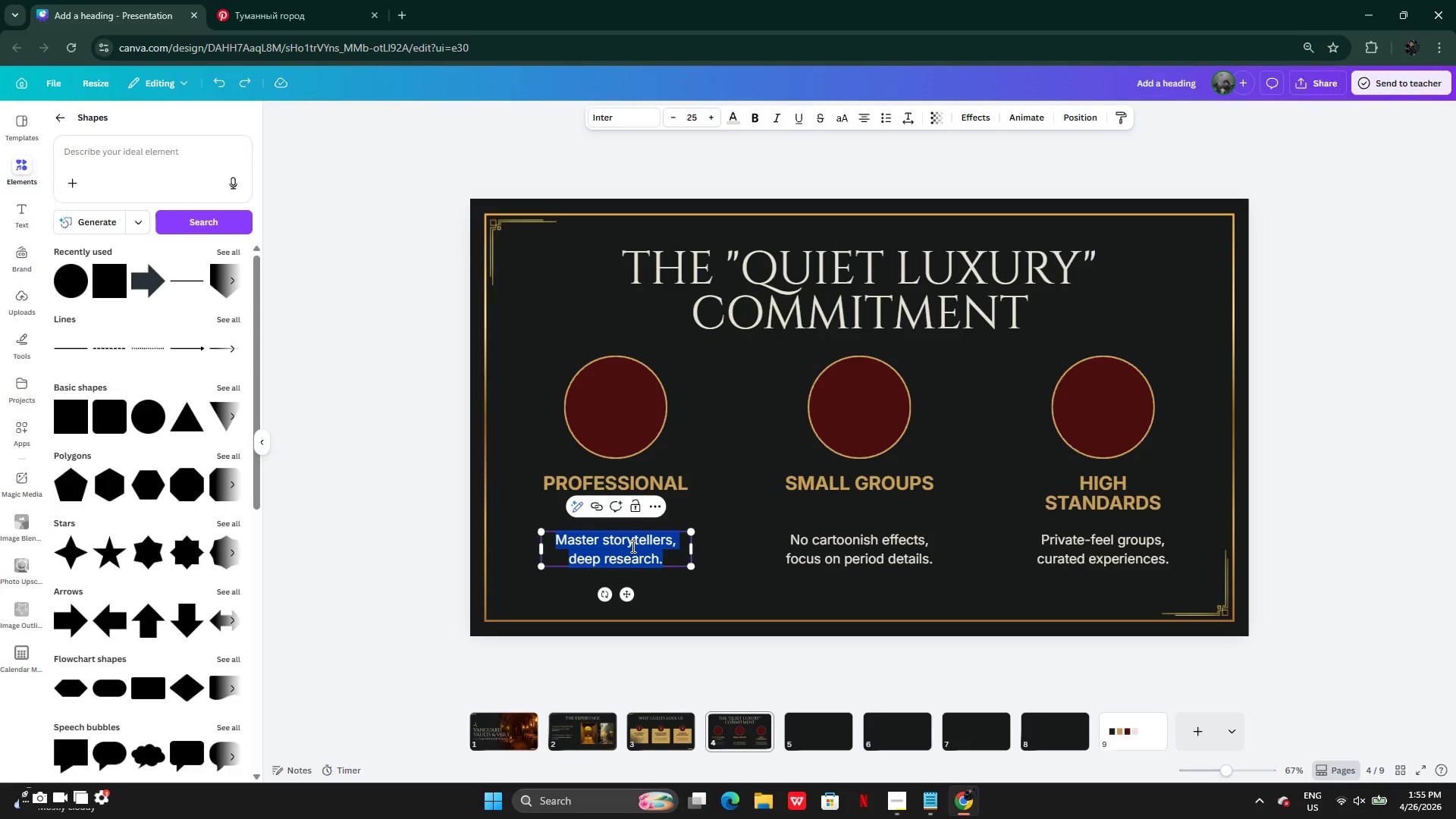 
key(Control+V)
 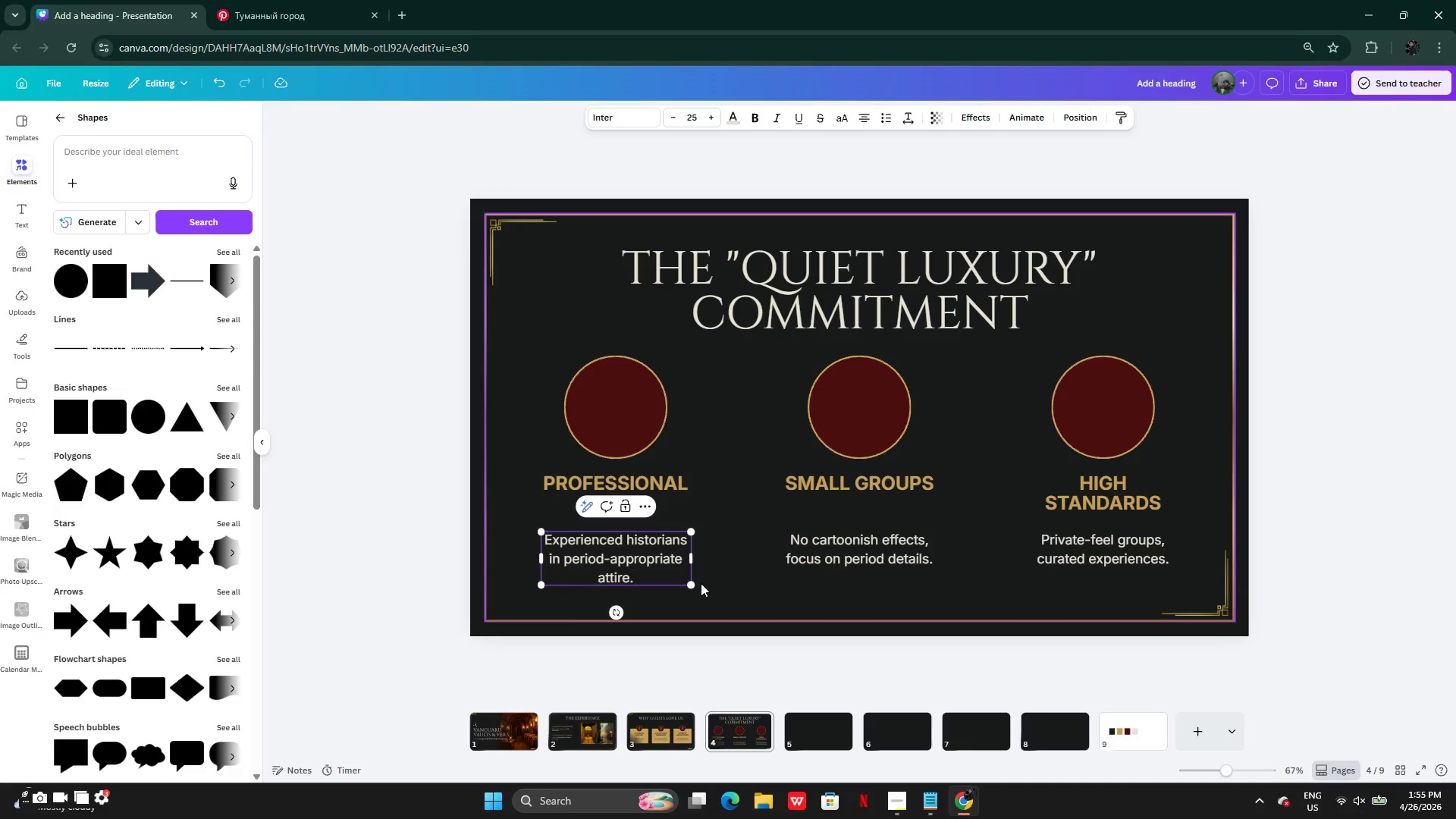 
left_click_drag(start_coordinate=[695, 563], to_coordinate=[706, 560])
 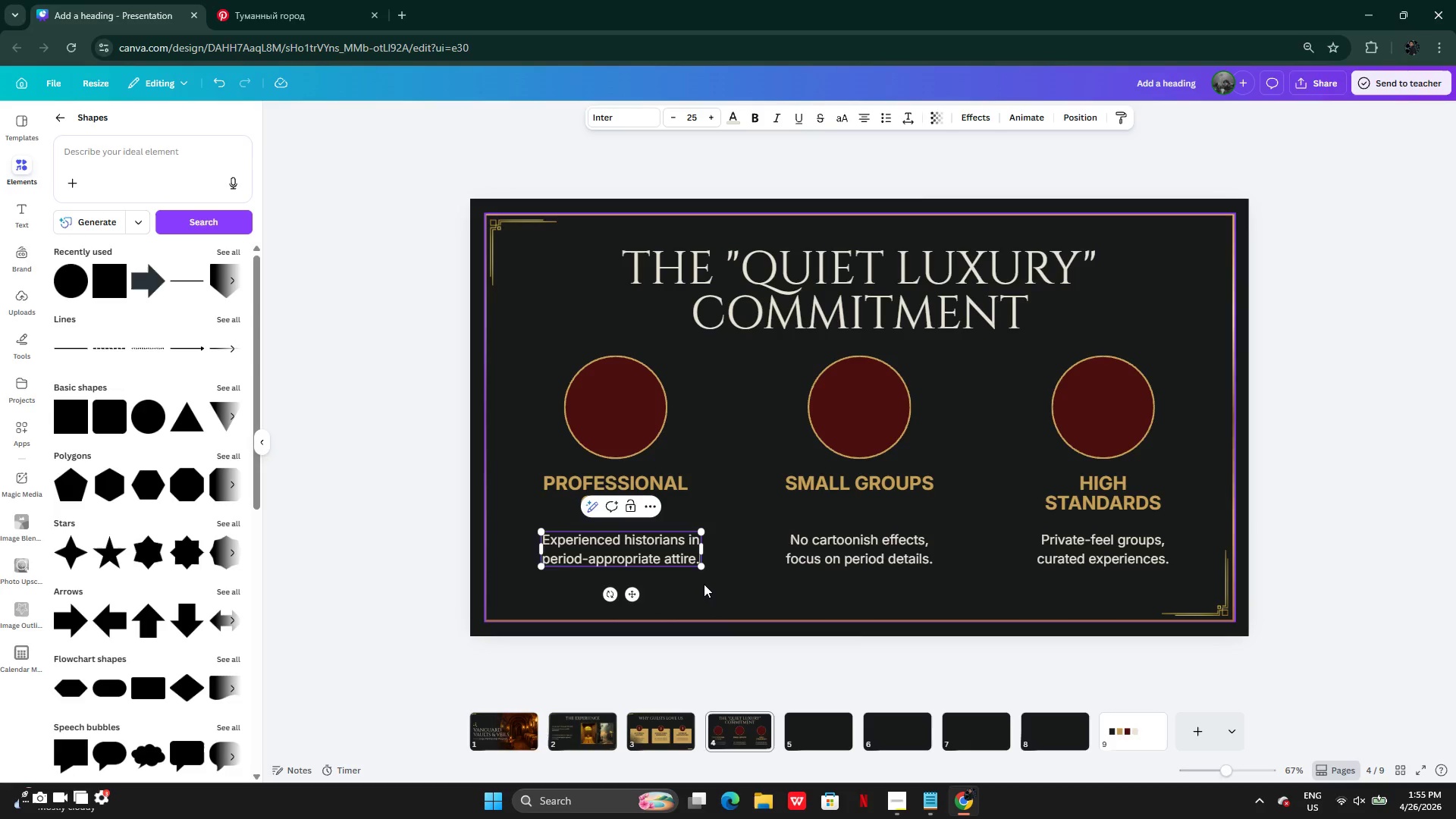 
left_click([704, 584])
 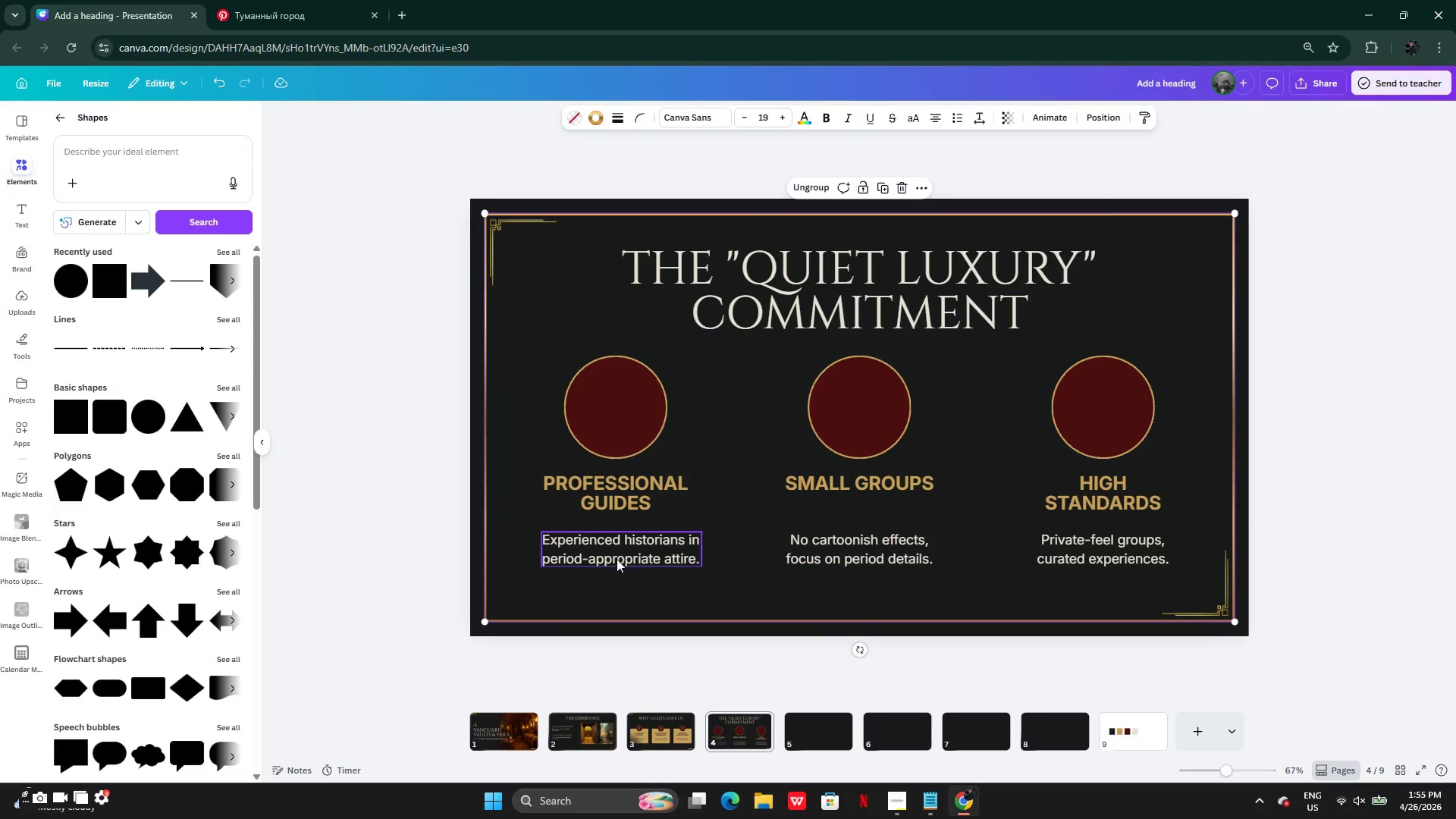 
left_click([608, 551])
 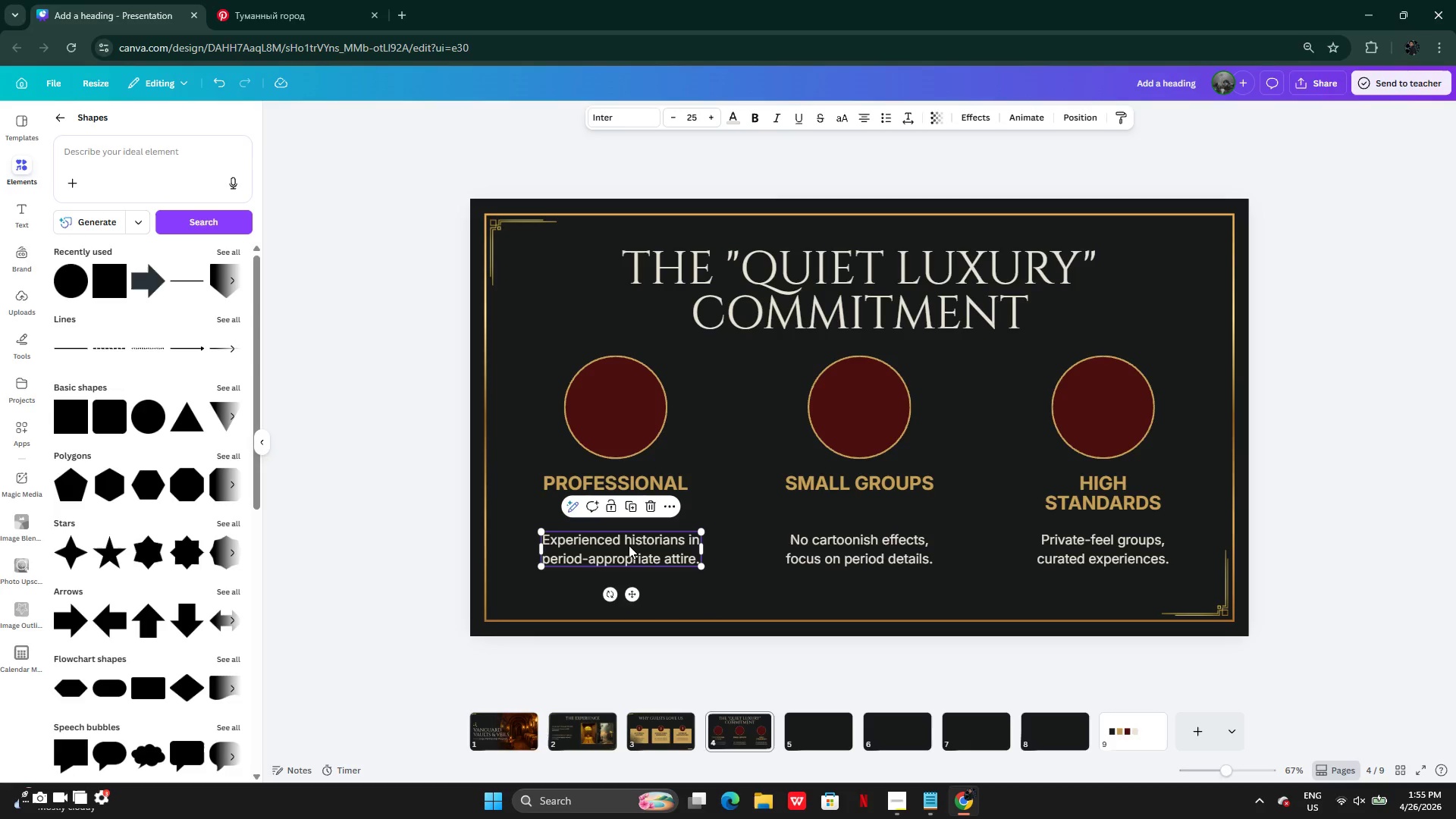 
left_click_drag(start_coordinate=[629, 545], to_coordinate=[622, 538])
 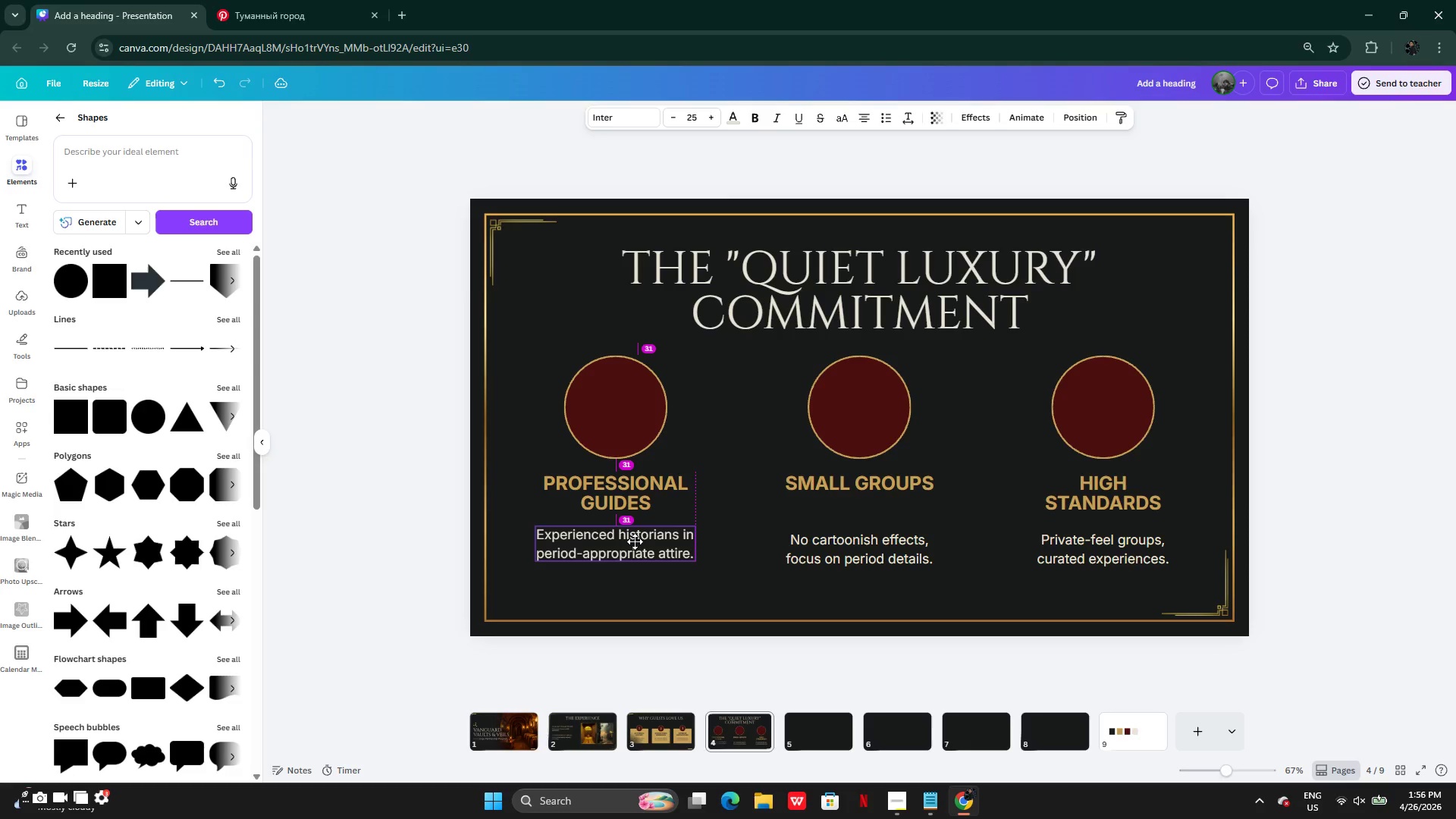 
wait(18.58)
 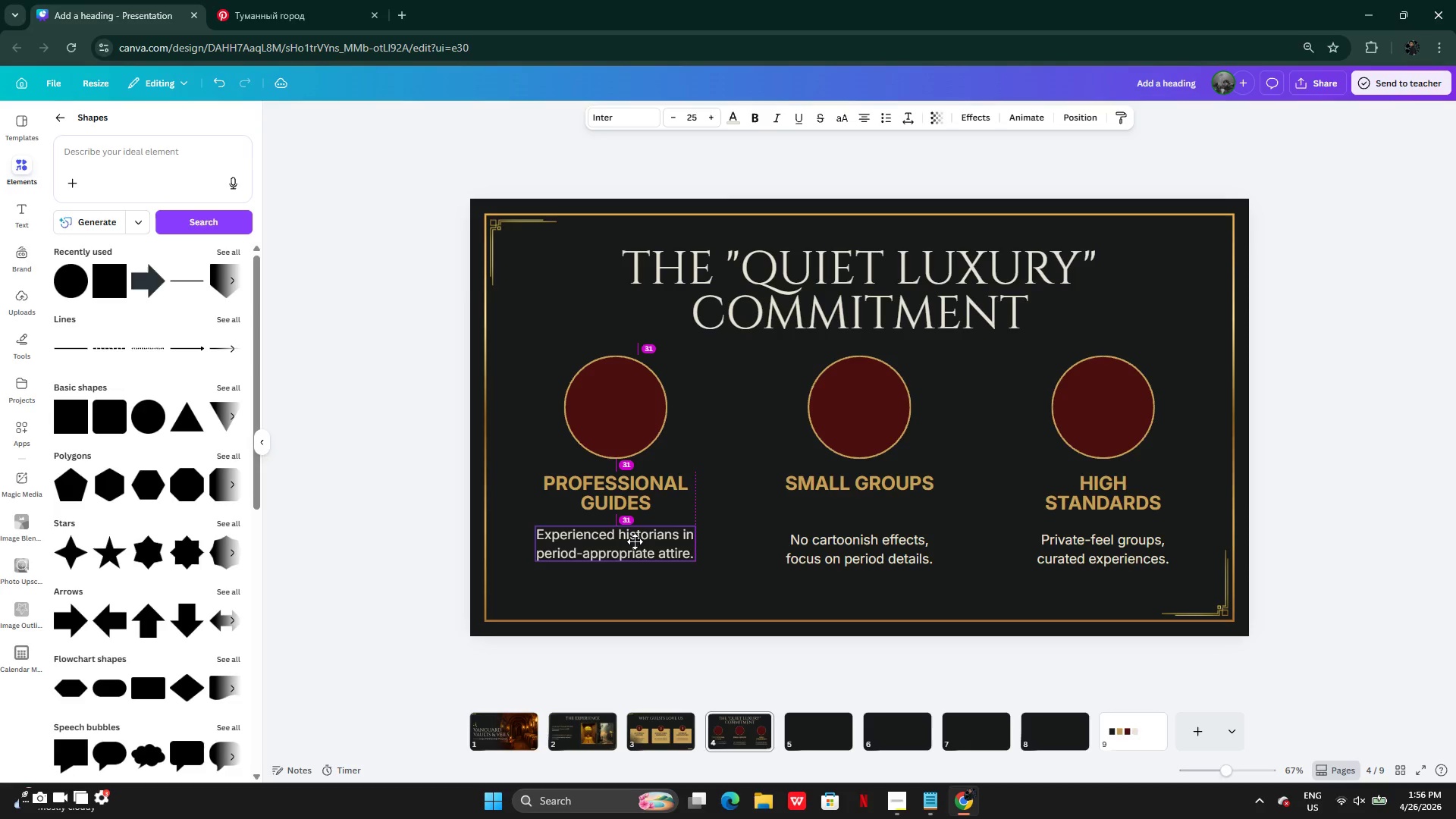 
left_click([840, 545])
 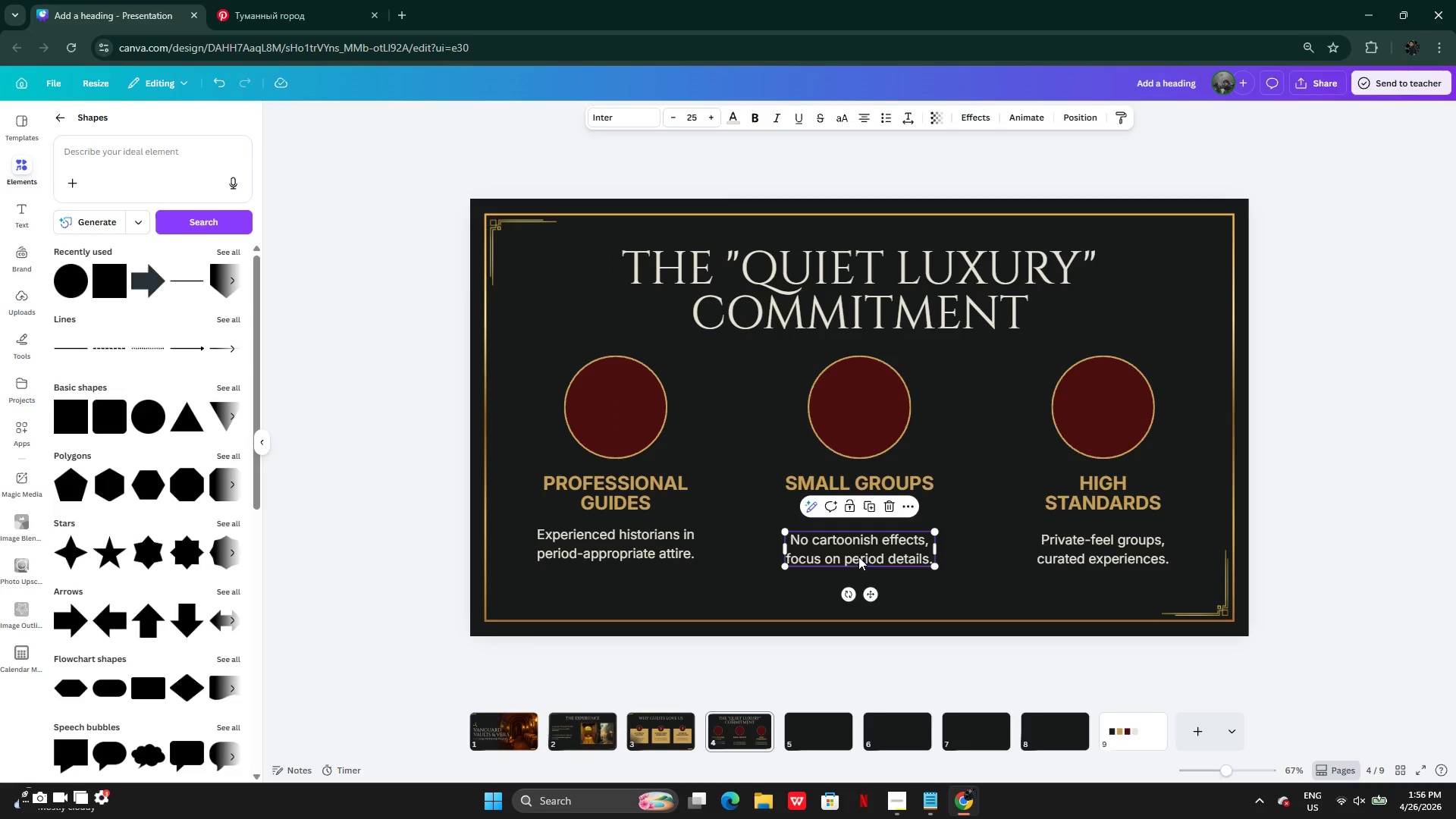 
left_click_drag(start_coordinate=[860, 555], to_coordinate=[860, 551])
 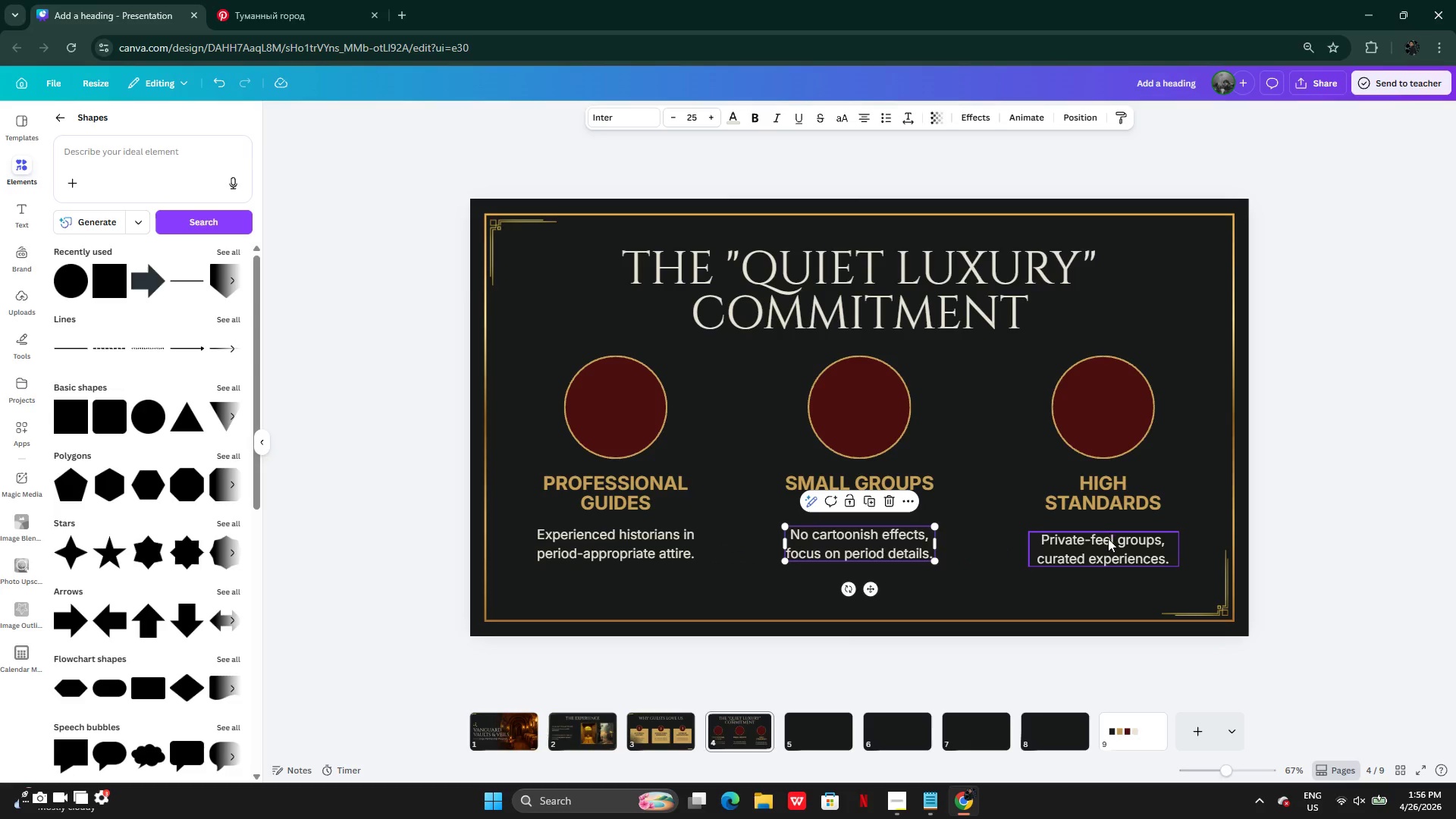 
left_click([1106, 548])
 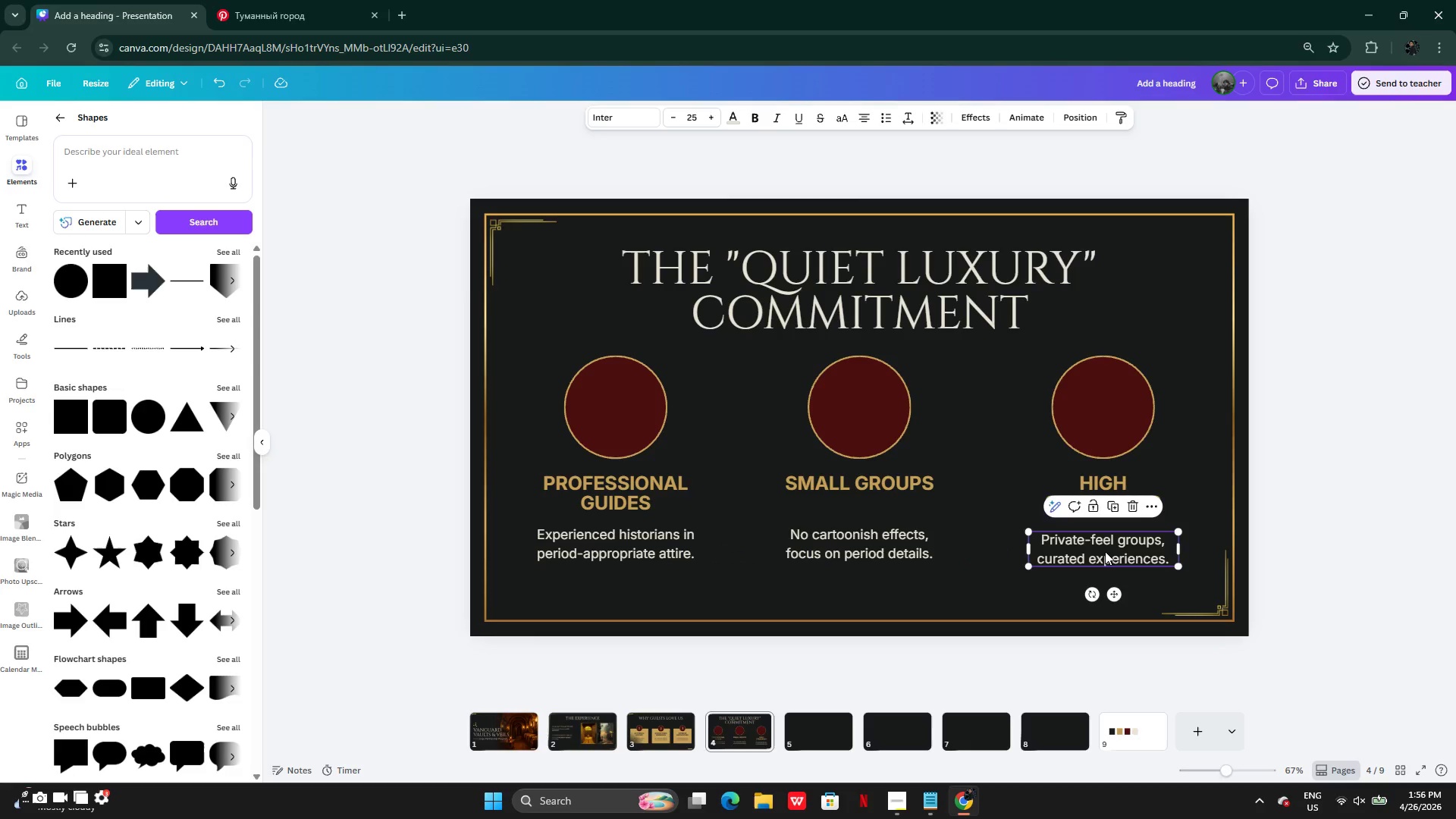 
left_click_drag(start_coordinate=[1105, 552], to_coordinate=[1102, 545])
 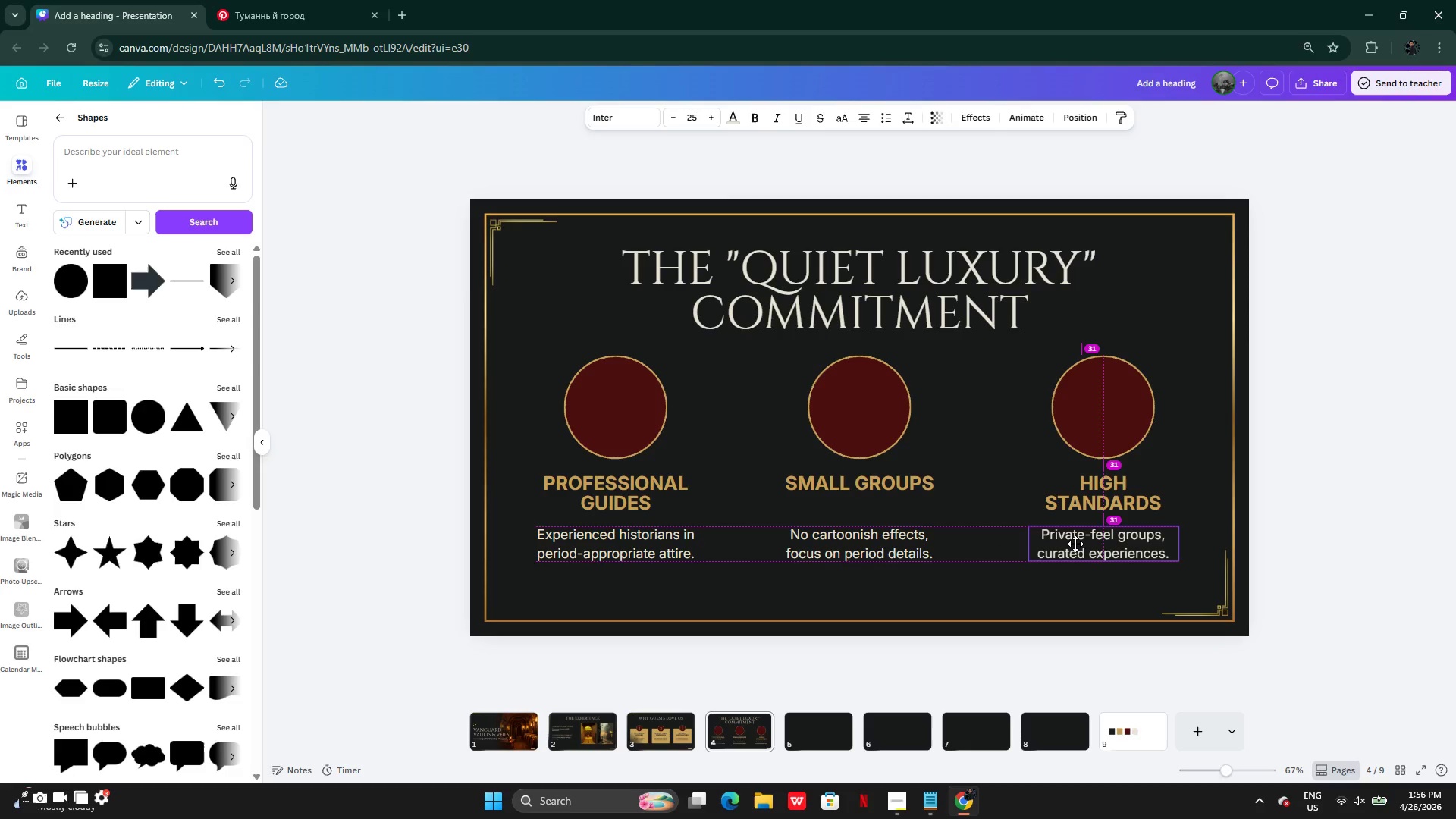 
left_click_drag(start_coordinate=[1074, 544], to_coordinate=[1079, 544])
 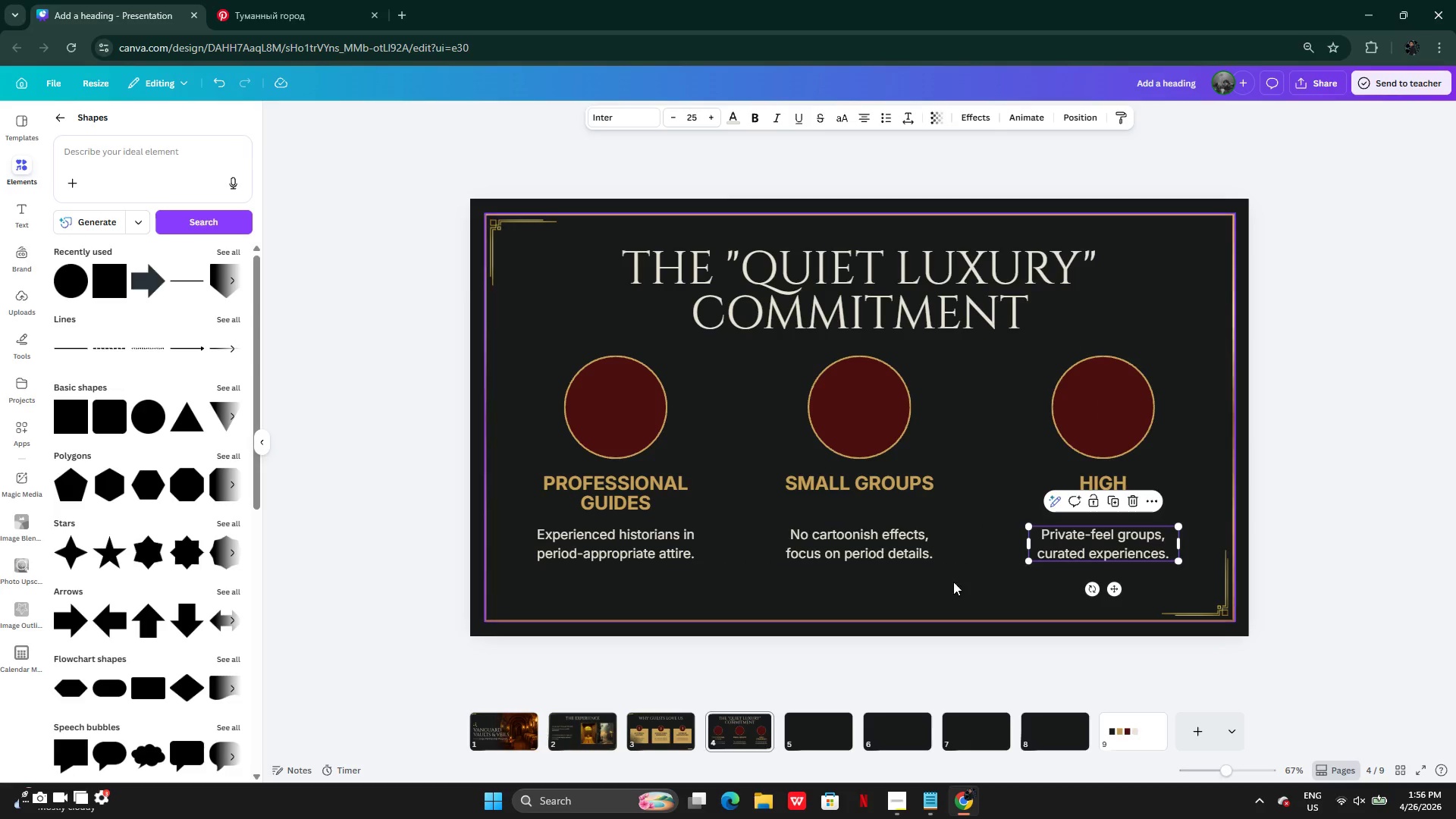 
left_click([952, 582])
 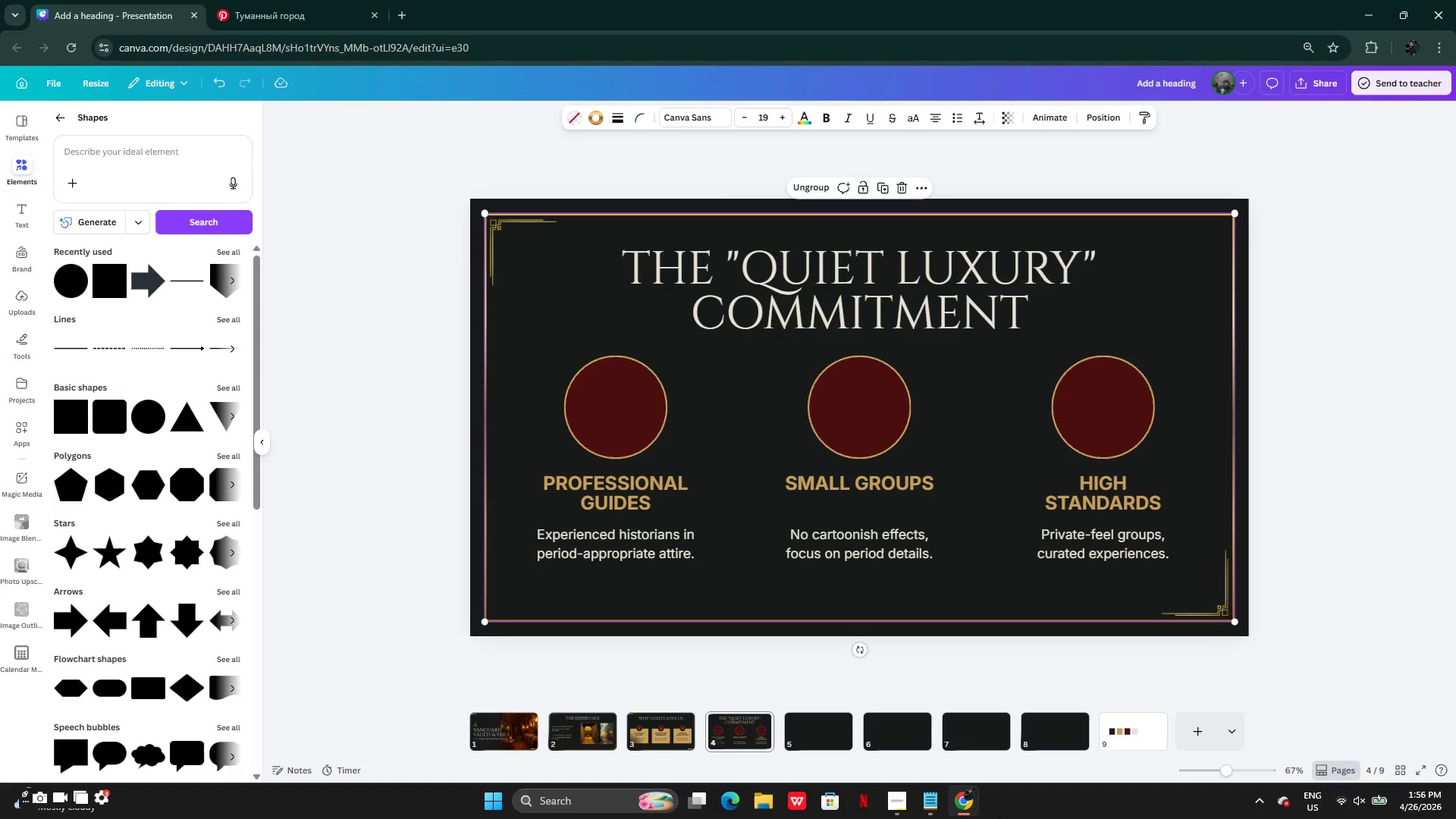 
left_click([923, 810])
 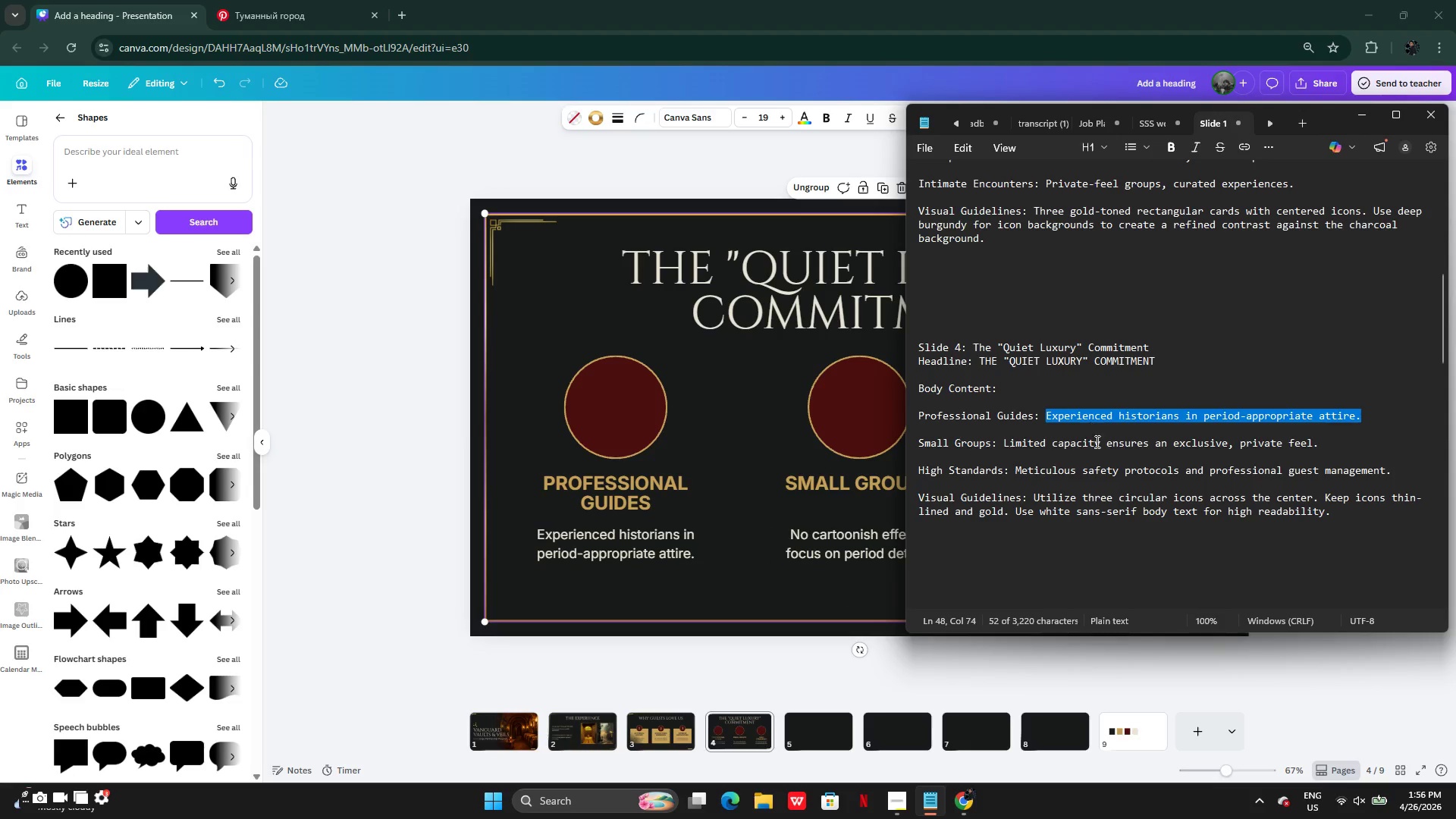 
left_click([1068, 447])
 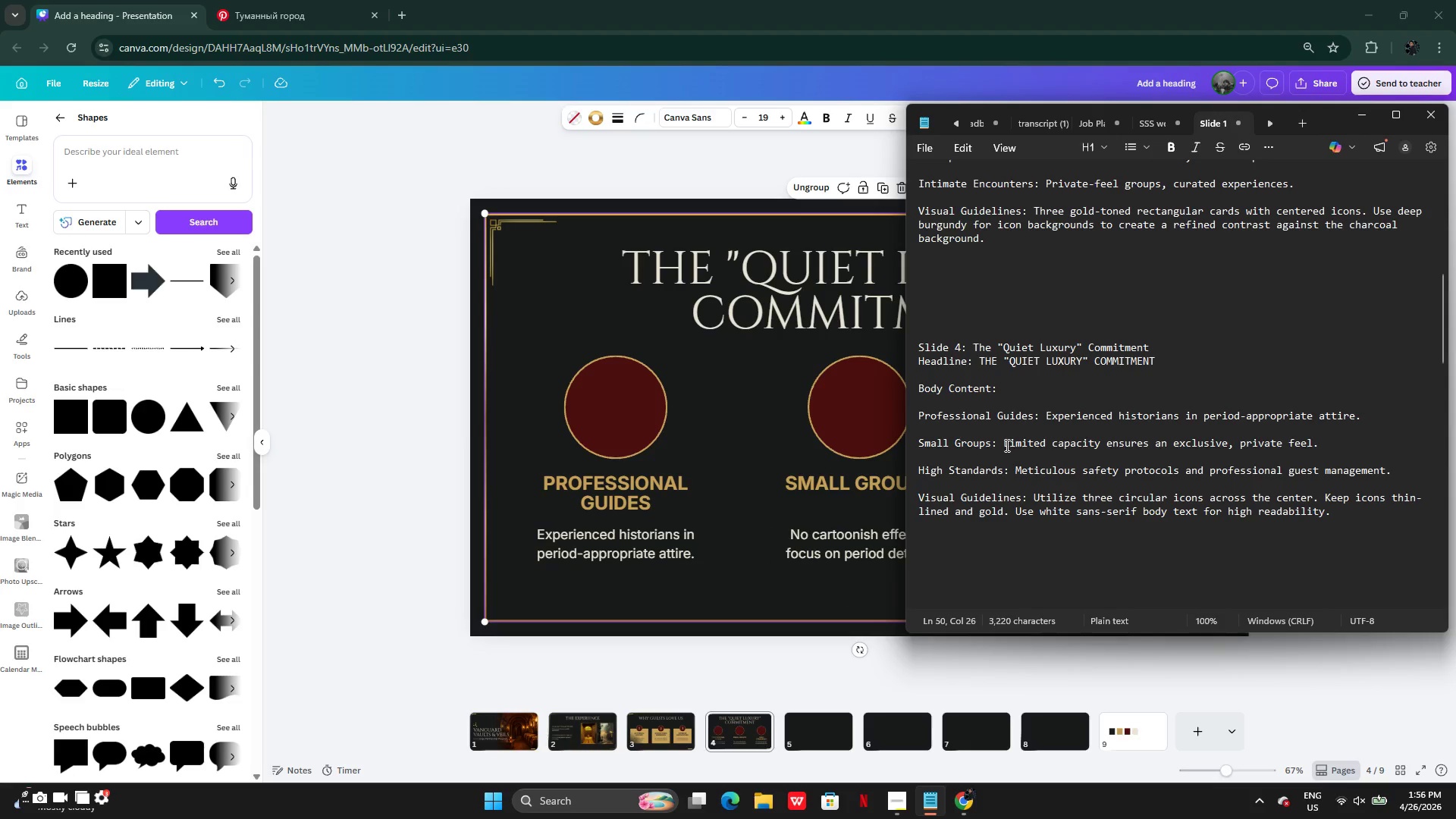 
left_click_drag(start_coordinate=[1006, 445], to_coordinate=[1268, 435])
 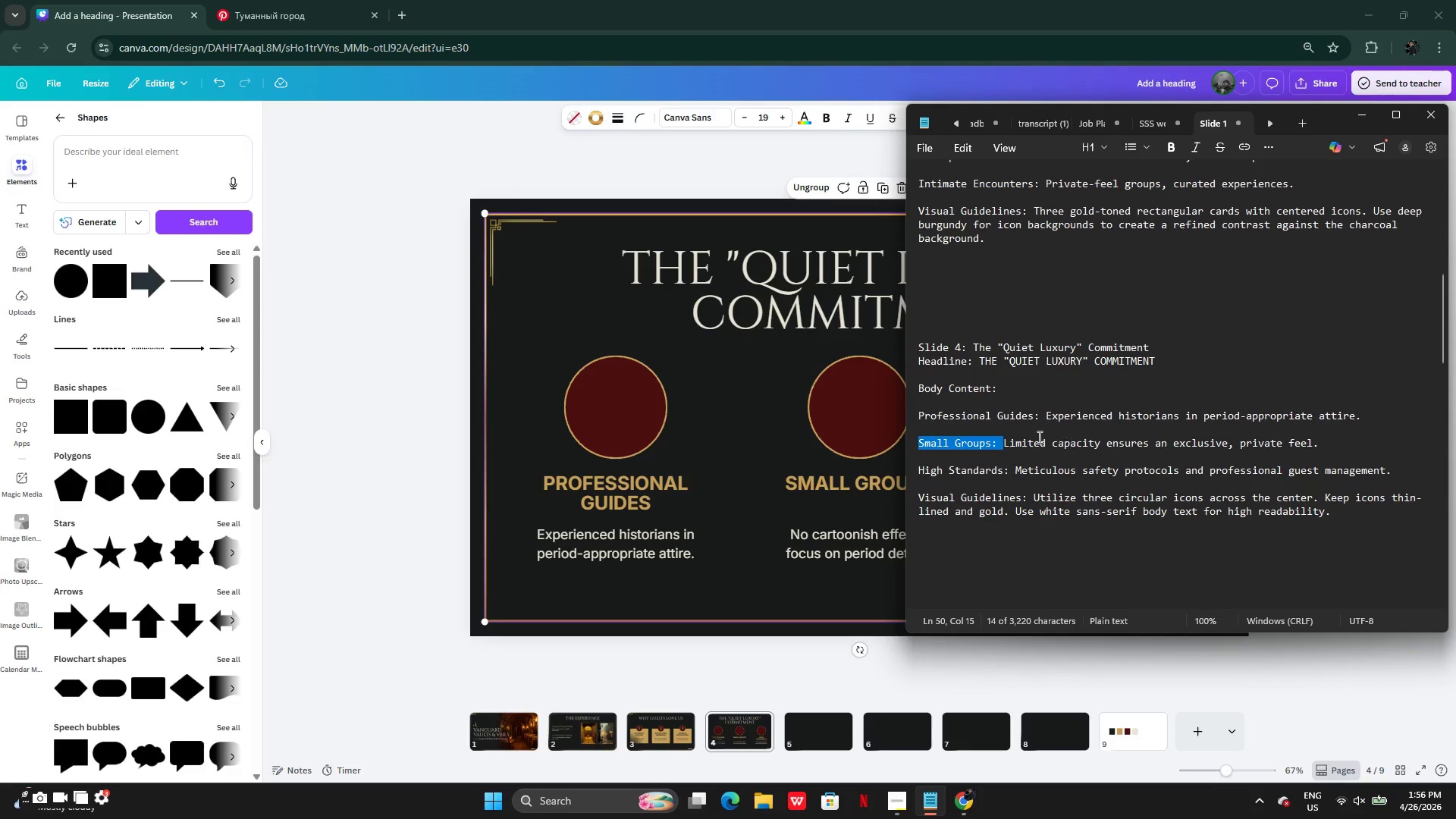 
left_click([984, 444])
 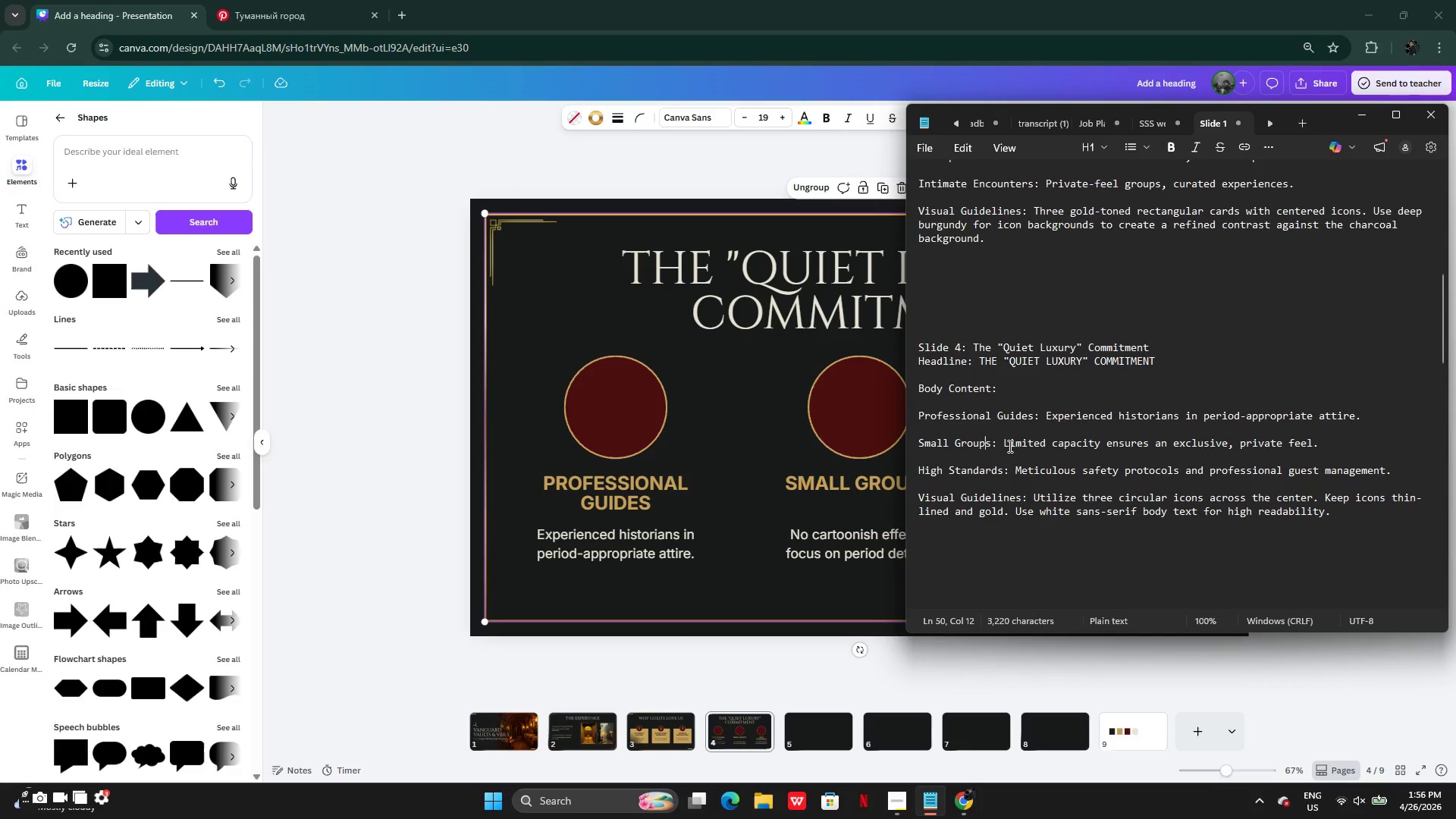 
left_click_drag(start_coordinate=[1004, 444], to_coordinate=[1321, 442])
 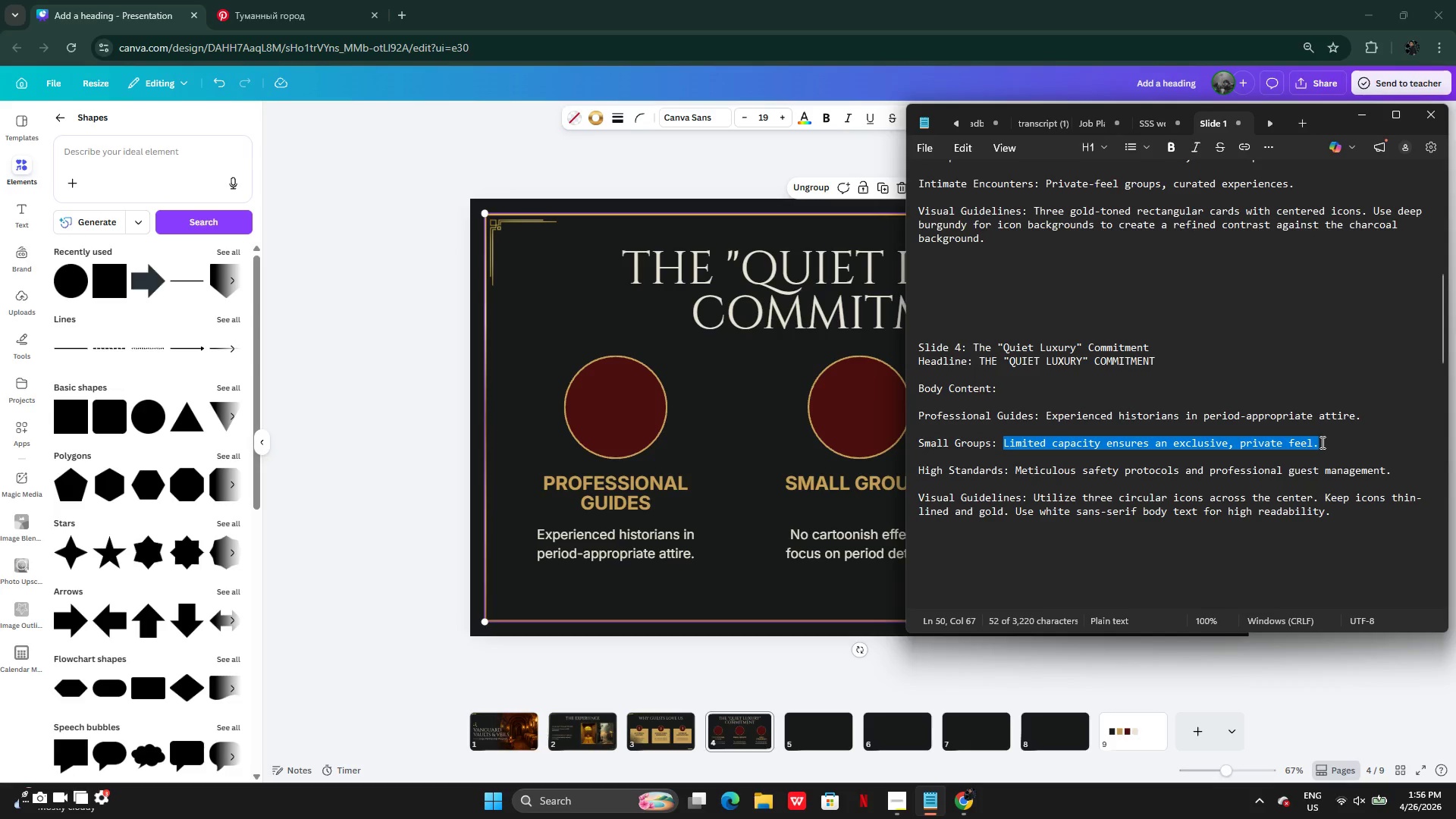 
key(Control+C)
 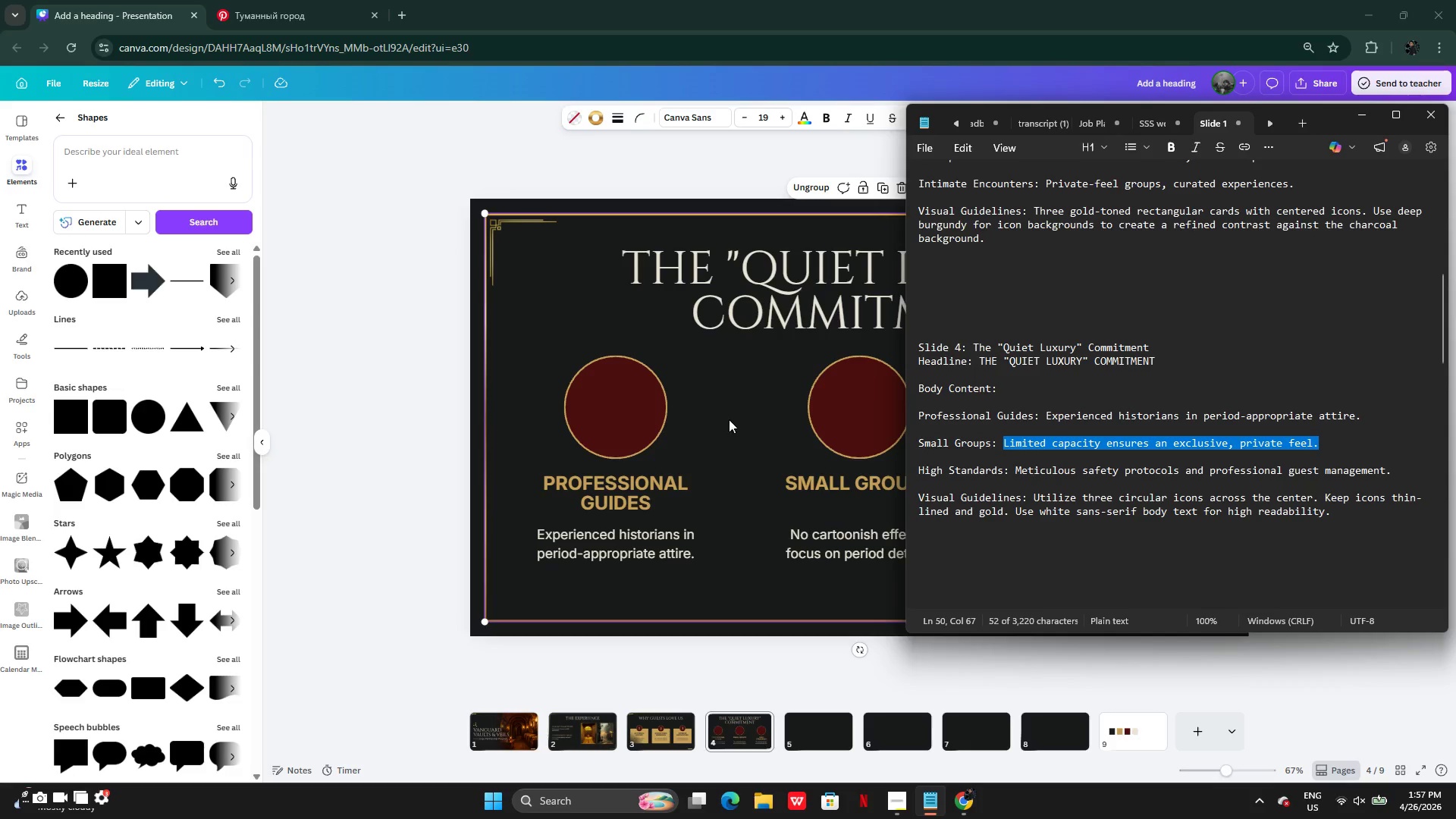 
left_click([736, 406])
 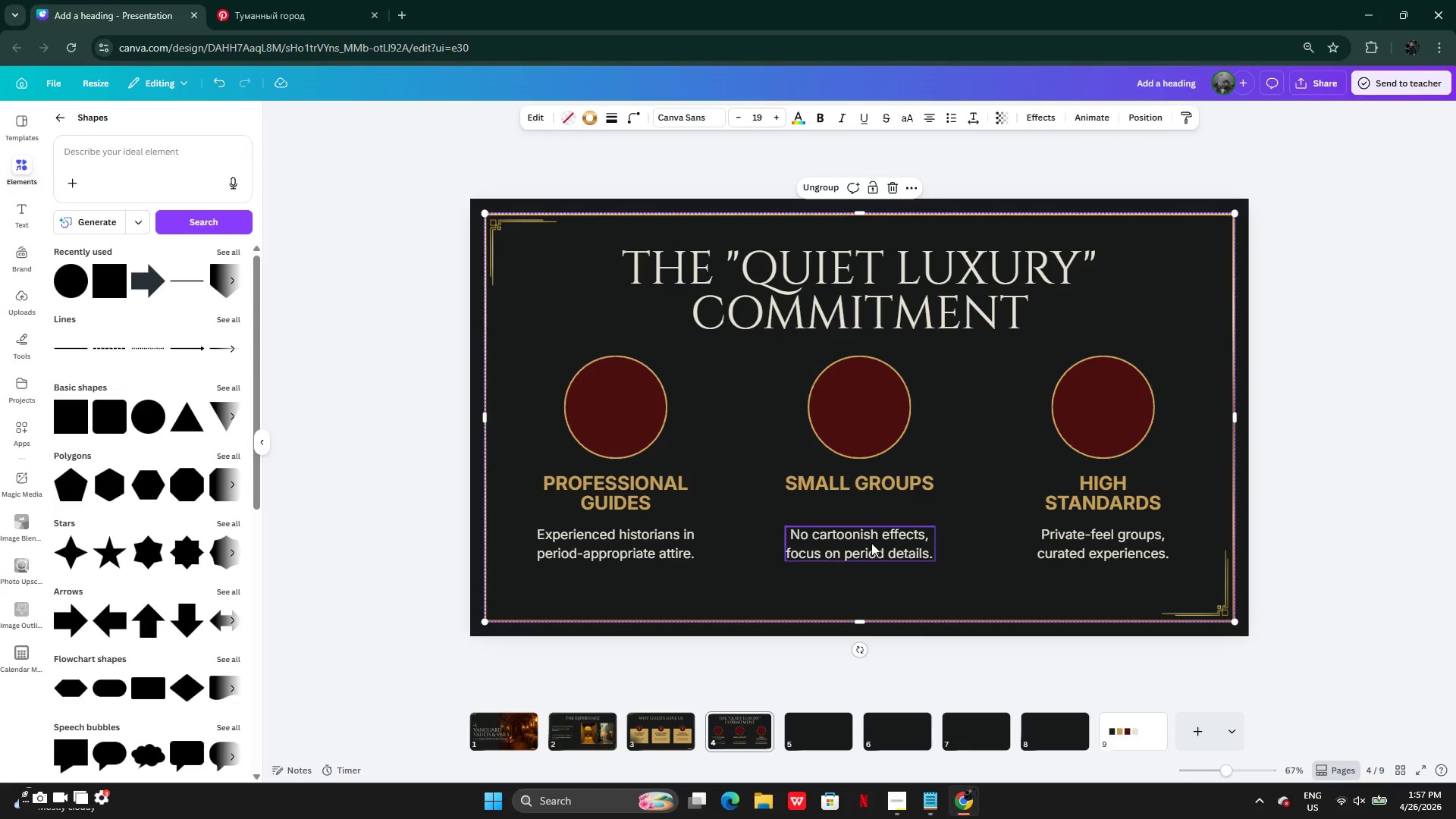 
double_click([871, 542])
 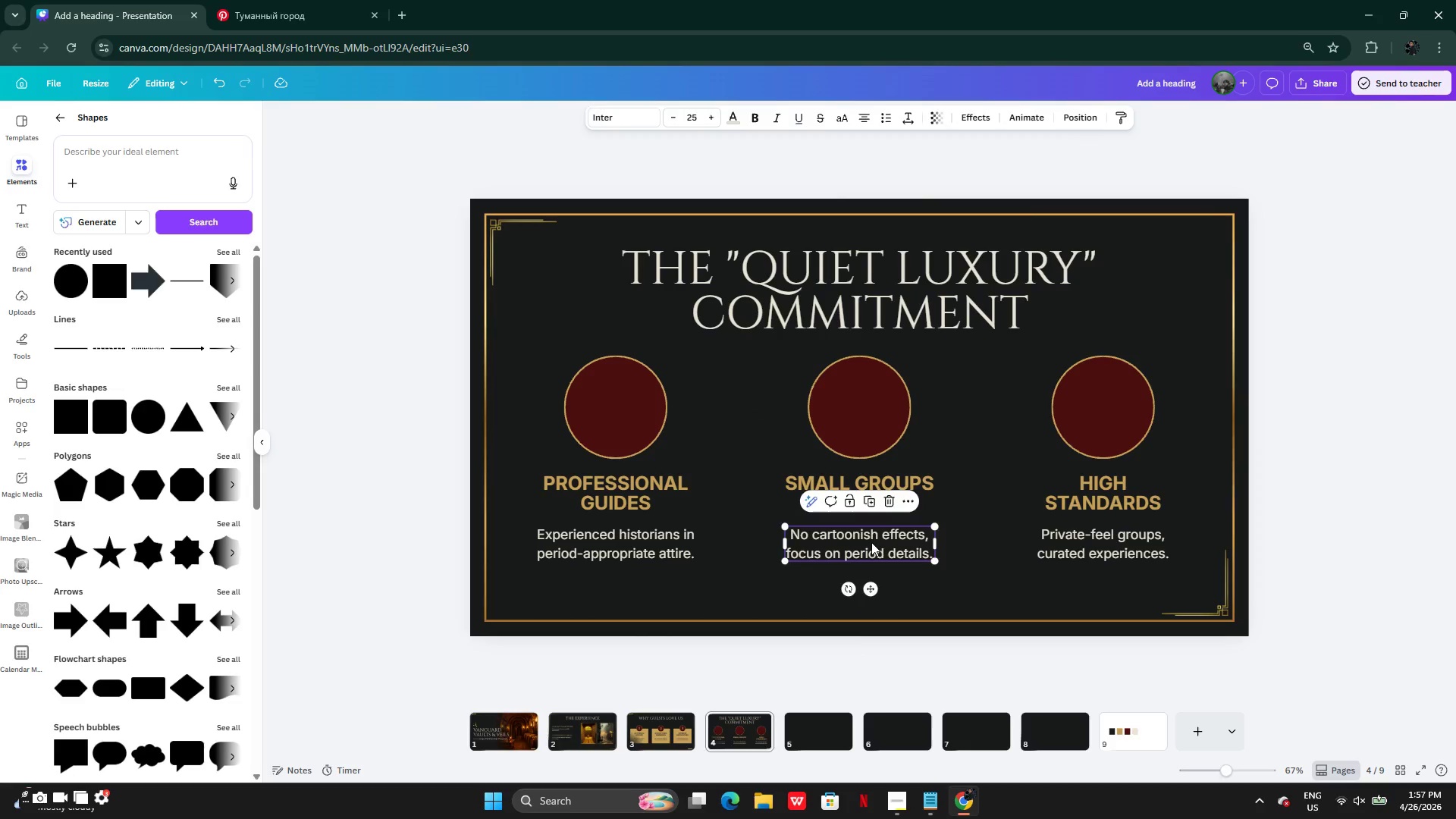 
hold_key(key=ControlLeft, duration=0.98)
 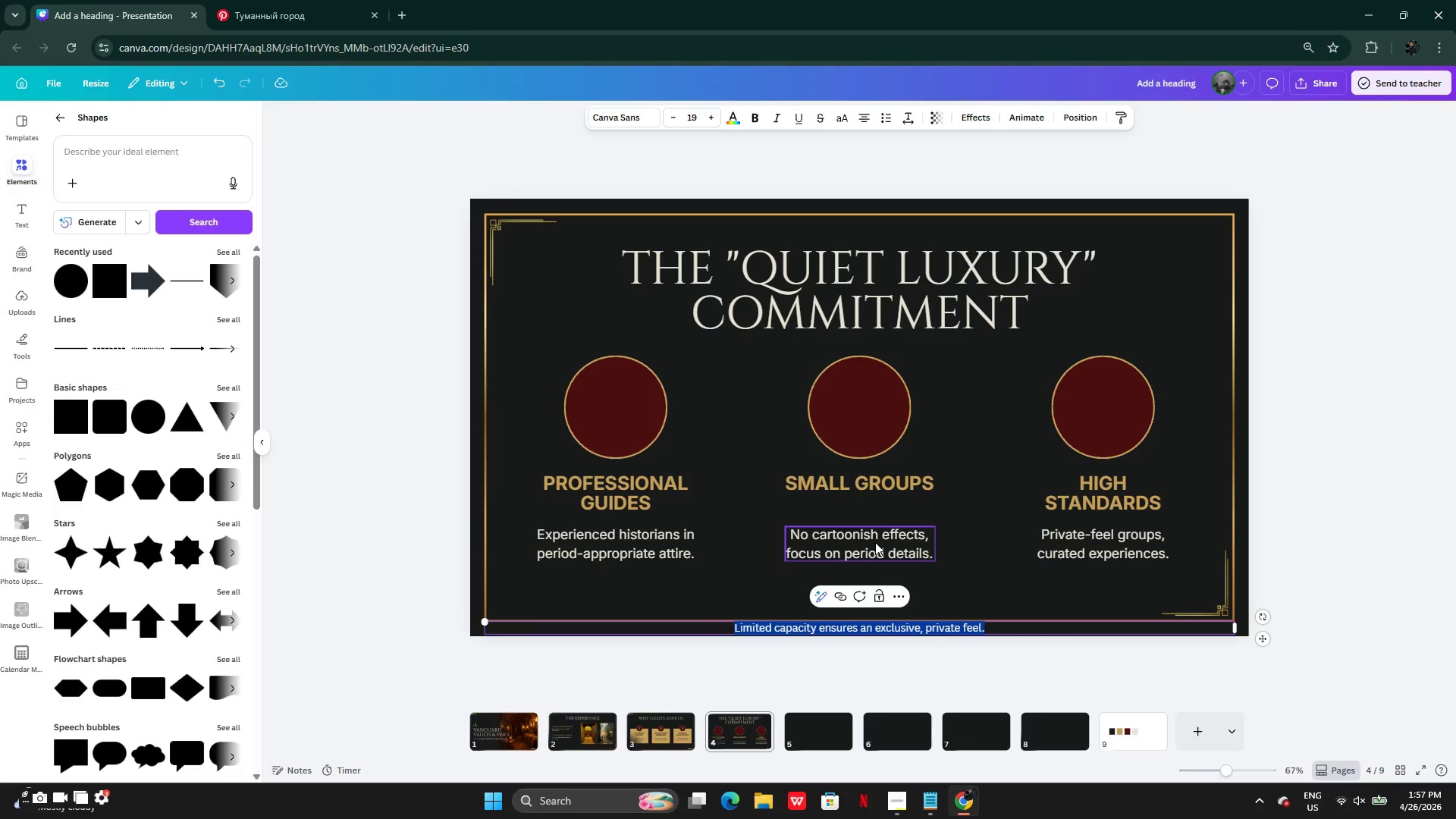 
key(V)
 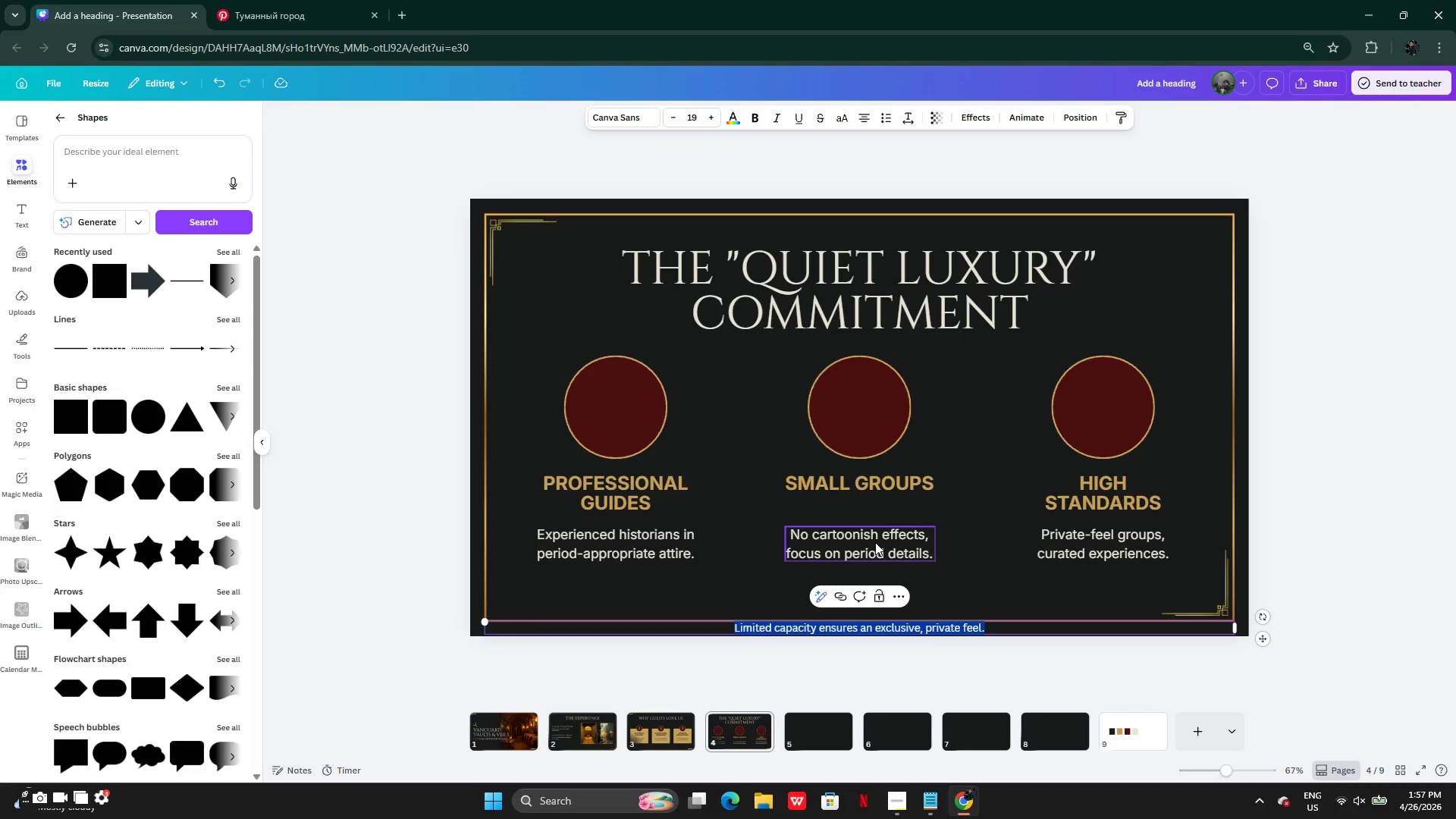 
key(Control+Z)
 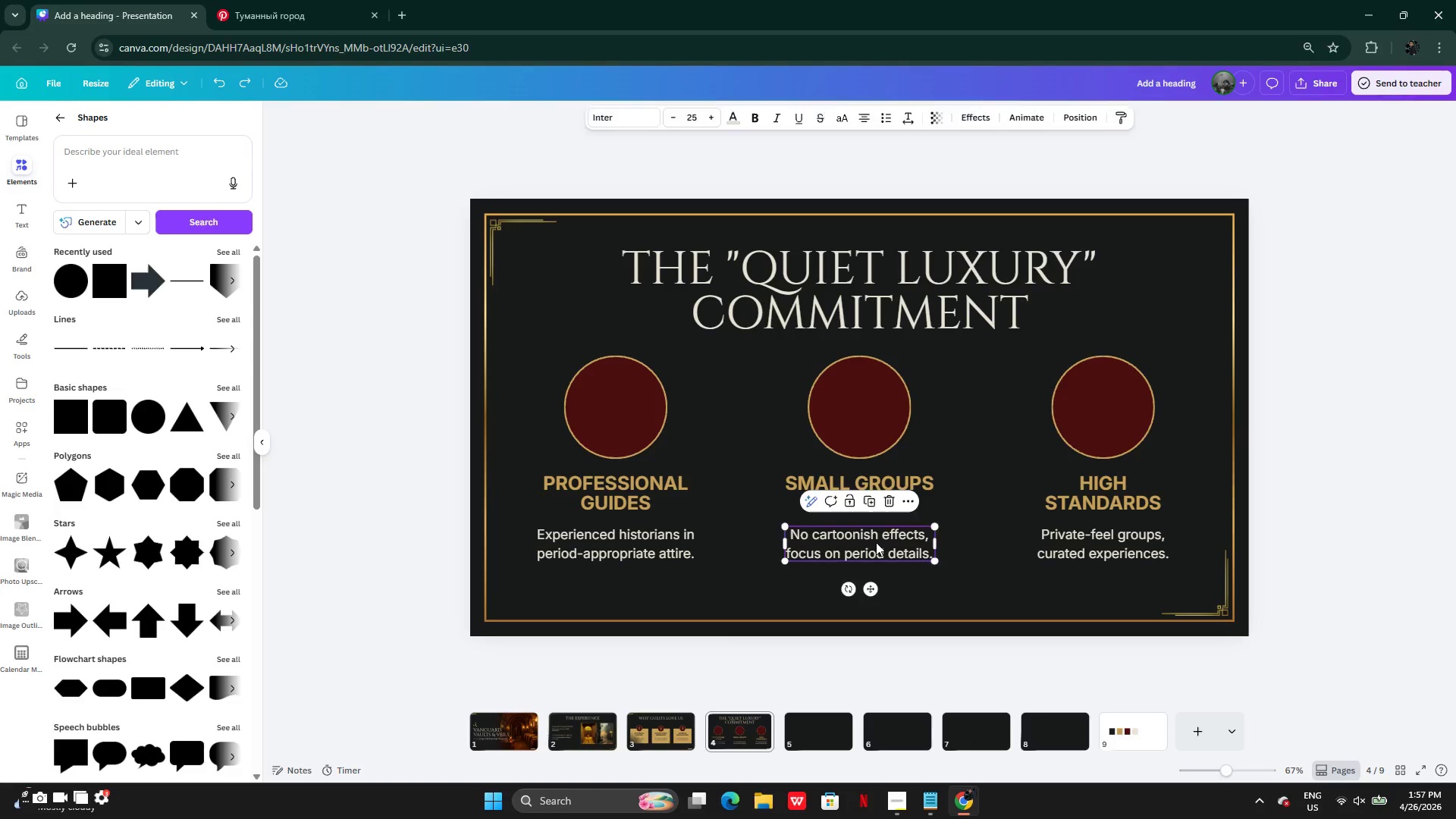 
double_click([876, 542])
 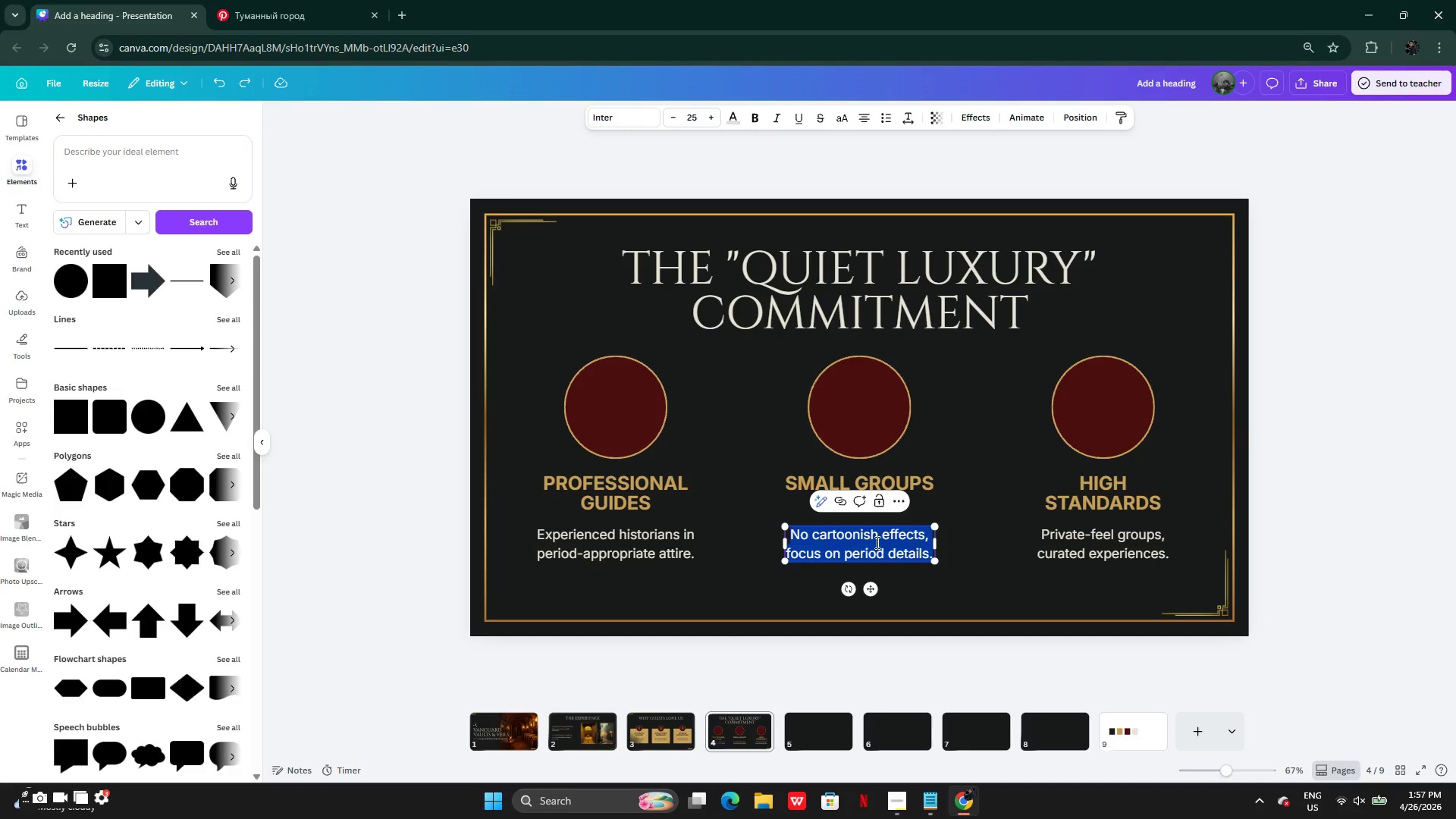 
key(Control+V)
 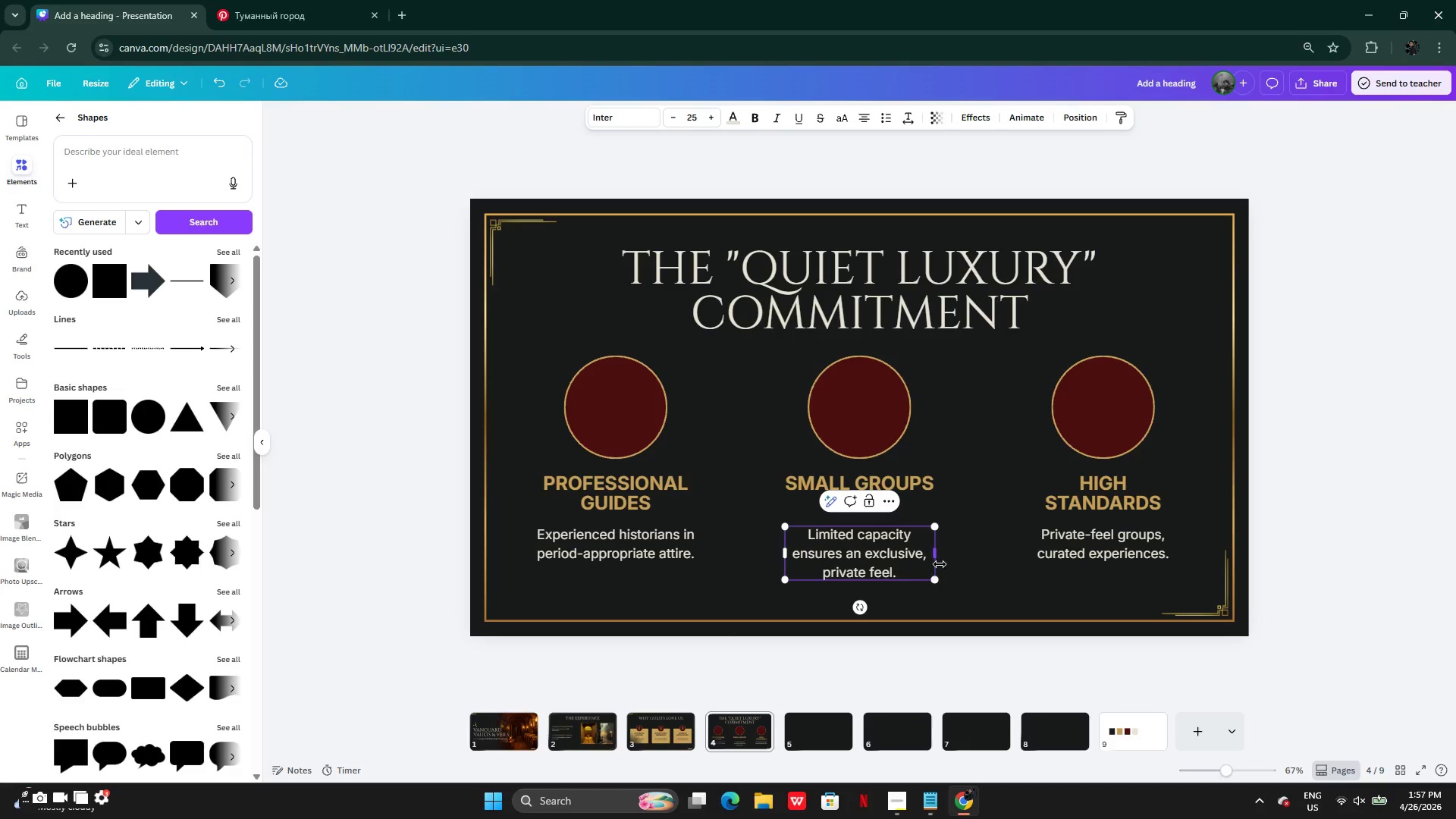 
left_click_drag(start_coordinate=[940, 560], to_coordinate=[949, 559])
 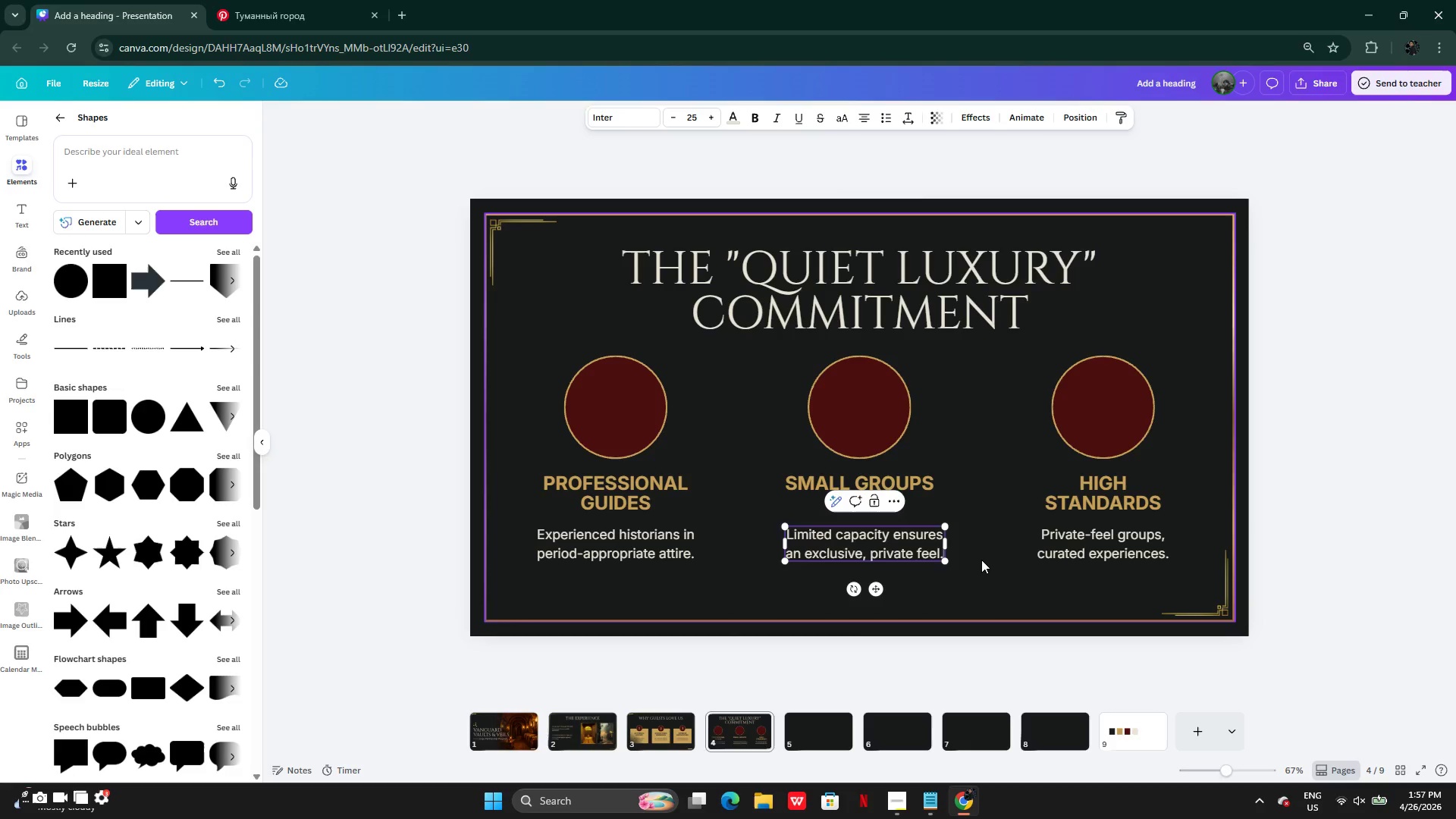 
left_click([982, 560])
 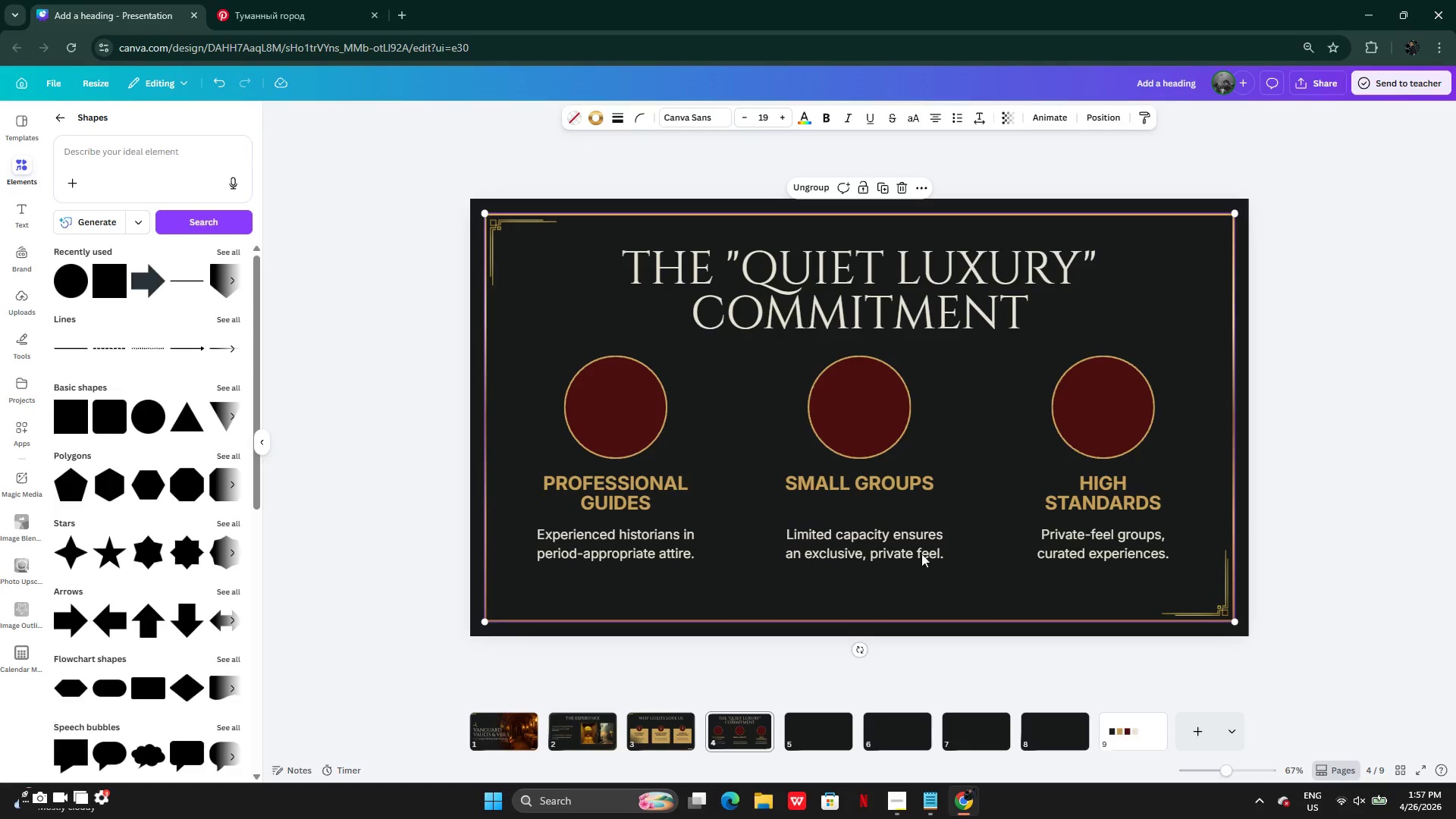 
key(Control+ControlLeft)
 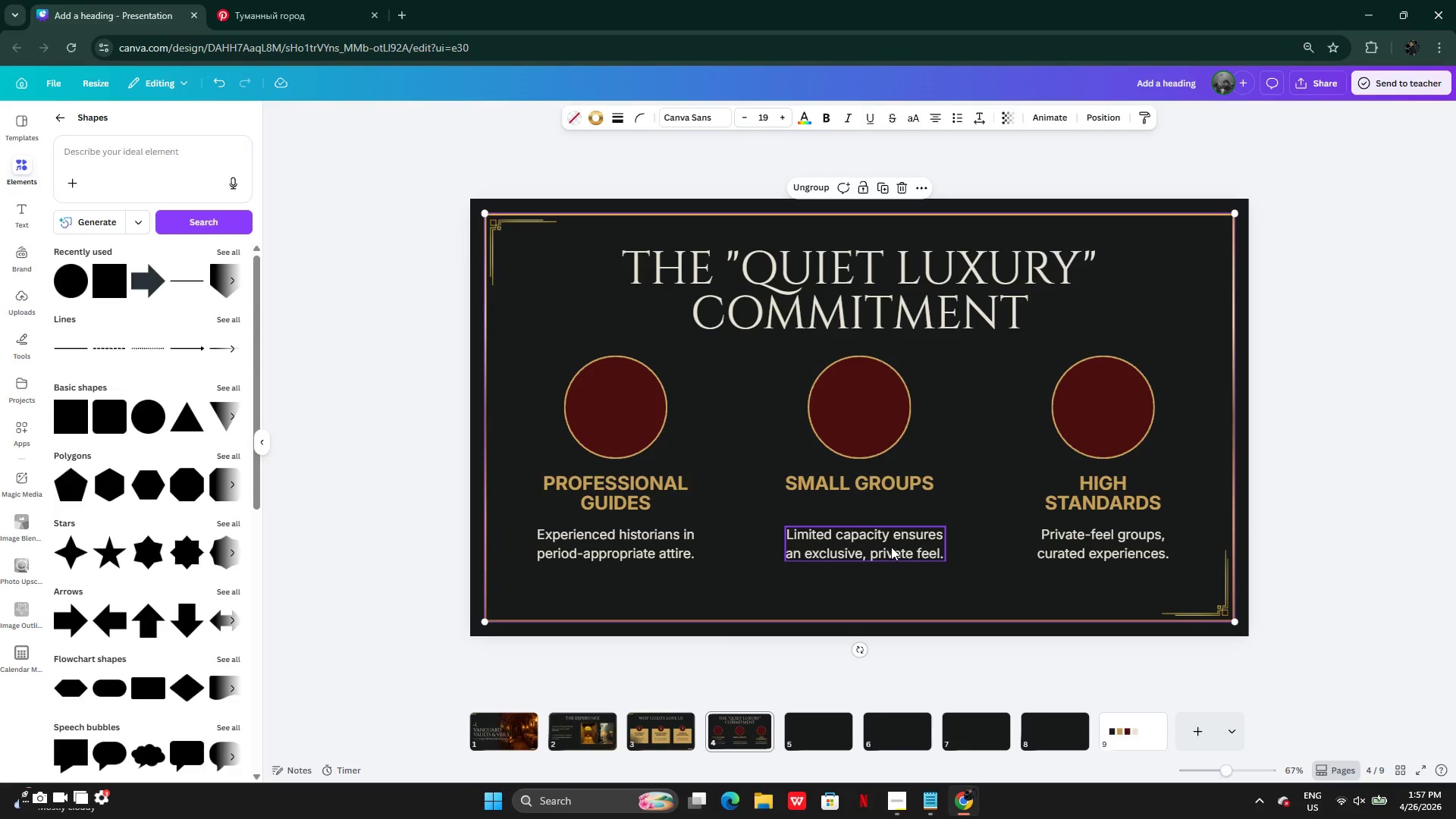 
double_click([891, 547])
 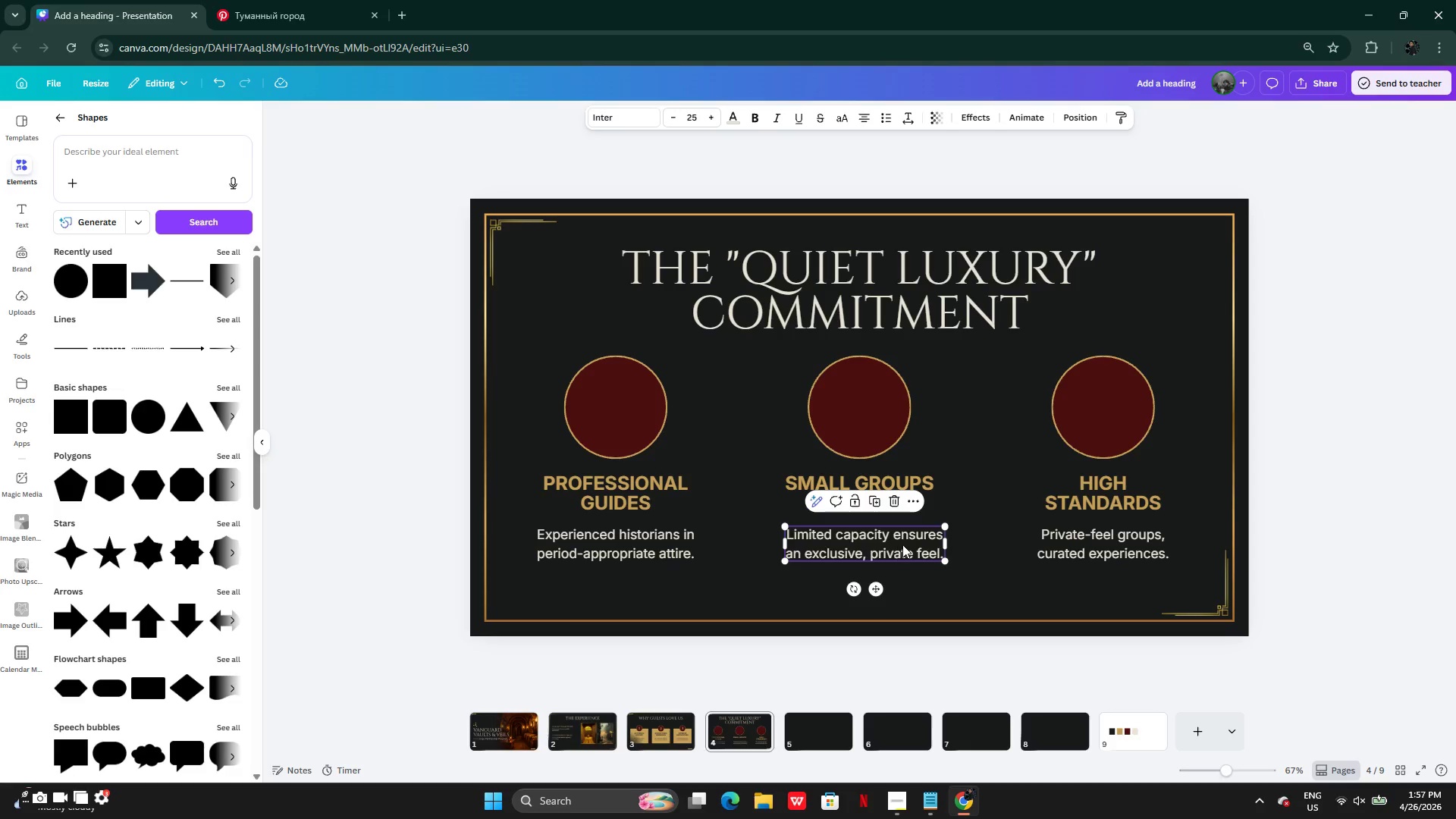 
left_click_drag(start_coordinate=[902, 544], to_coordinate=[894, 542])
 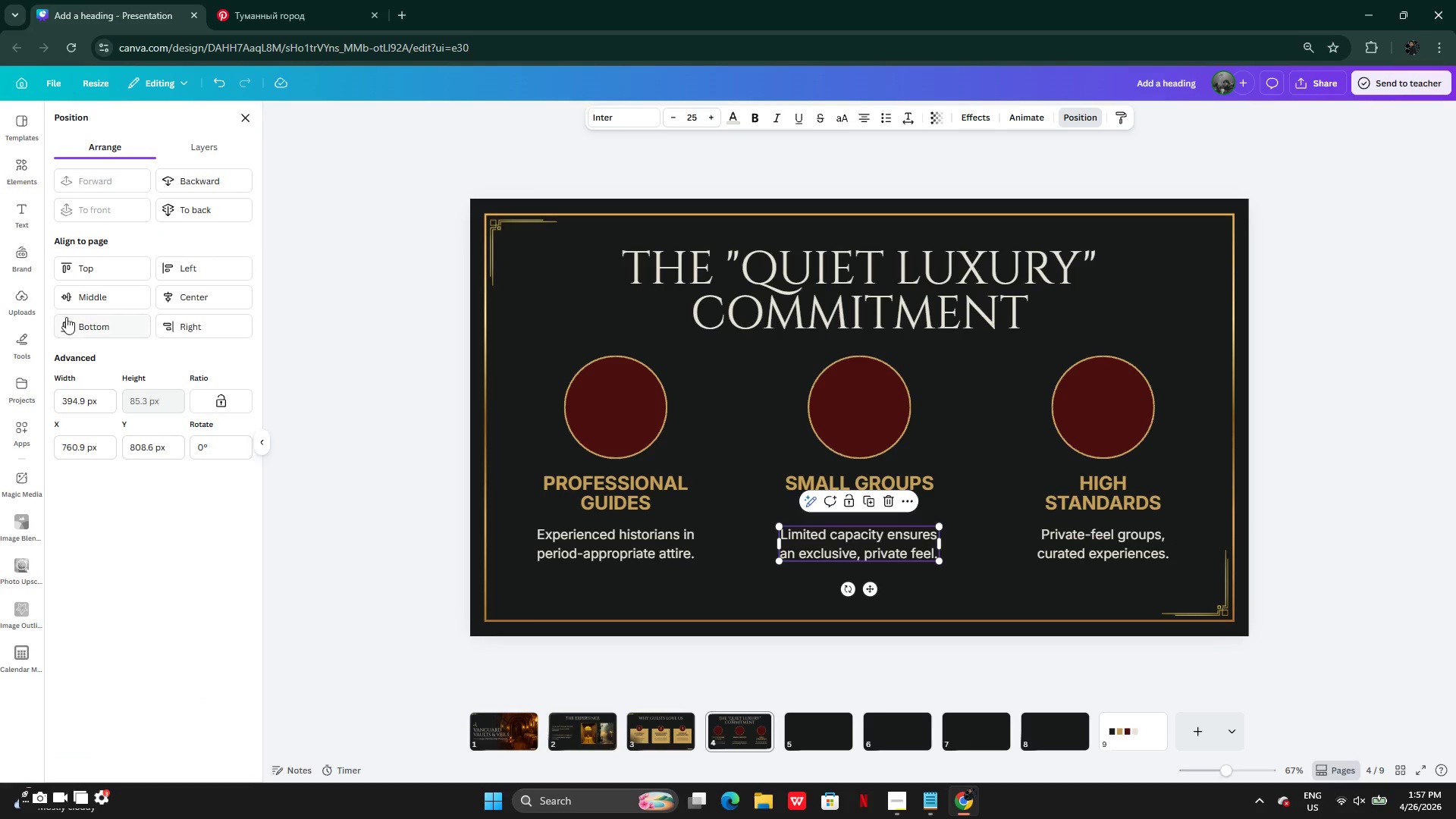 
left_click([187, 298])
 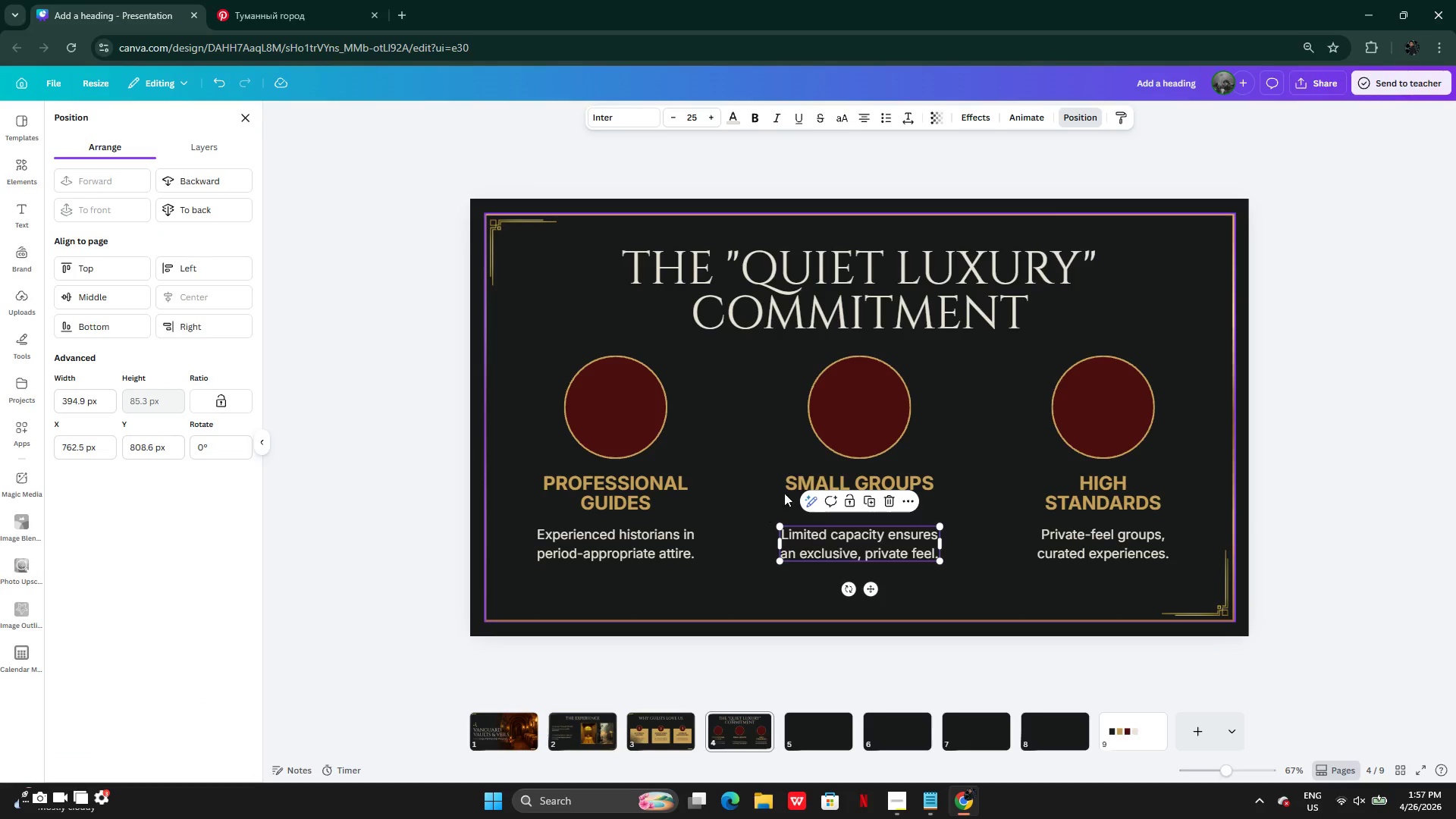 
left_click([793, 481])
 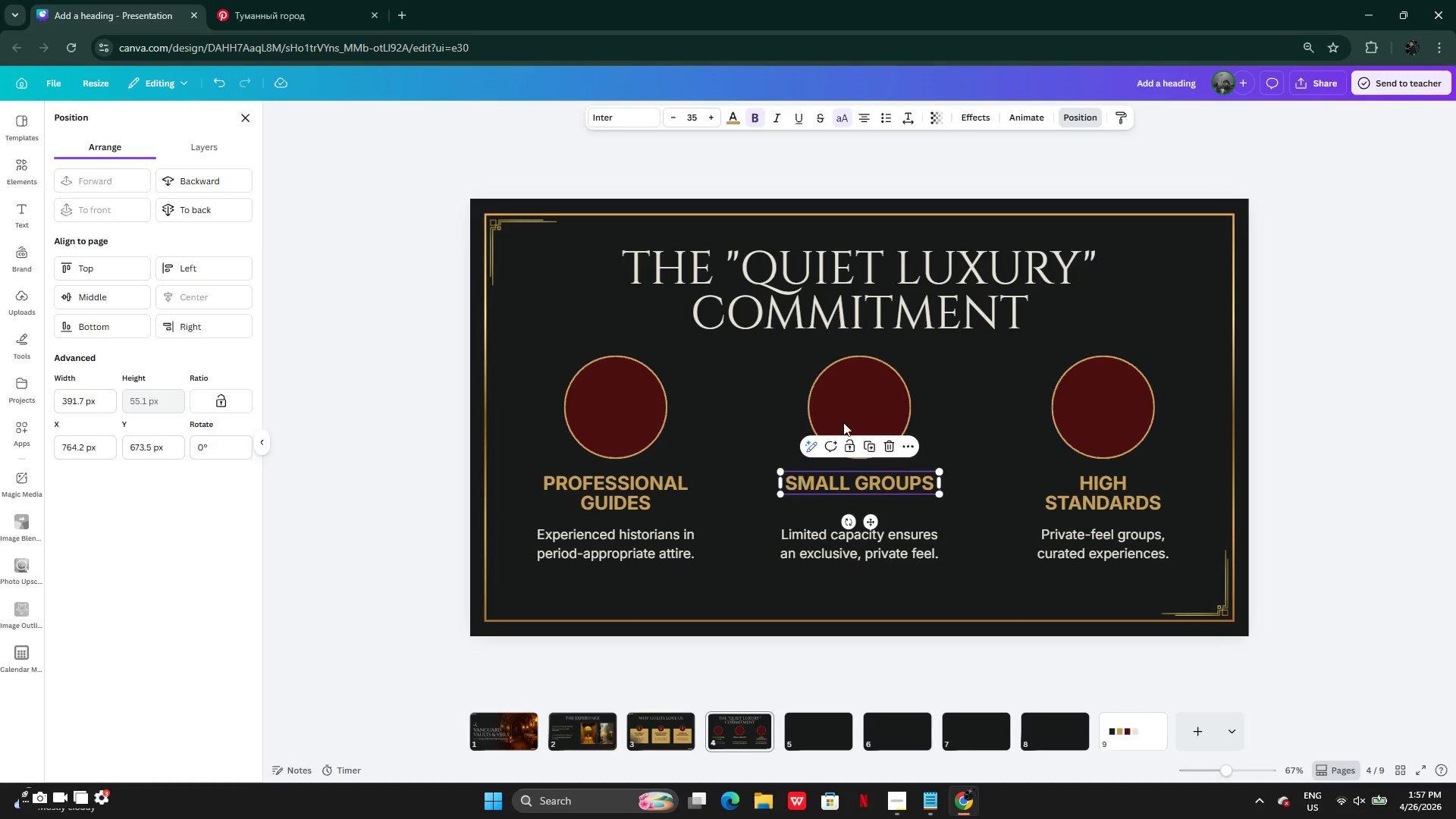 
left_click([857, 410])
 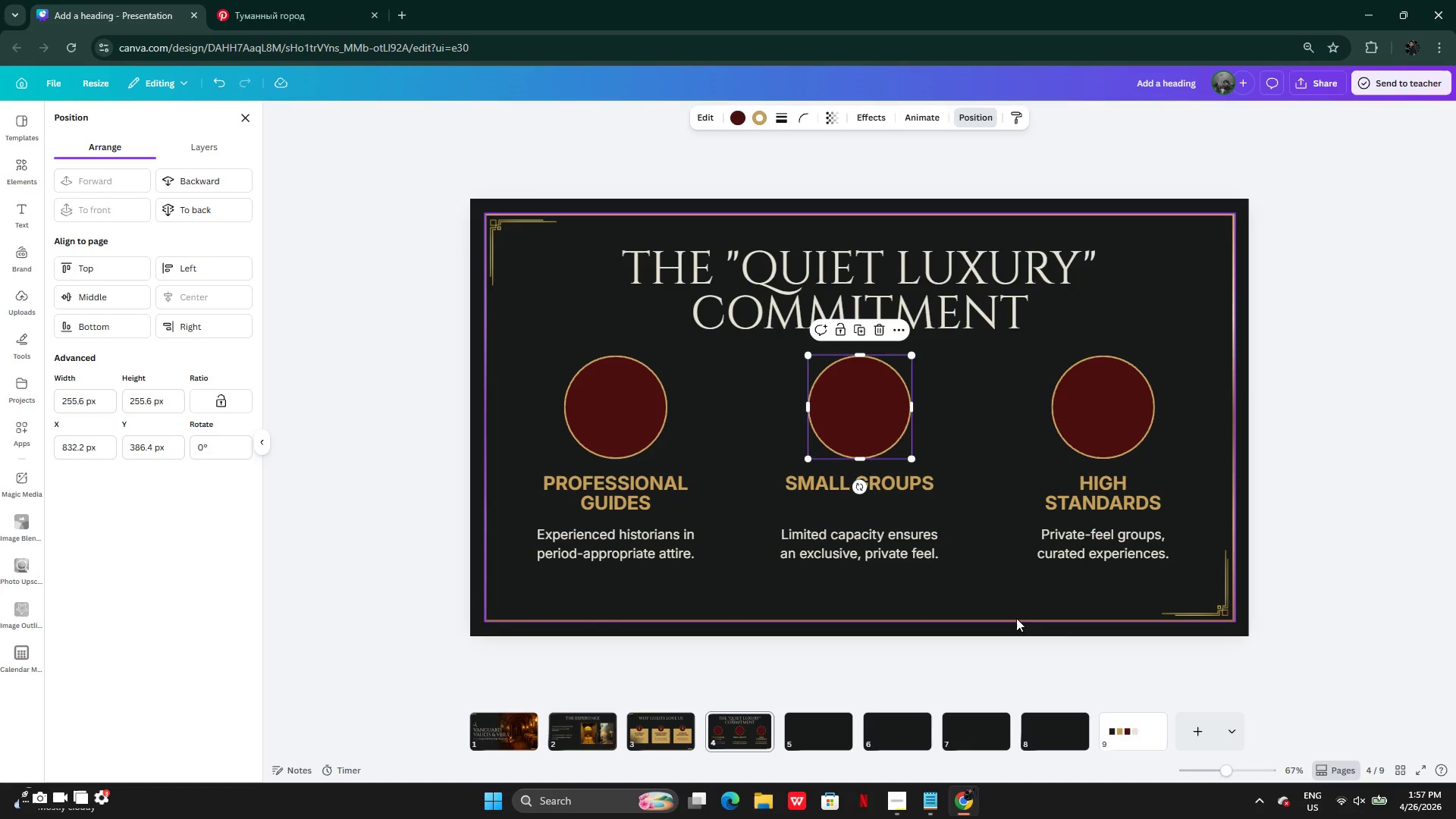 
left_click([1112, 545])
 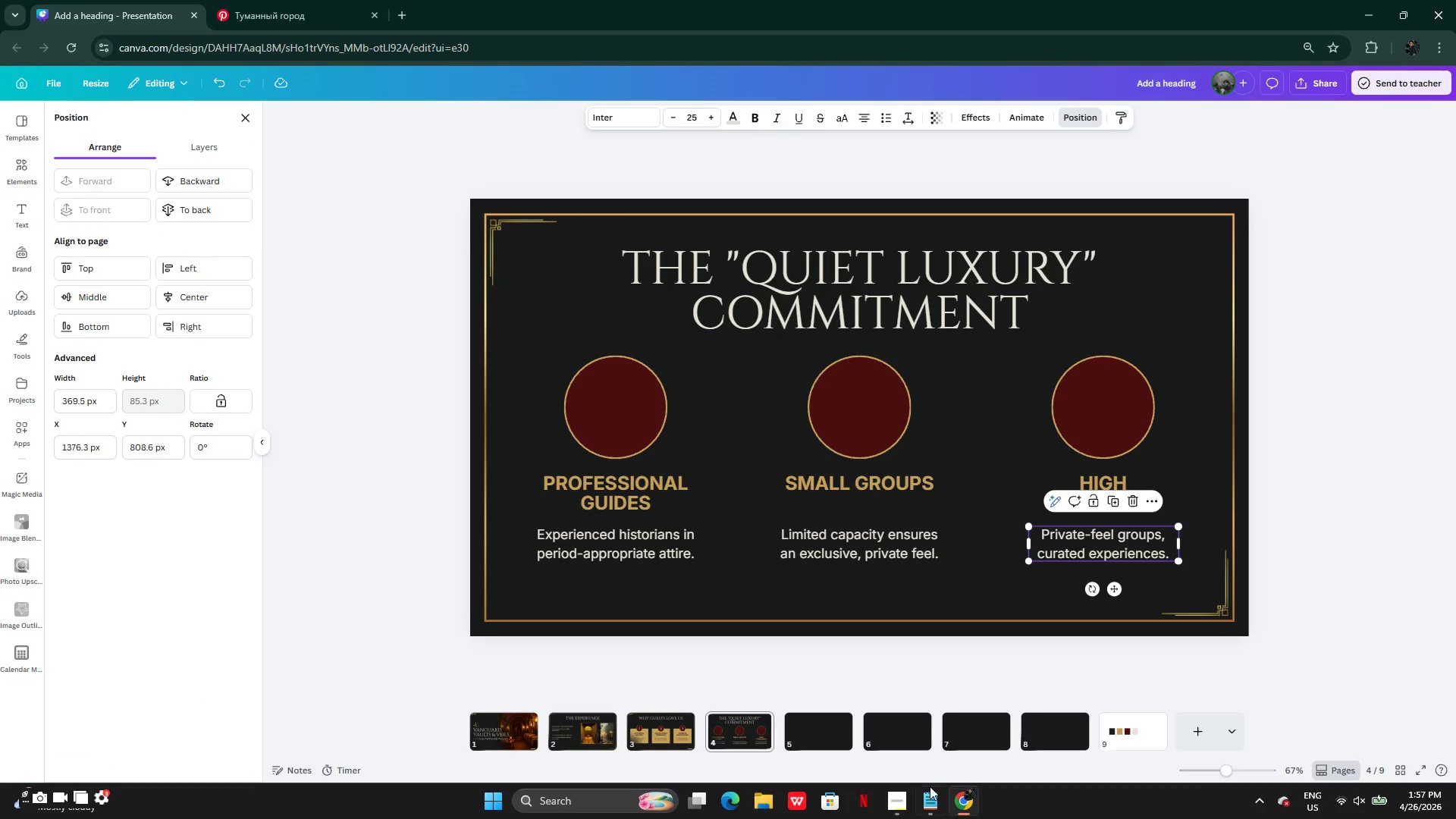 
left_click([928, 799])
 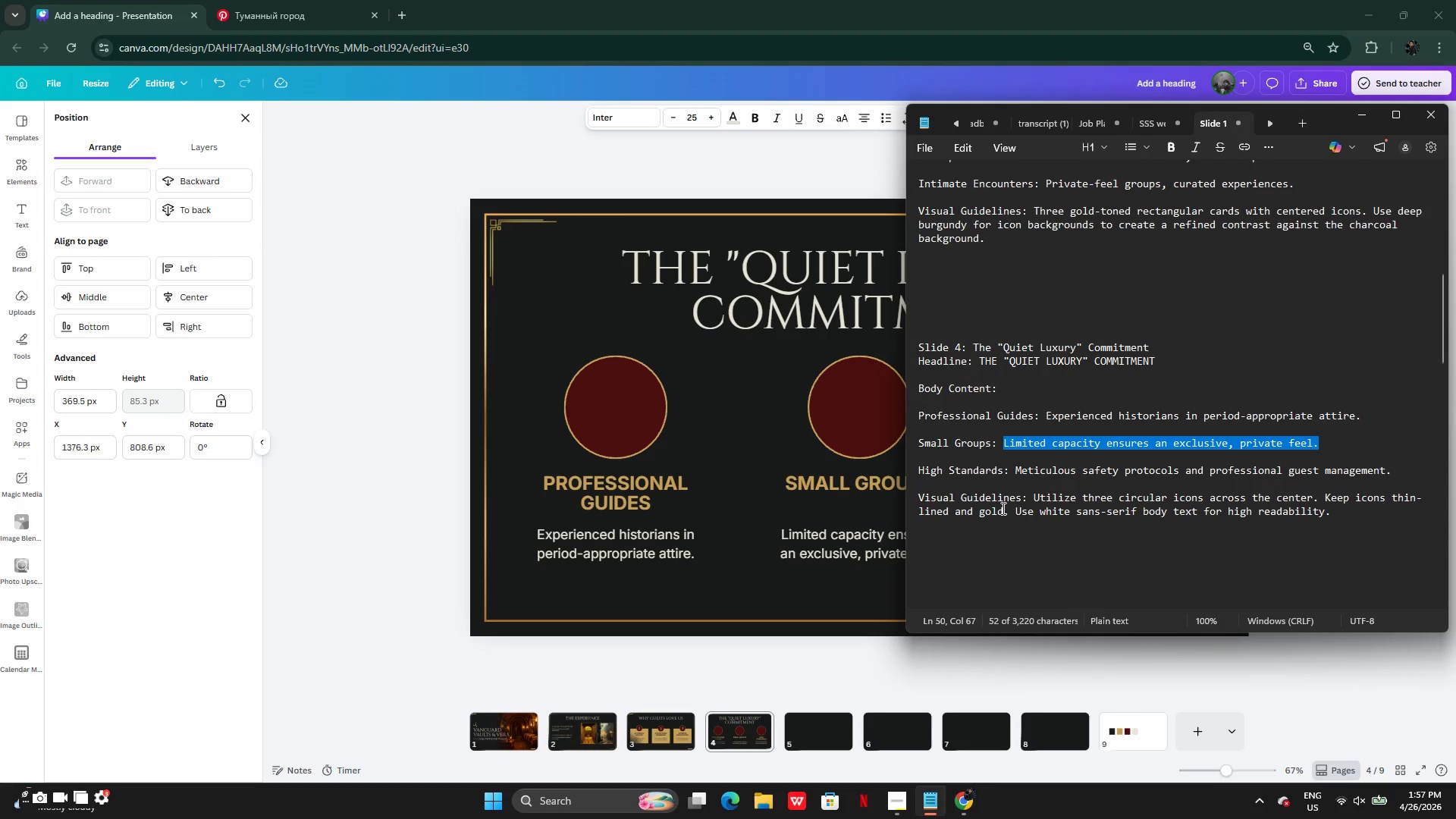 
left_click([1018, 489])
 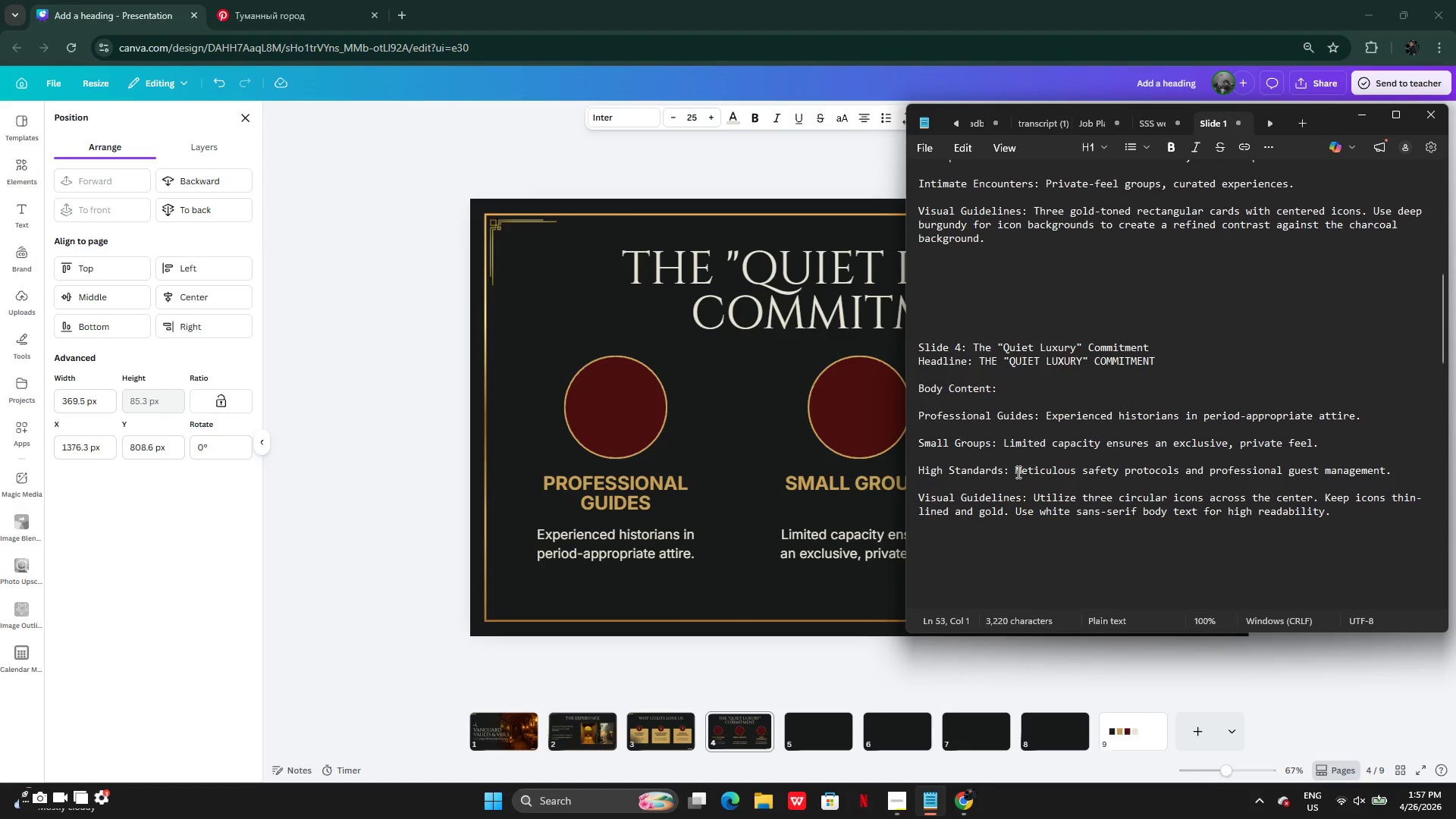 
left_click_drag(start_coordinate=[1015, 472], to_coordinate=[1392, 464])
 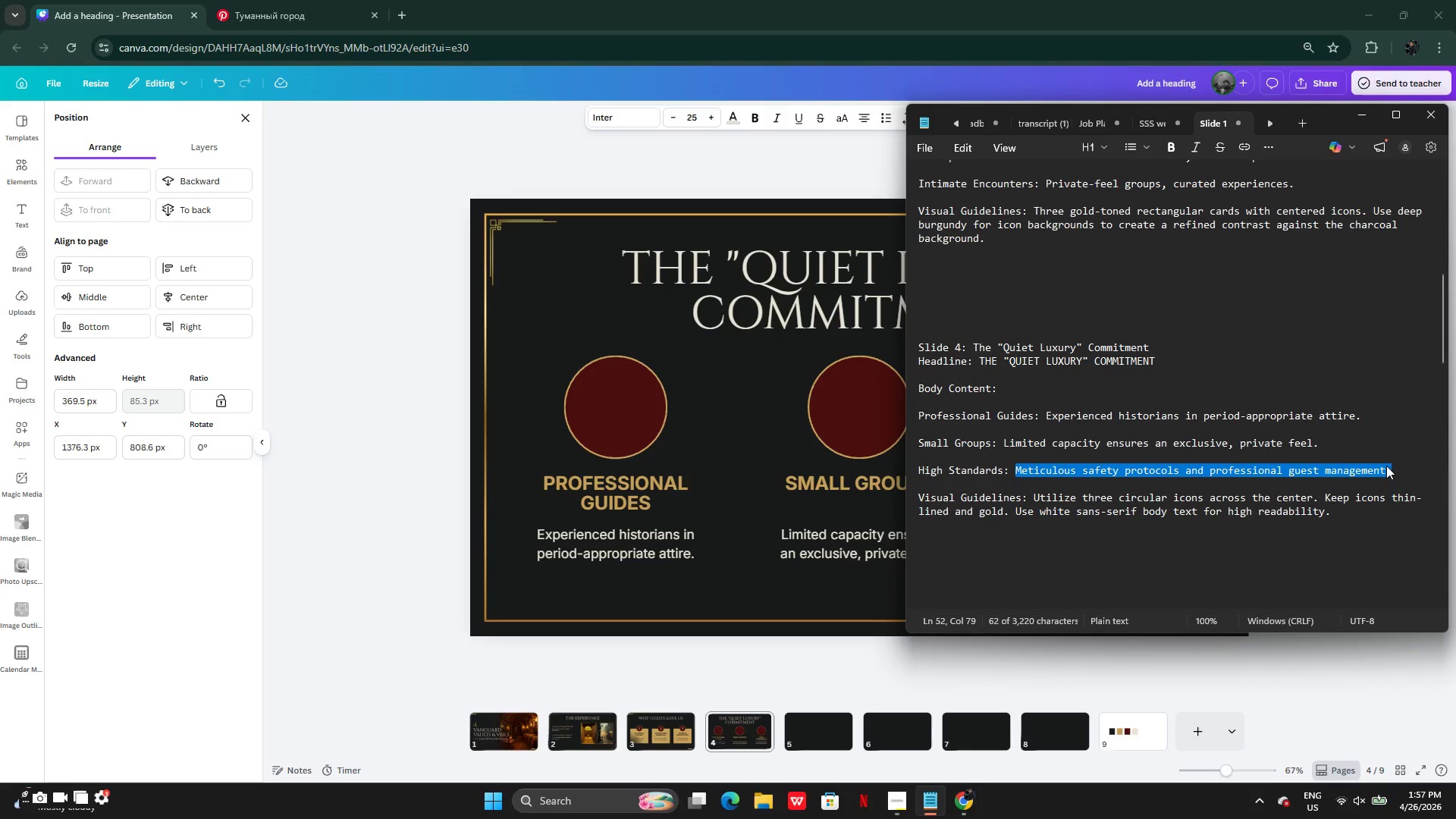 
key(Control+C)
 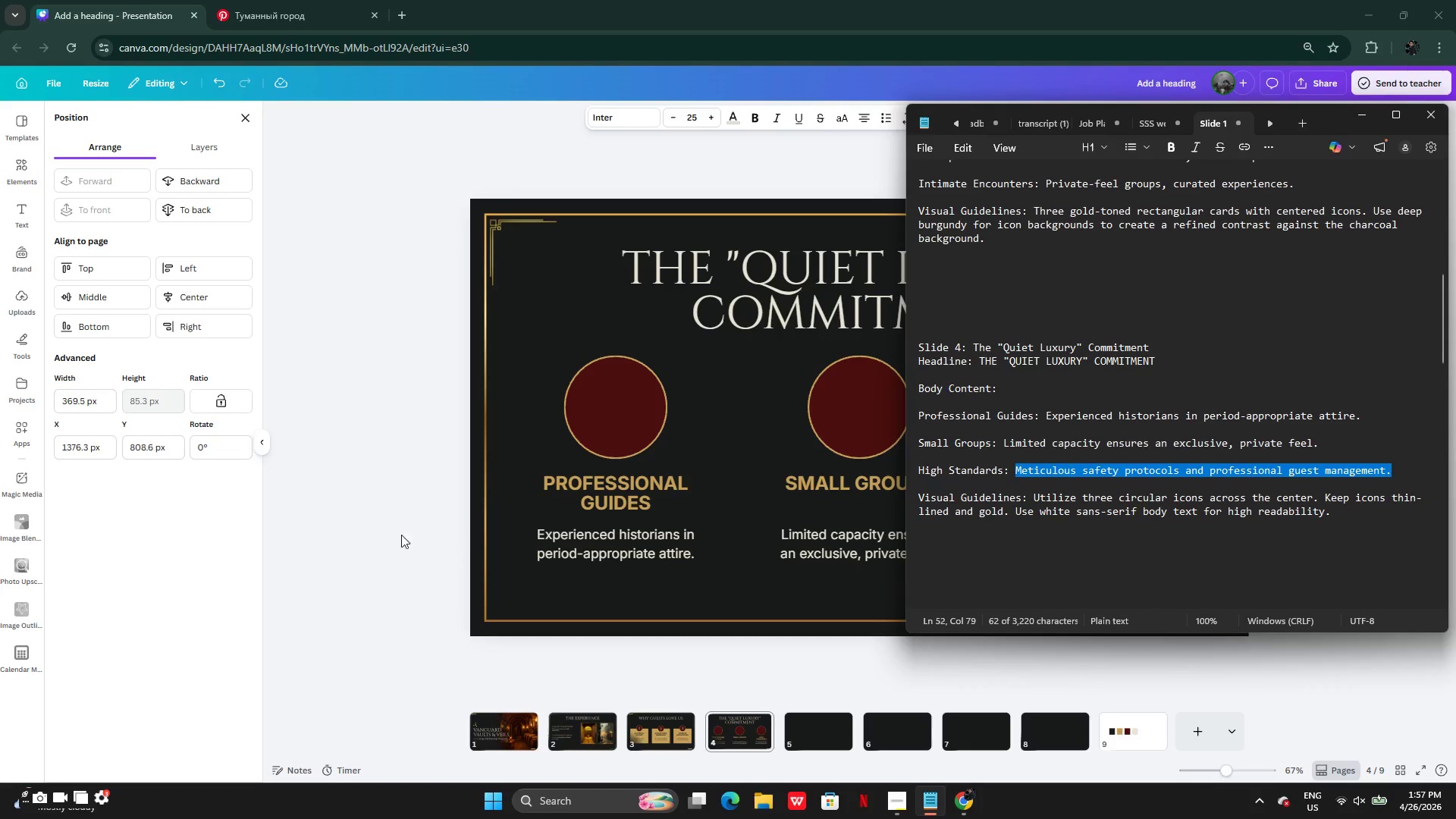 
left_click([390, 530])
 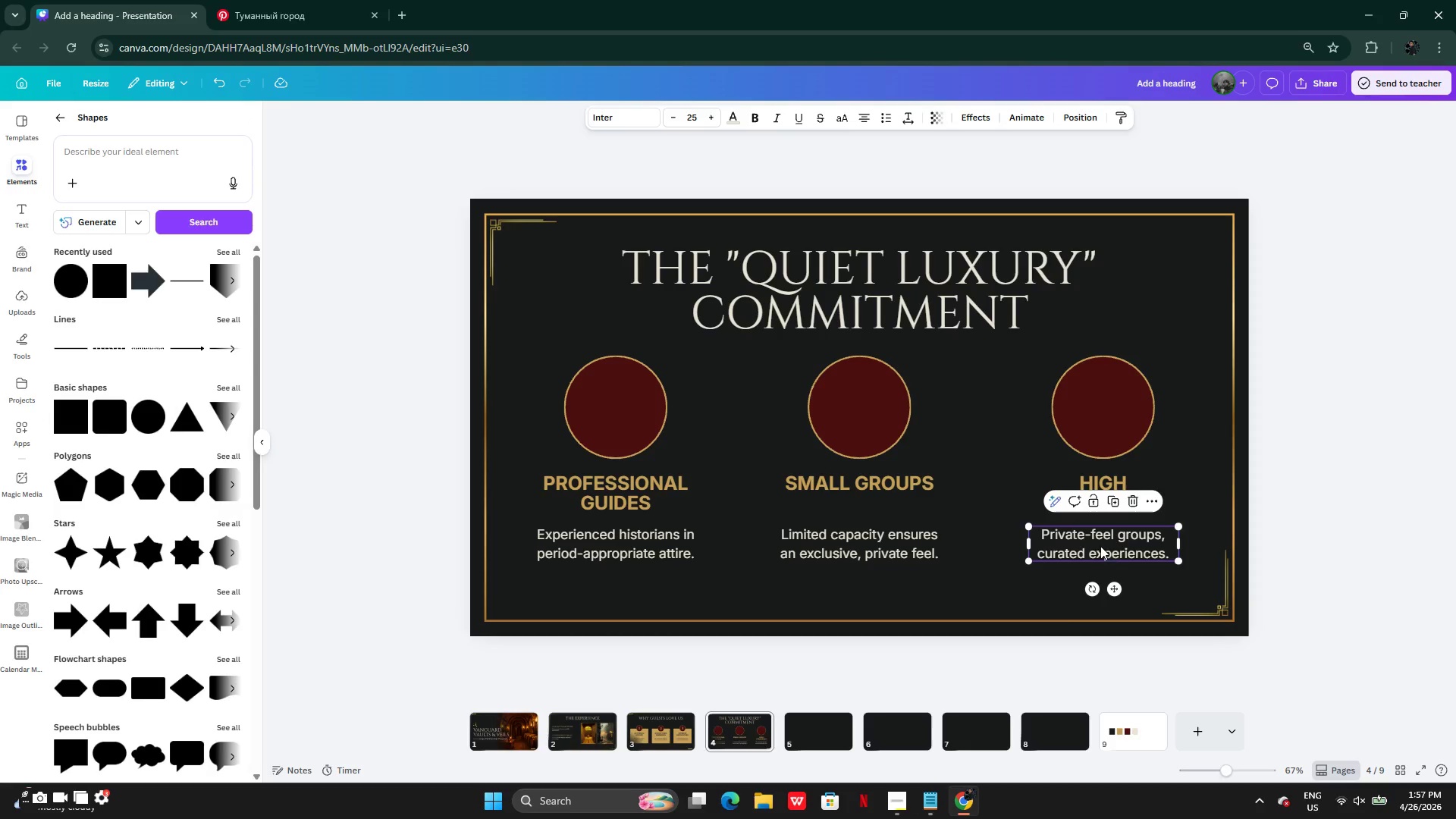 
double_click([1100, 546])
 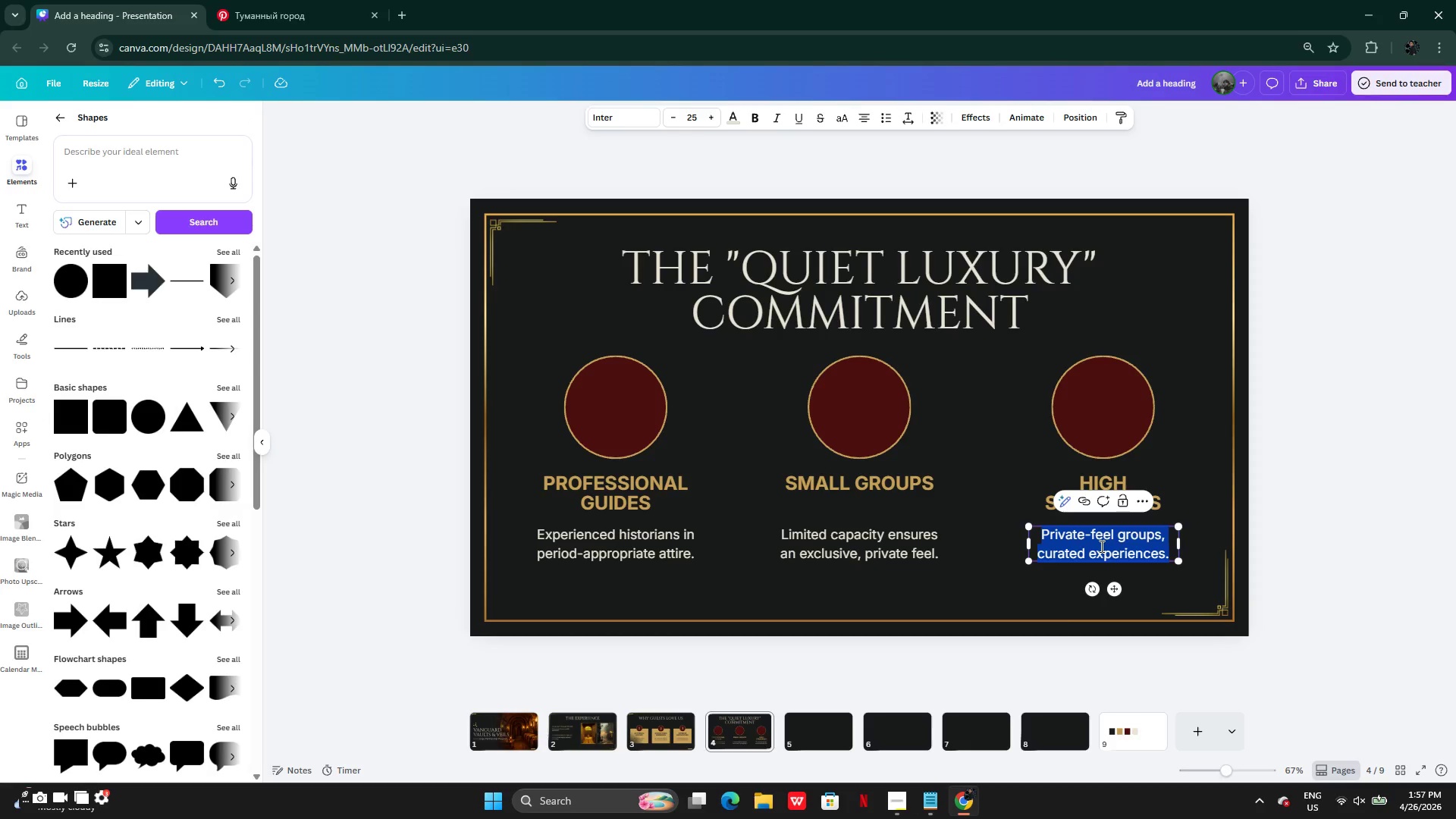 
key(Control+V)
 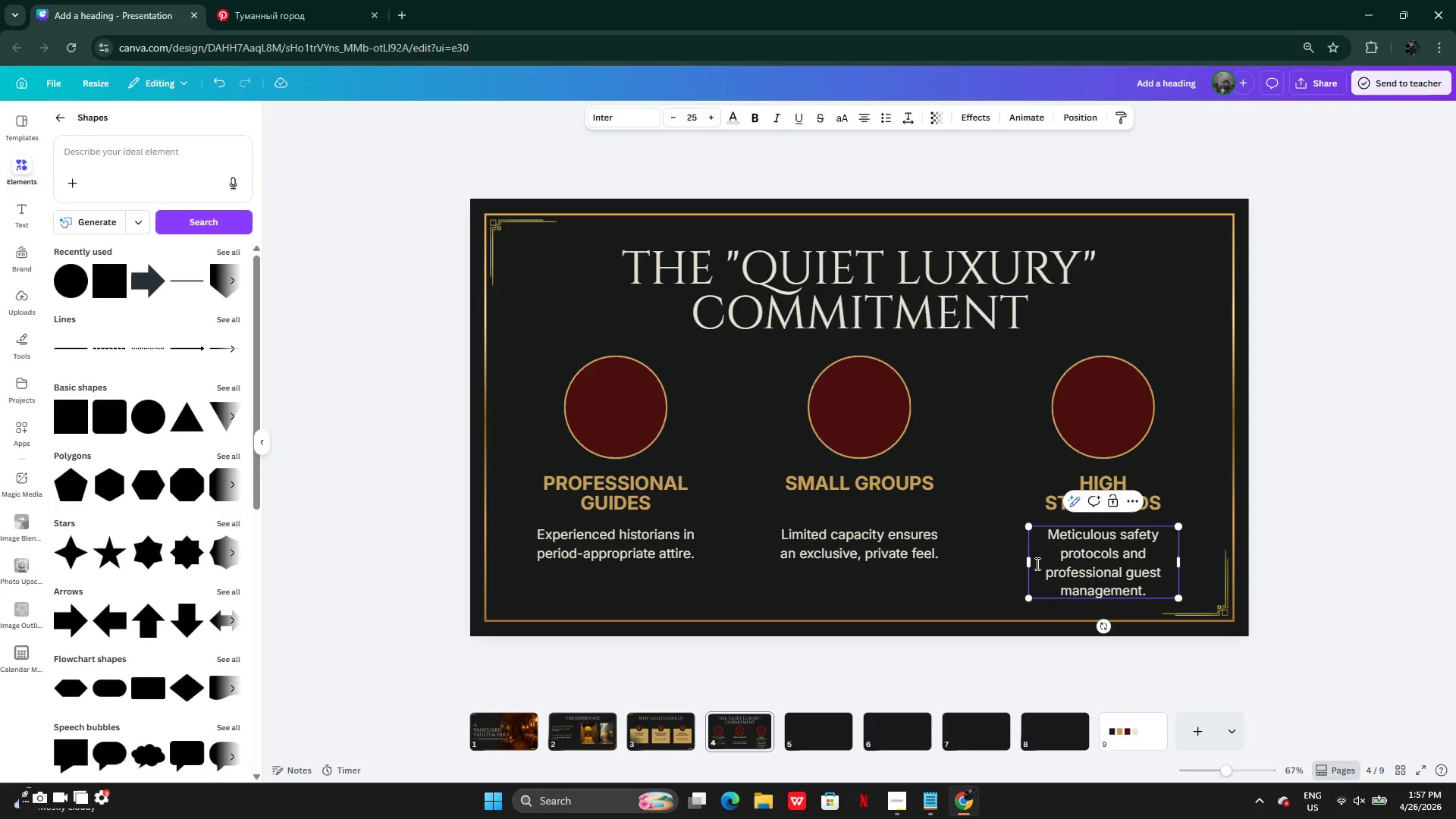 
left_click_drag(start_coordinate=[1027, 563], to_coordinate=[990, 557])
 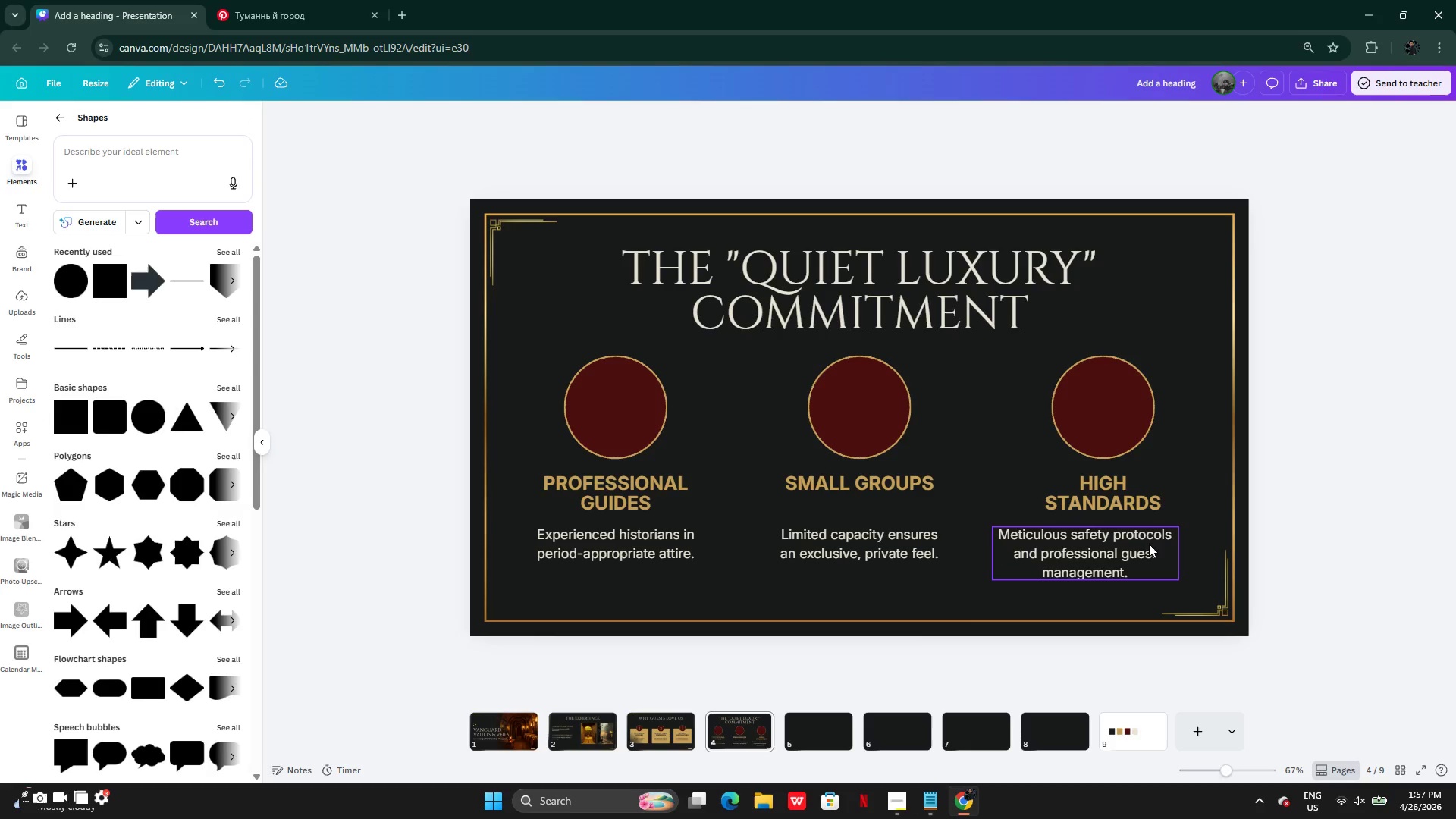 
left_click([1085, 554])
 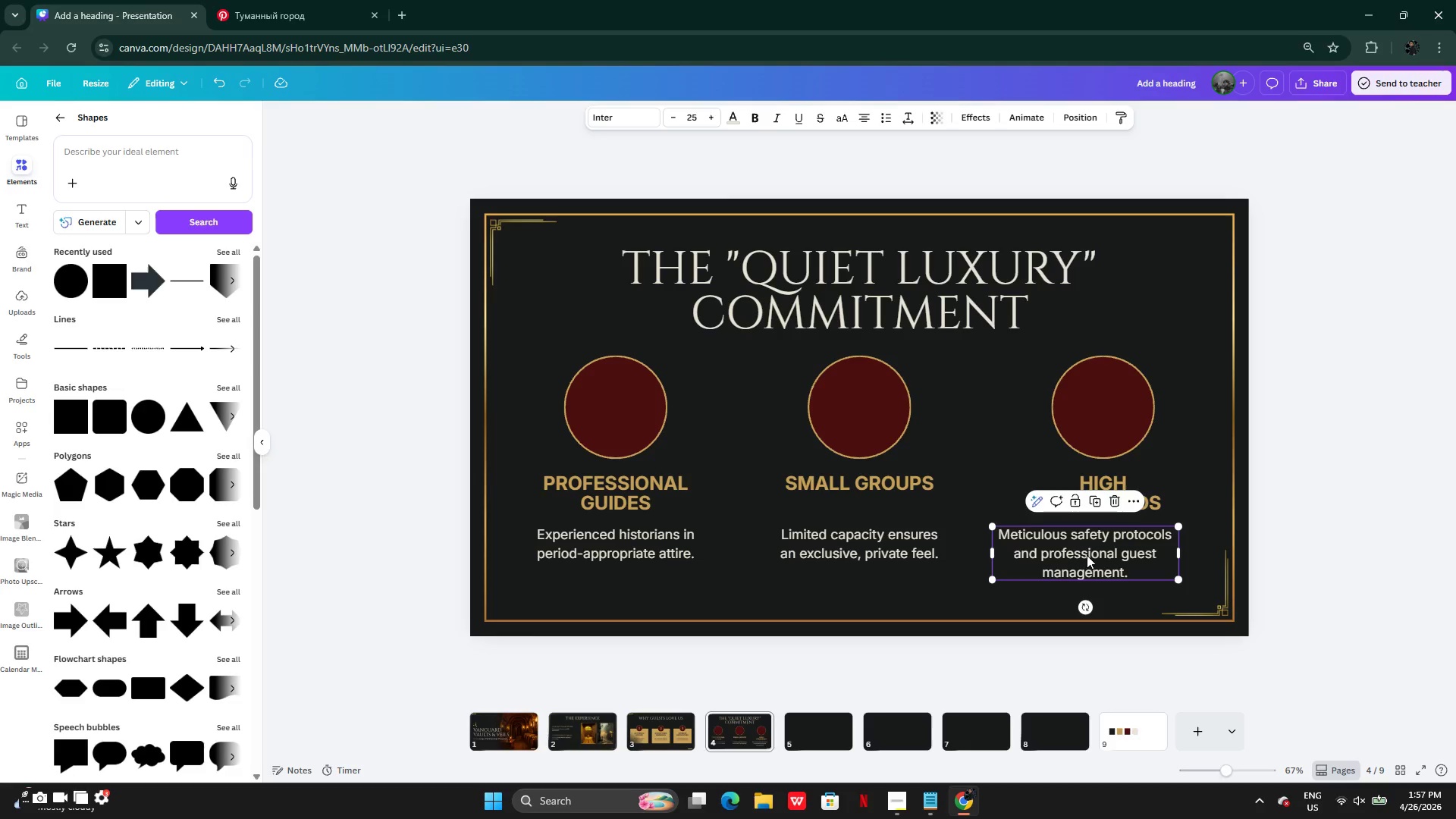 
left_click_drag(start_coordinate=[1087, 555], to_coordinate=[1104, 556])
 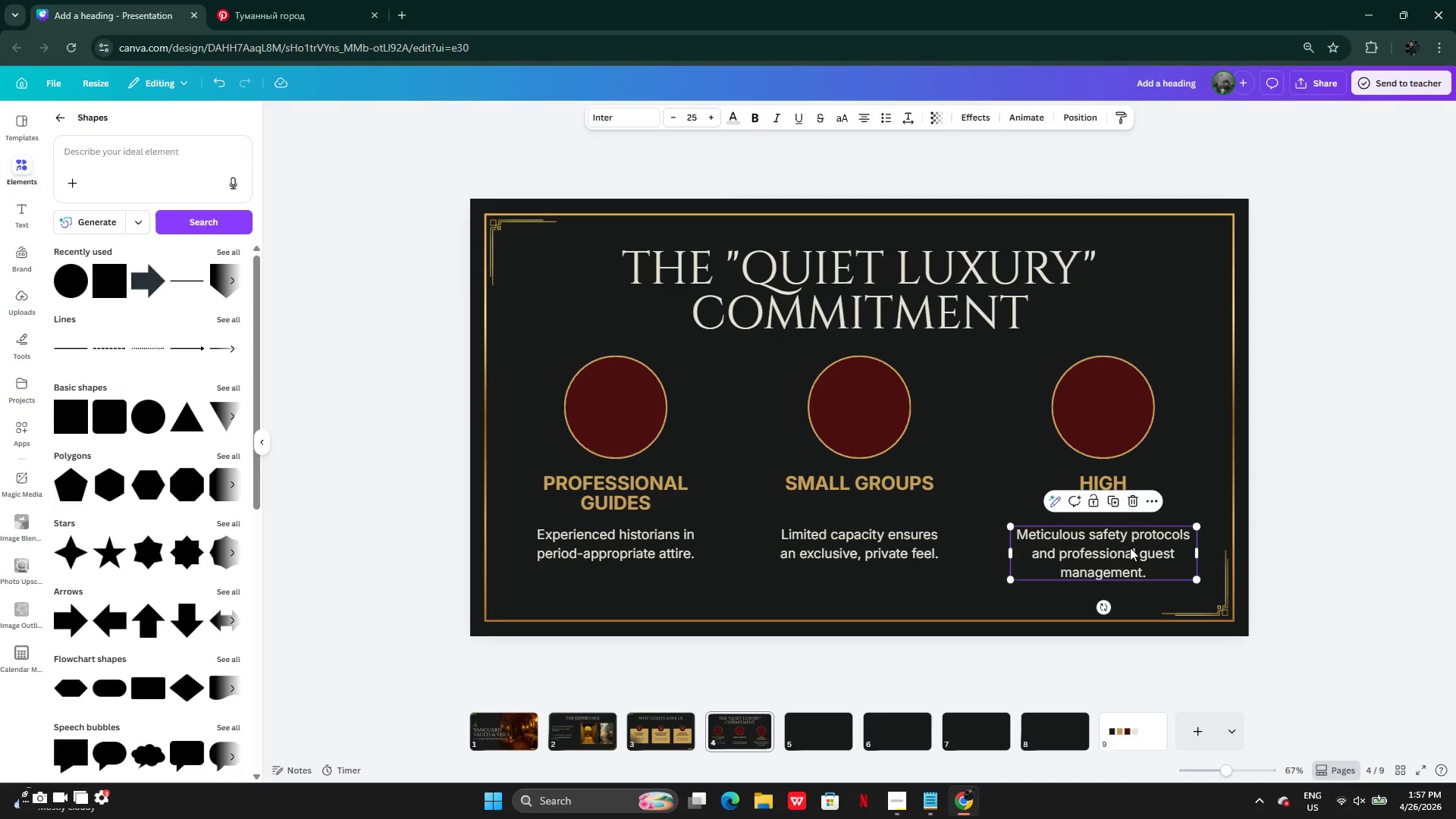 
left_click_drag(start_coordinate=[1130, 548], to_coordinate=[1141, 548])
 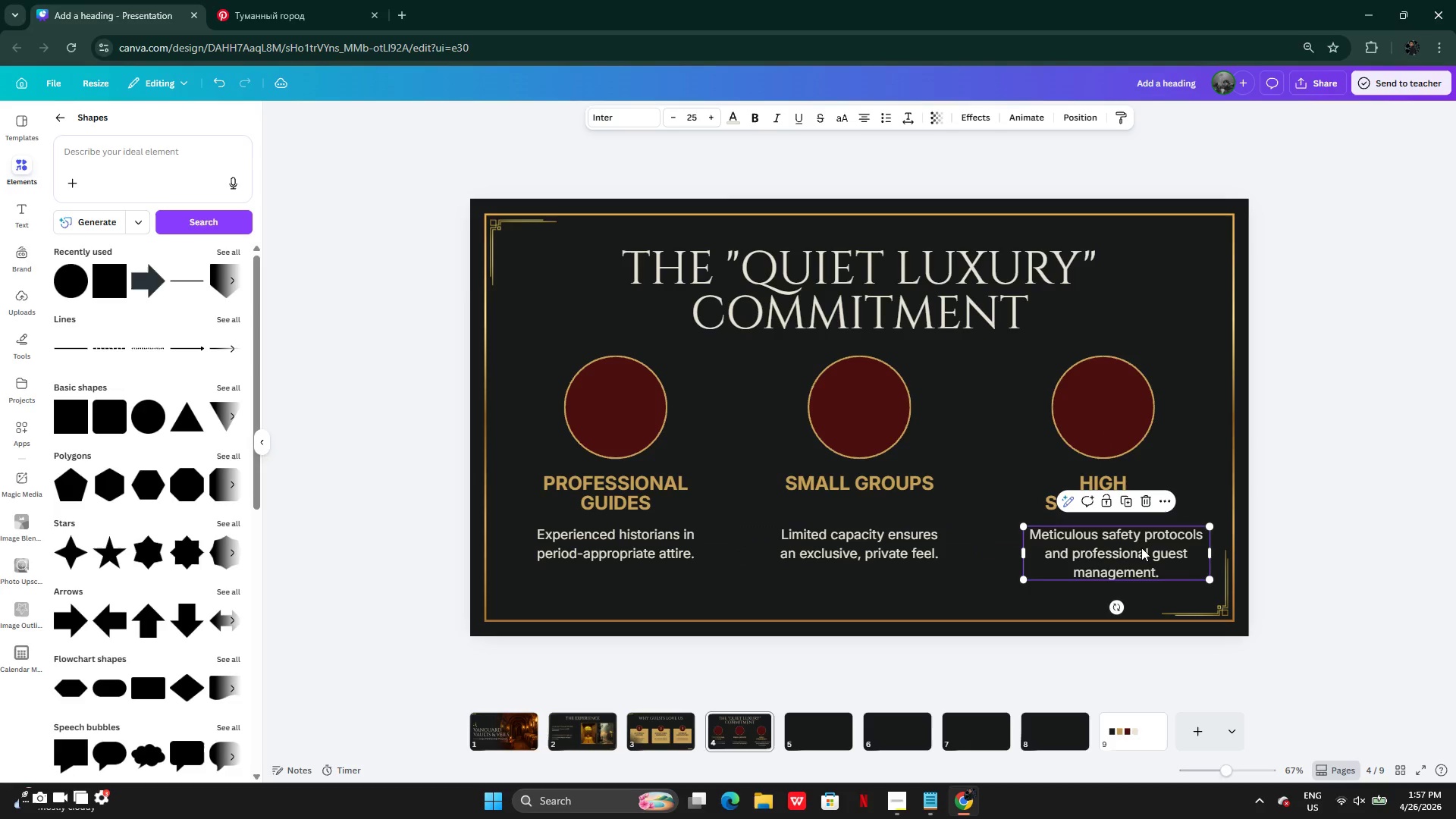 
key(Control+Z)
 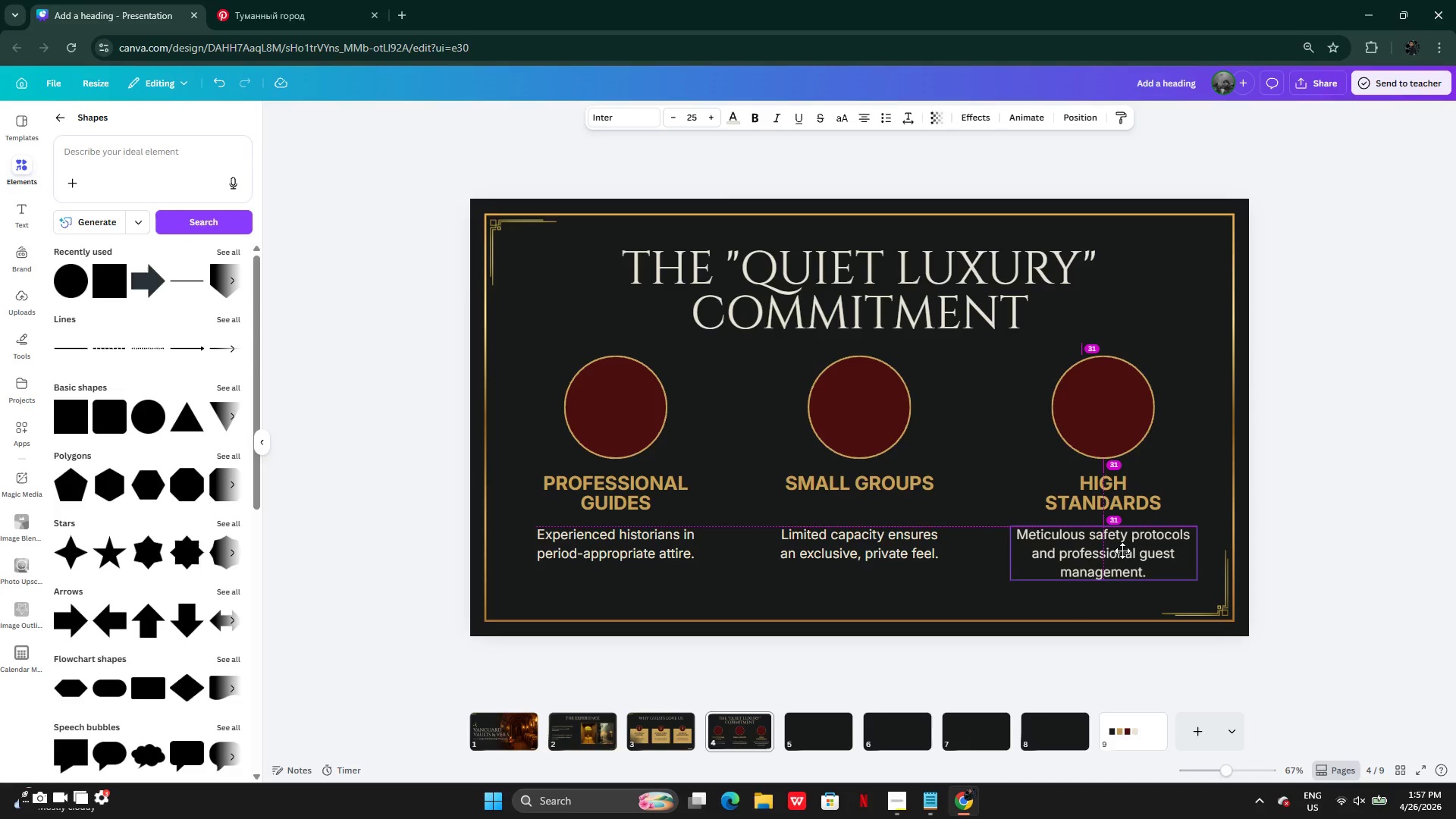 
wait(5.59)
 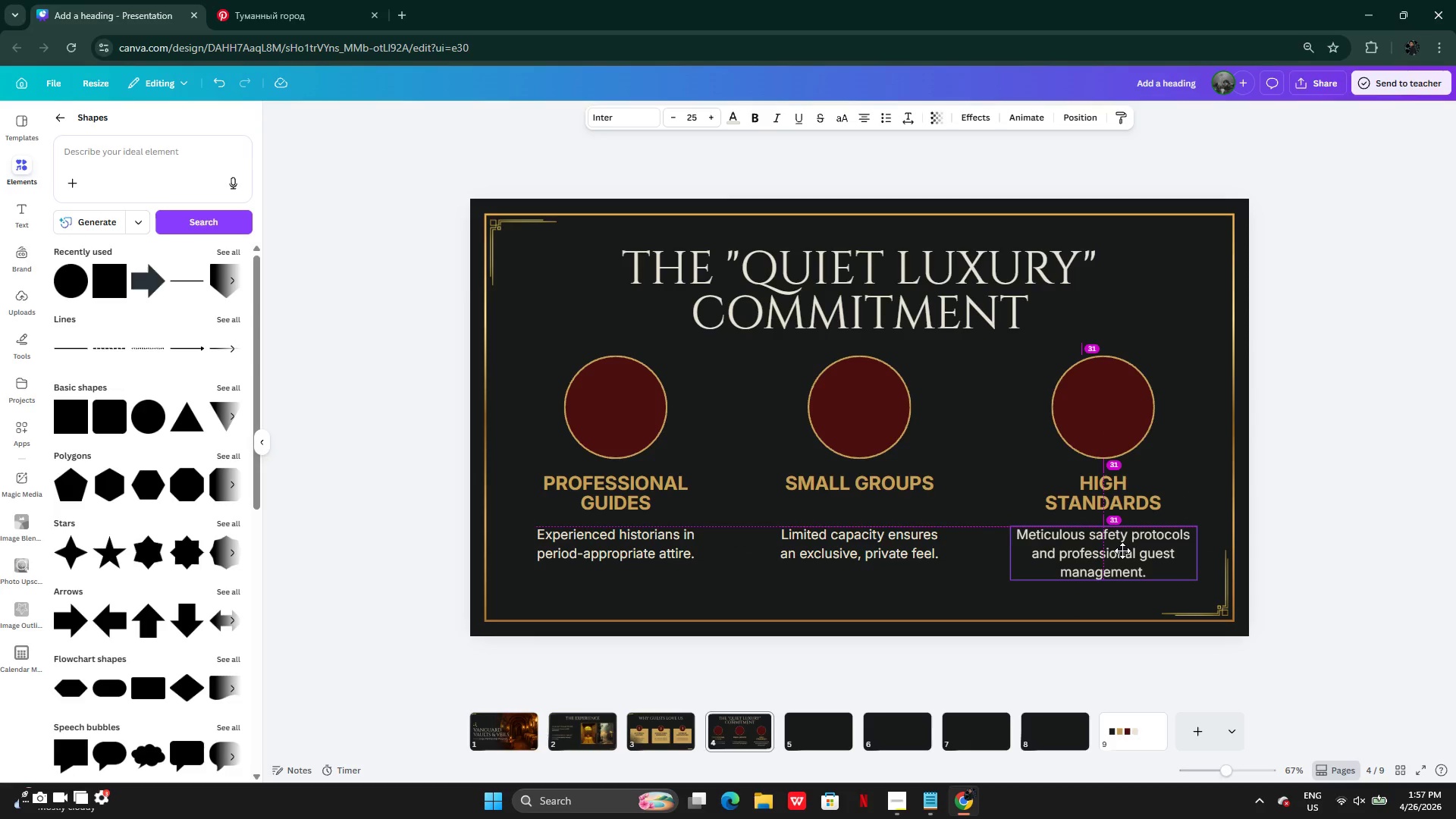 
left_click([1289, 532])
 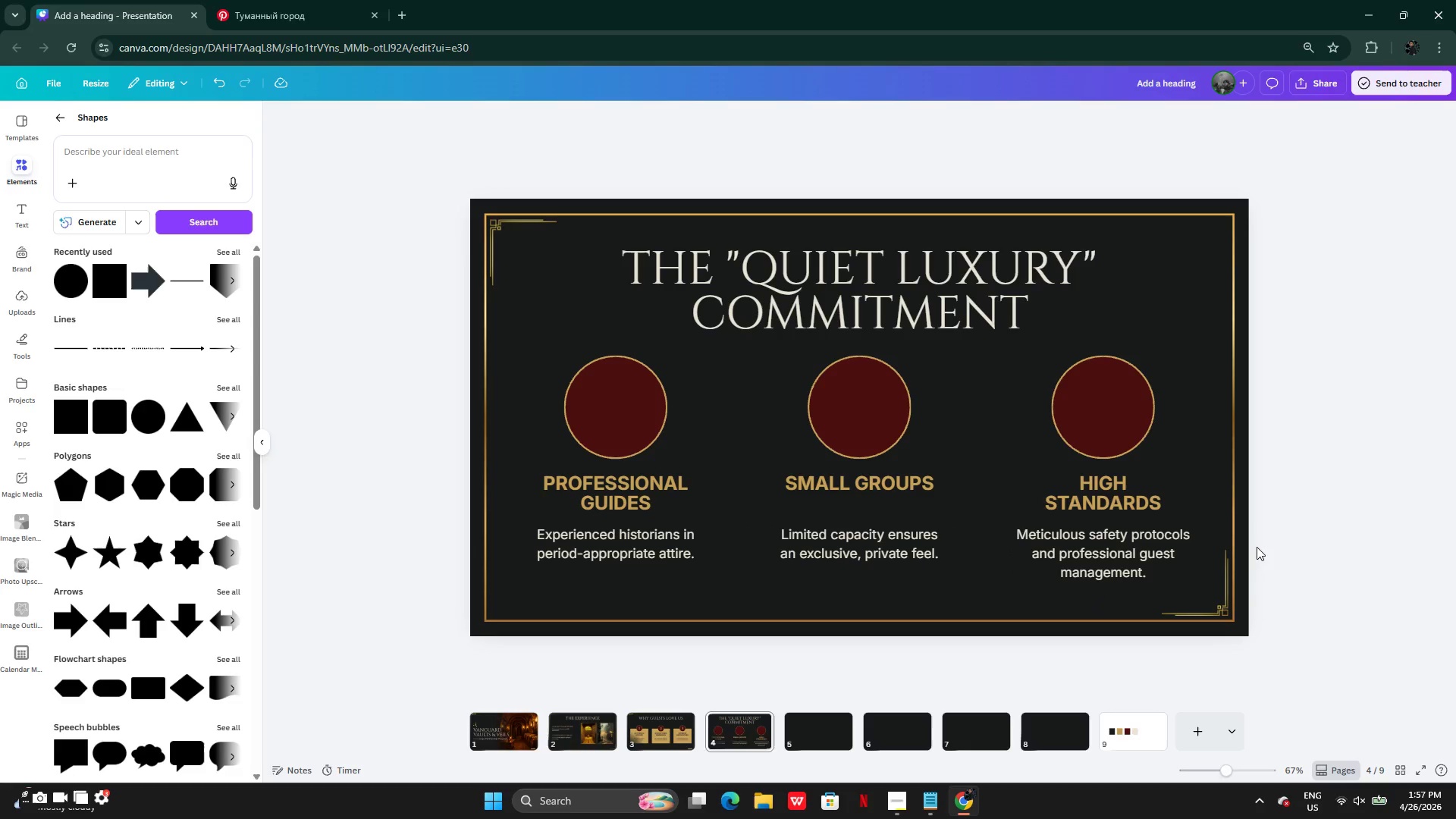 
wait(5.58)
 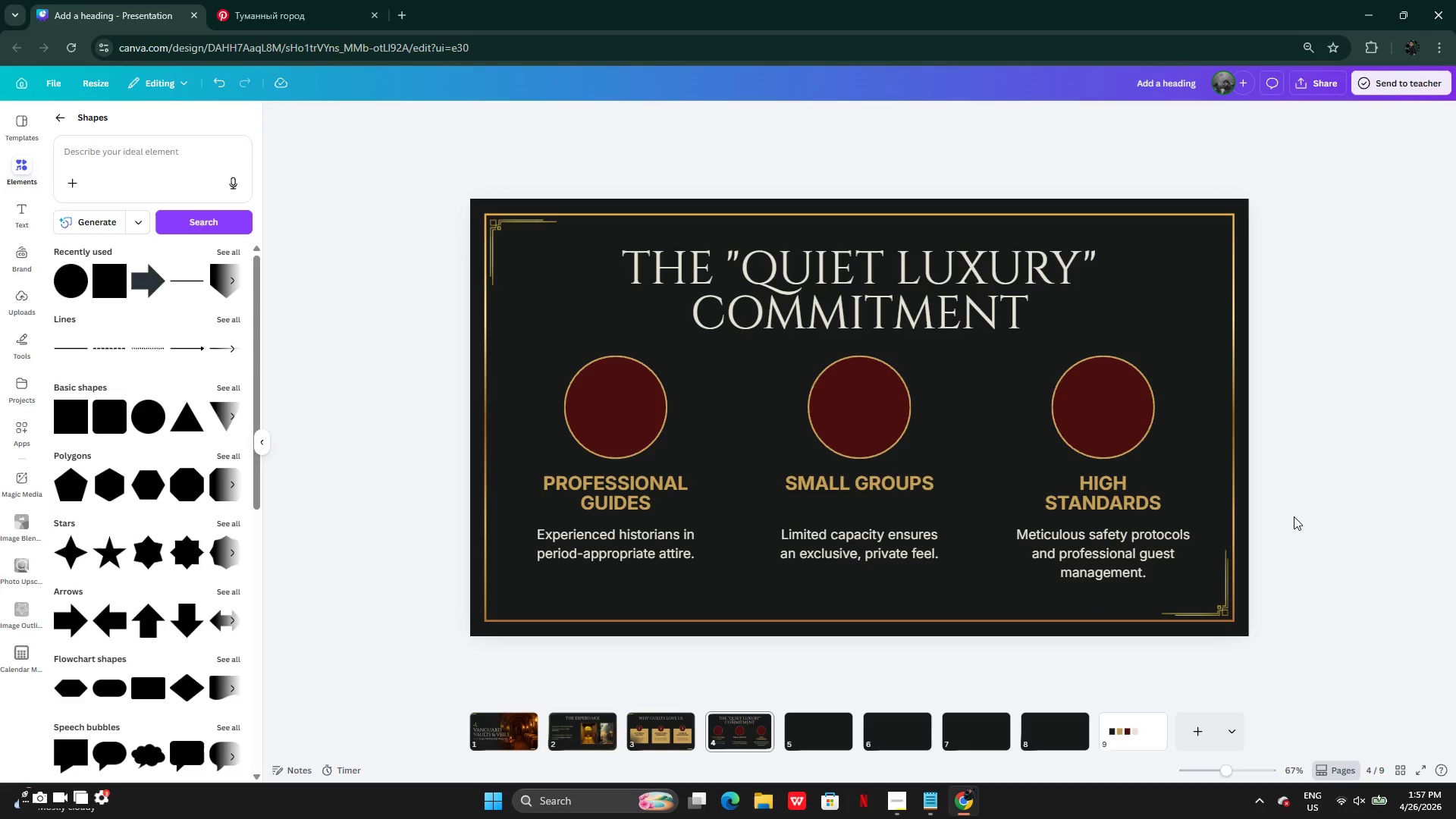 
left_click([858, 488])
 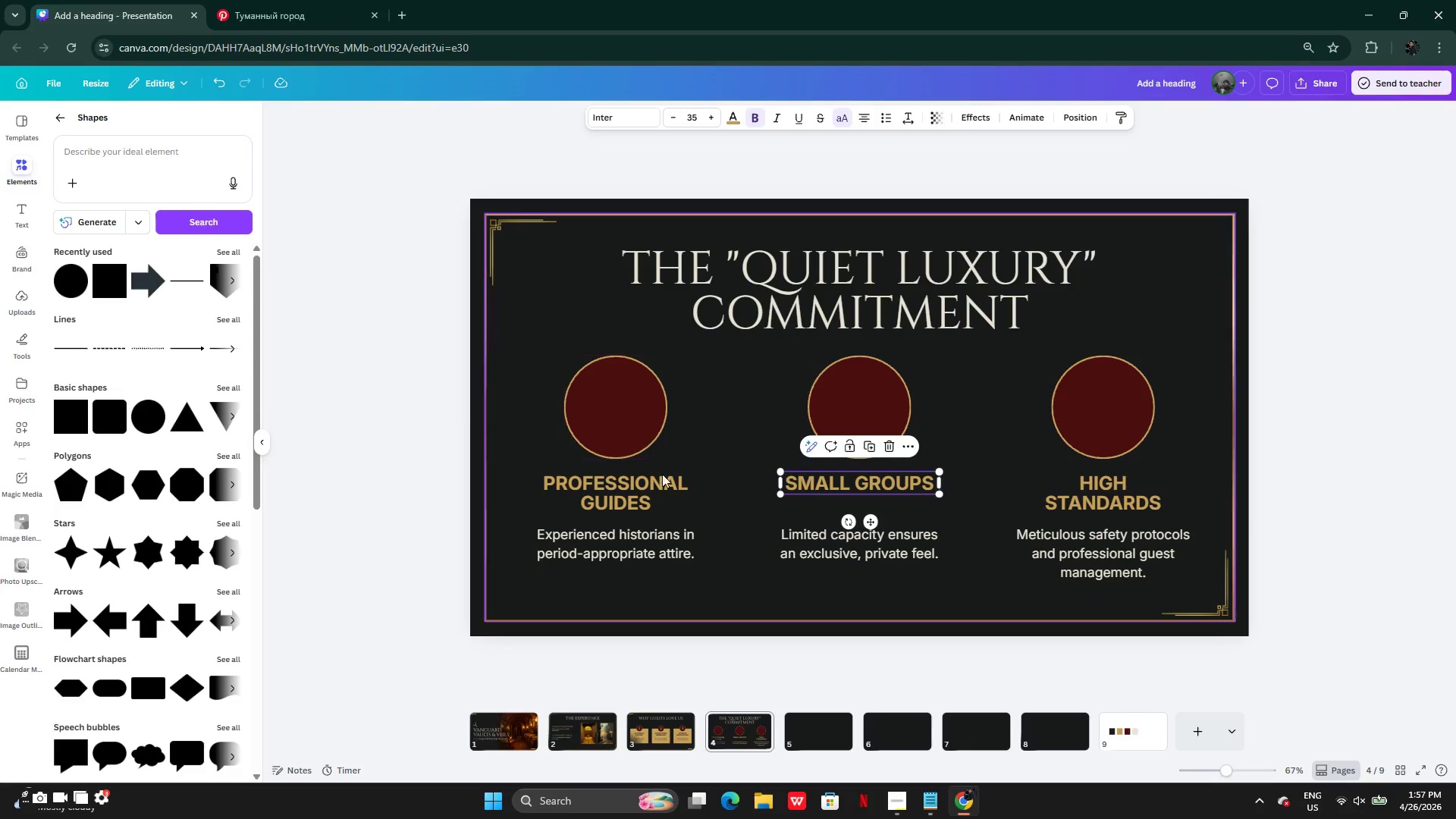 
left_click([334, 362])
 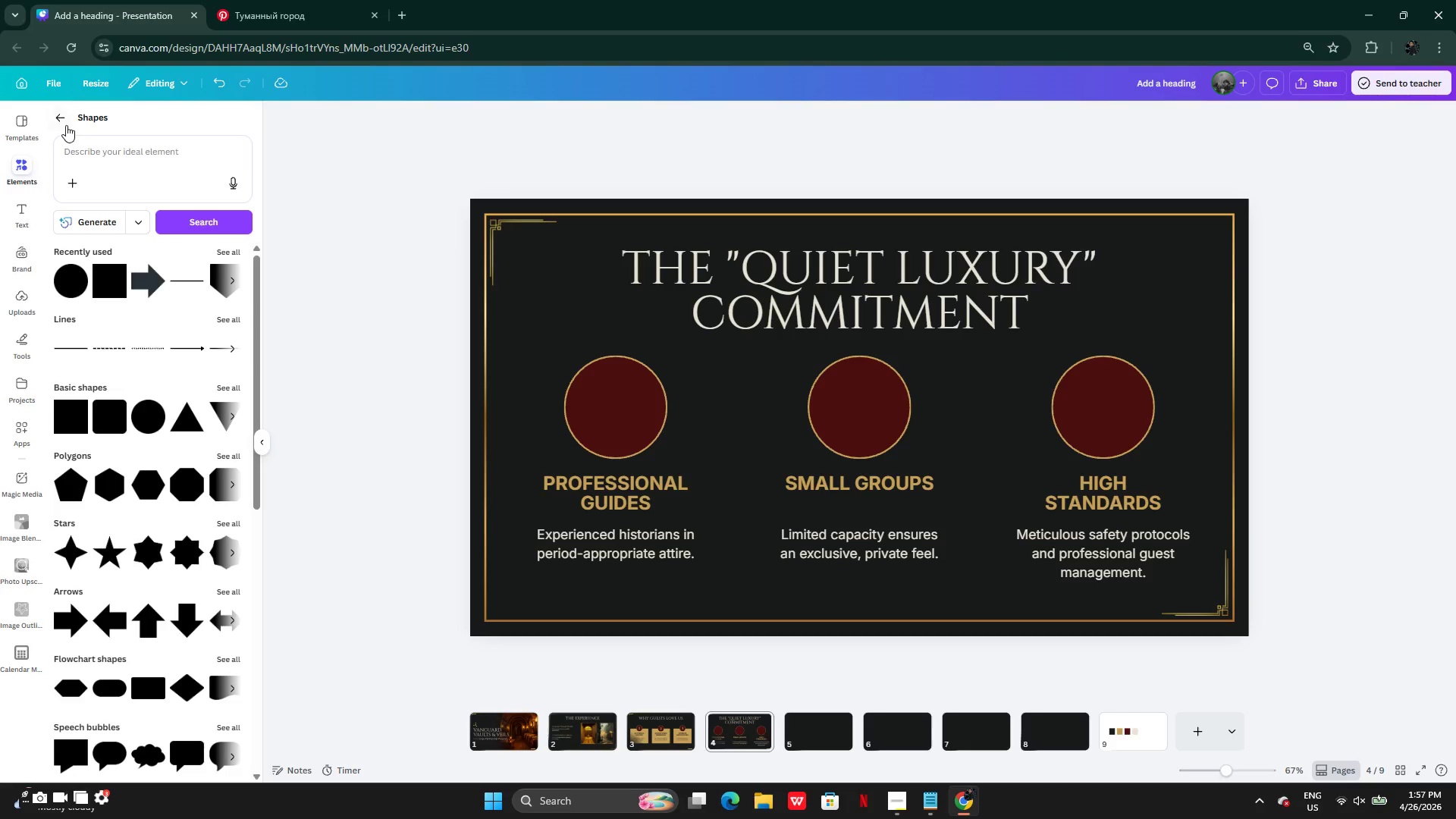 
left_click([62, 121])
 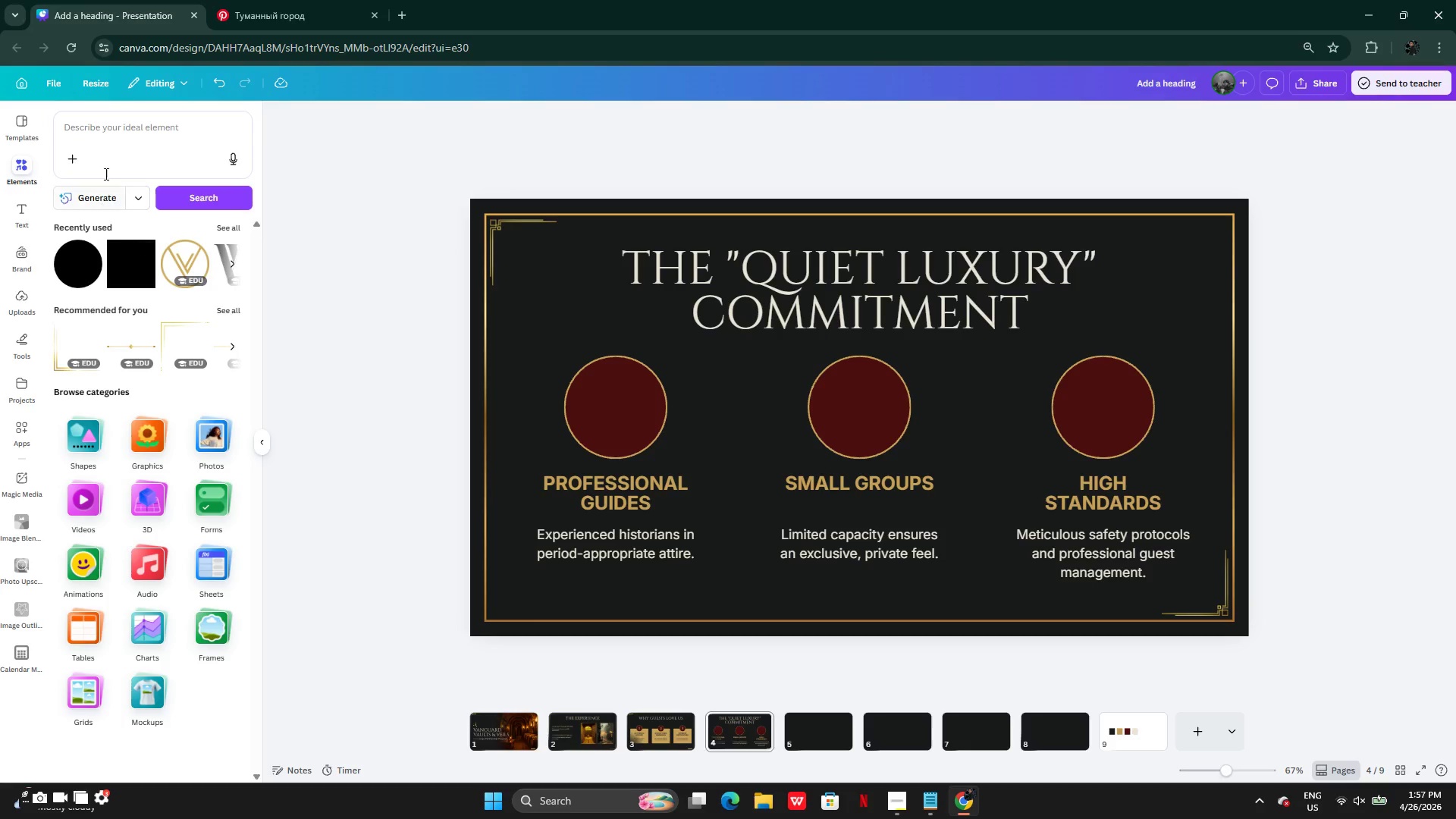 
left_click([105, 134])
 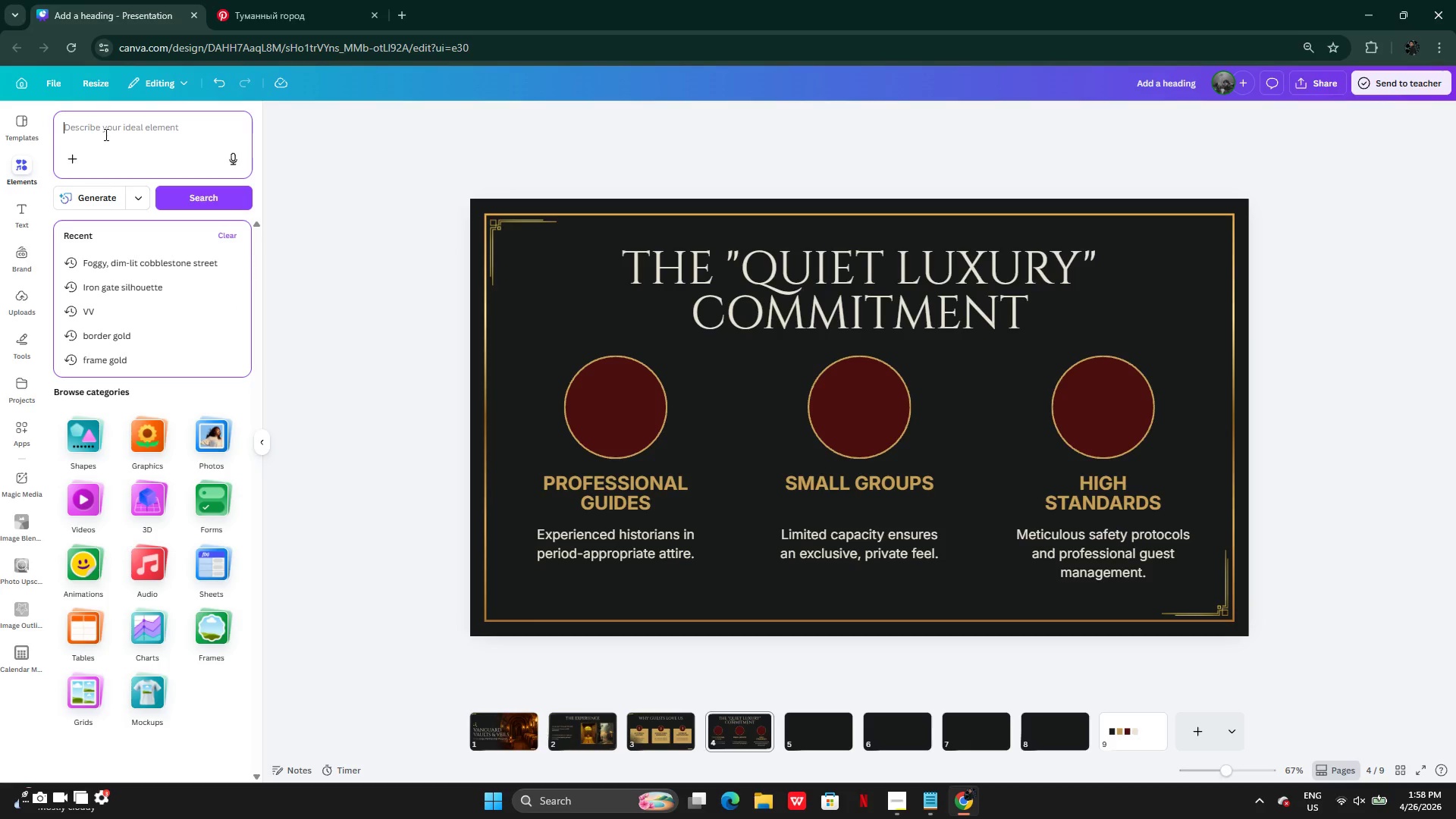 
wait(12.77)
 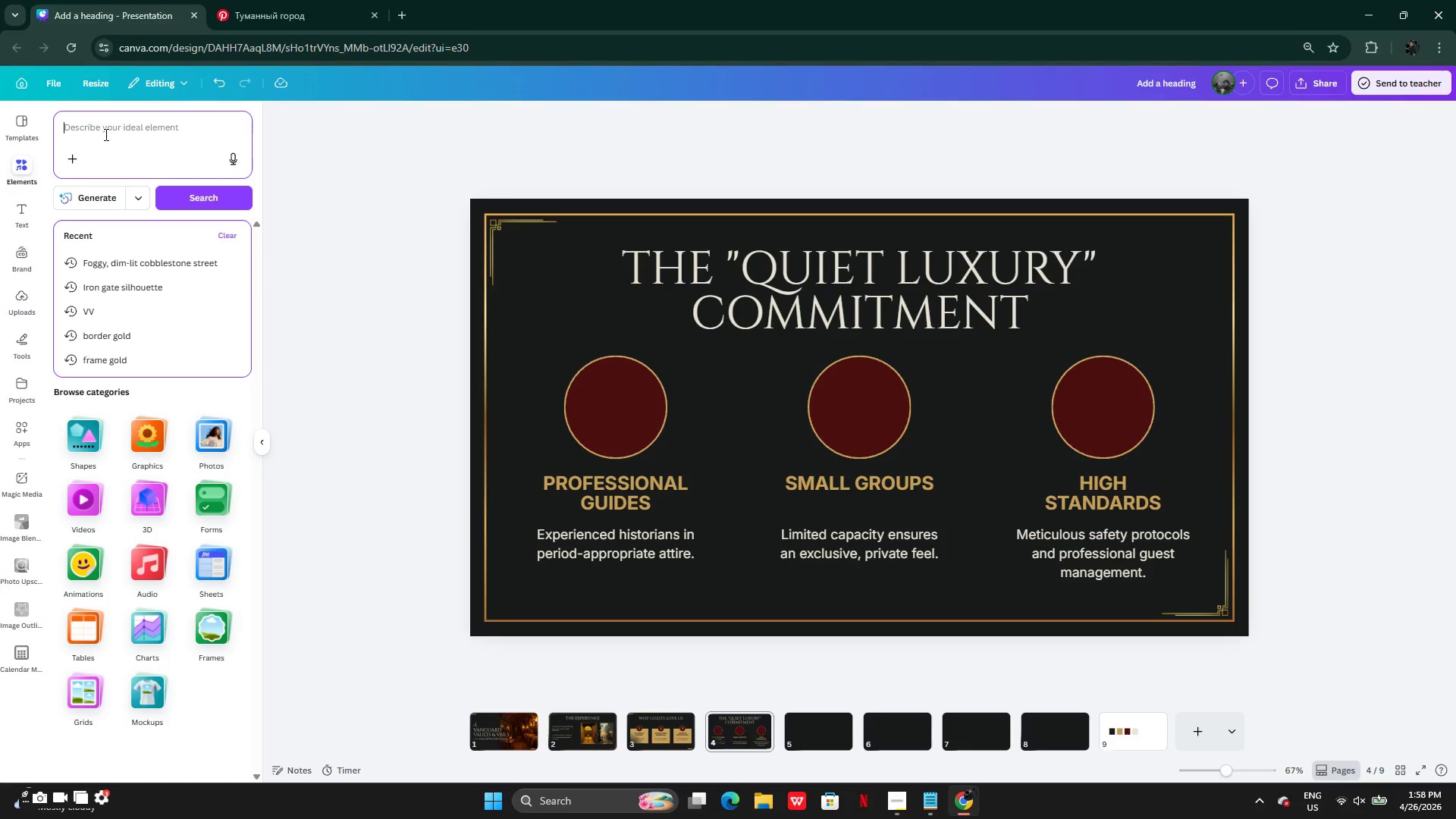 
left_click([920, 793])
 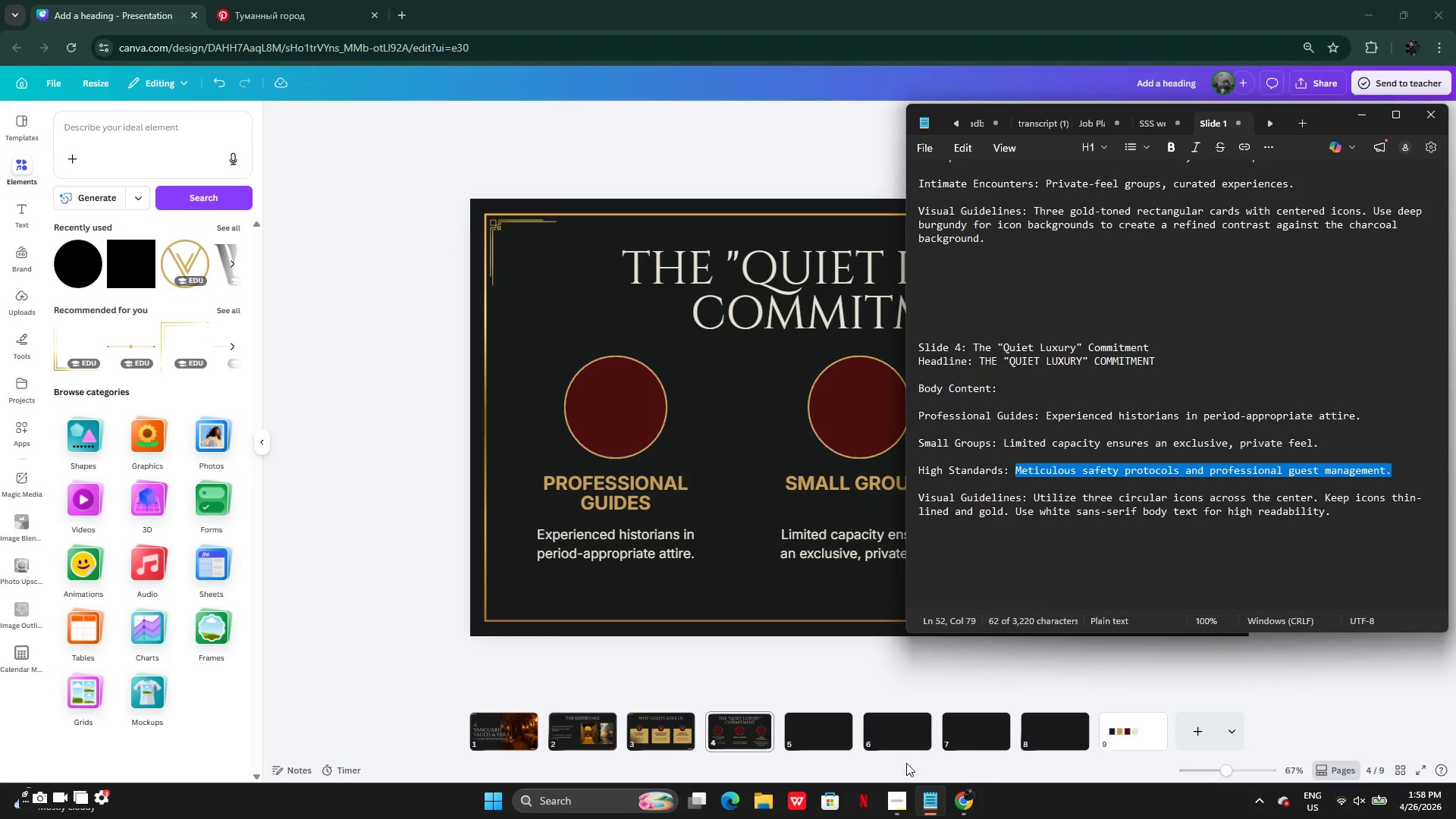 
left_click([363, 215])
 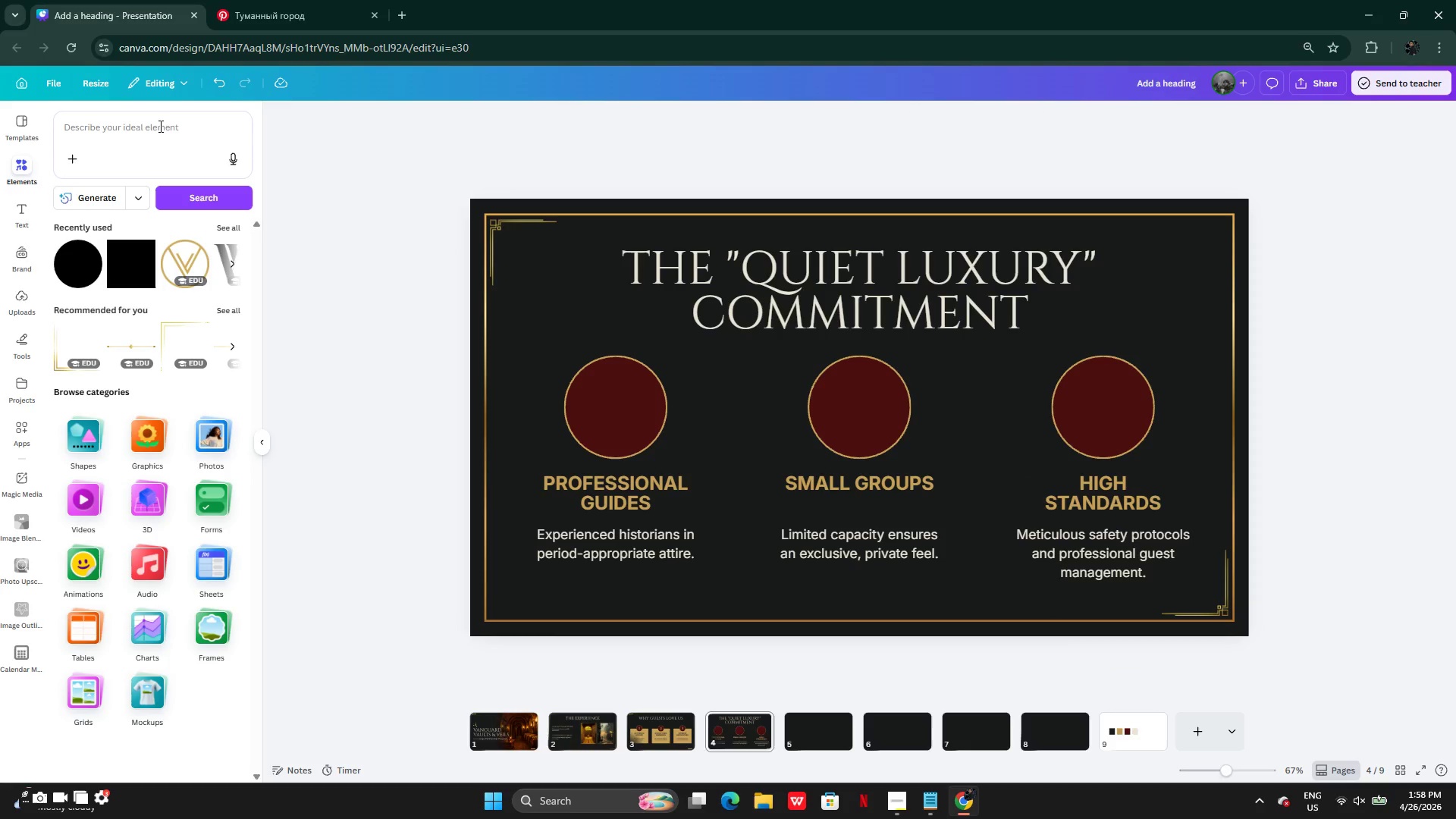 
left_click([156, 121])
 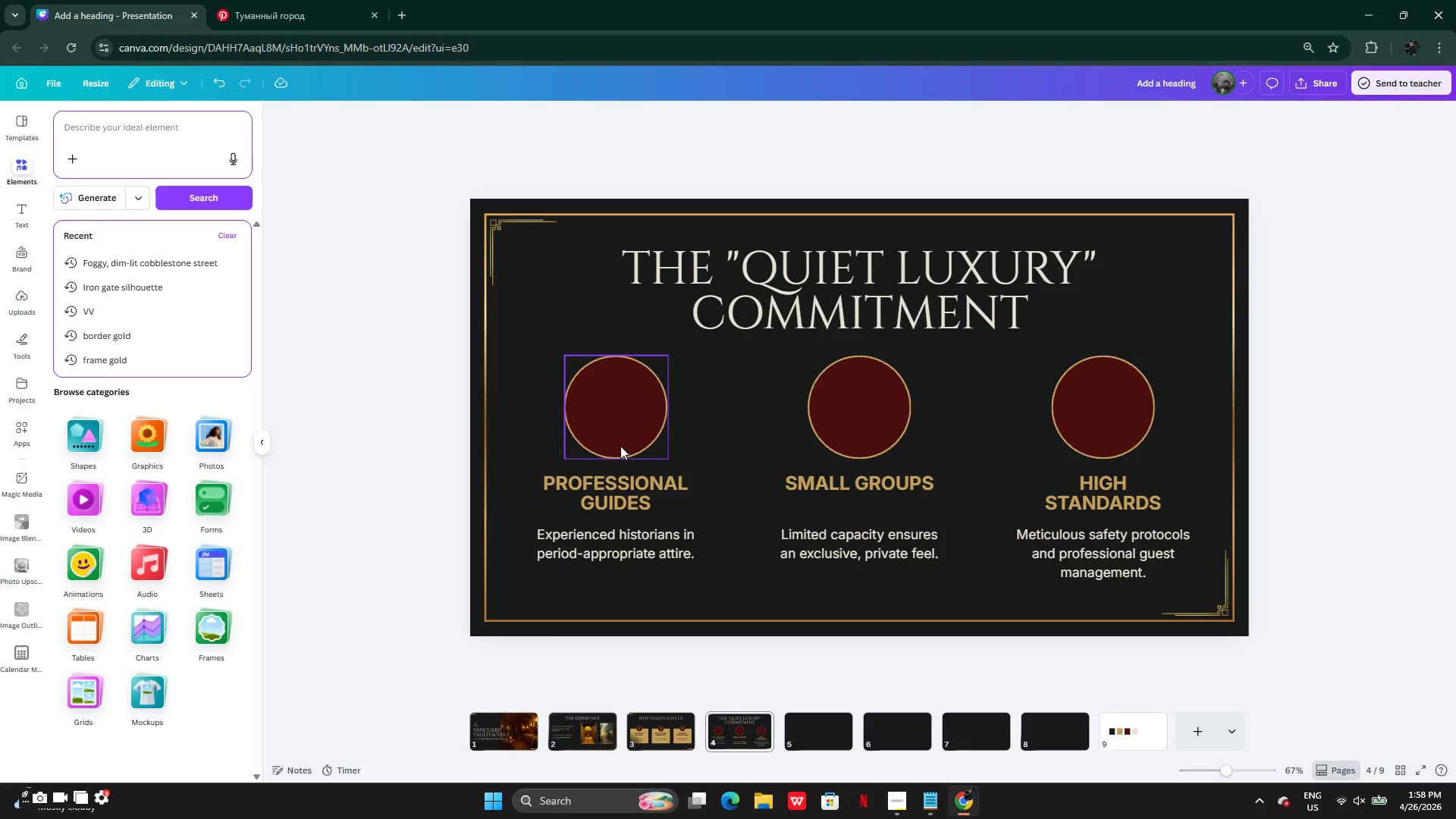 
double_click([652, 476])
 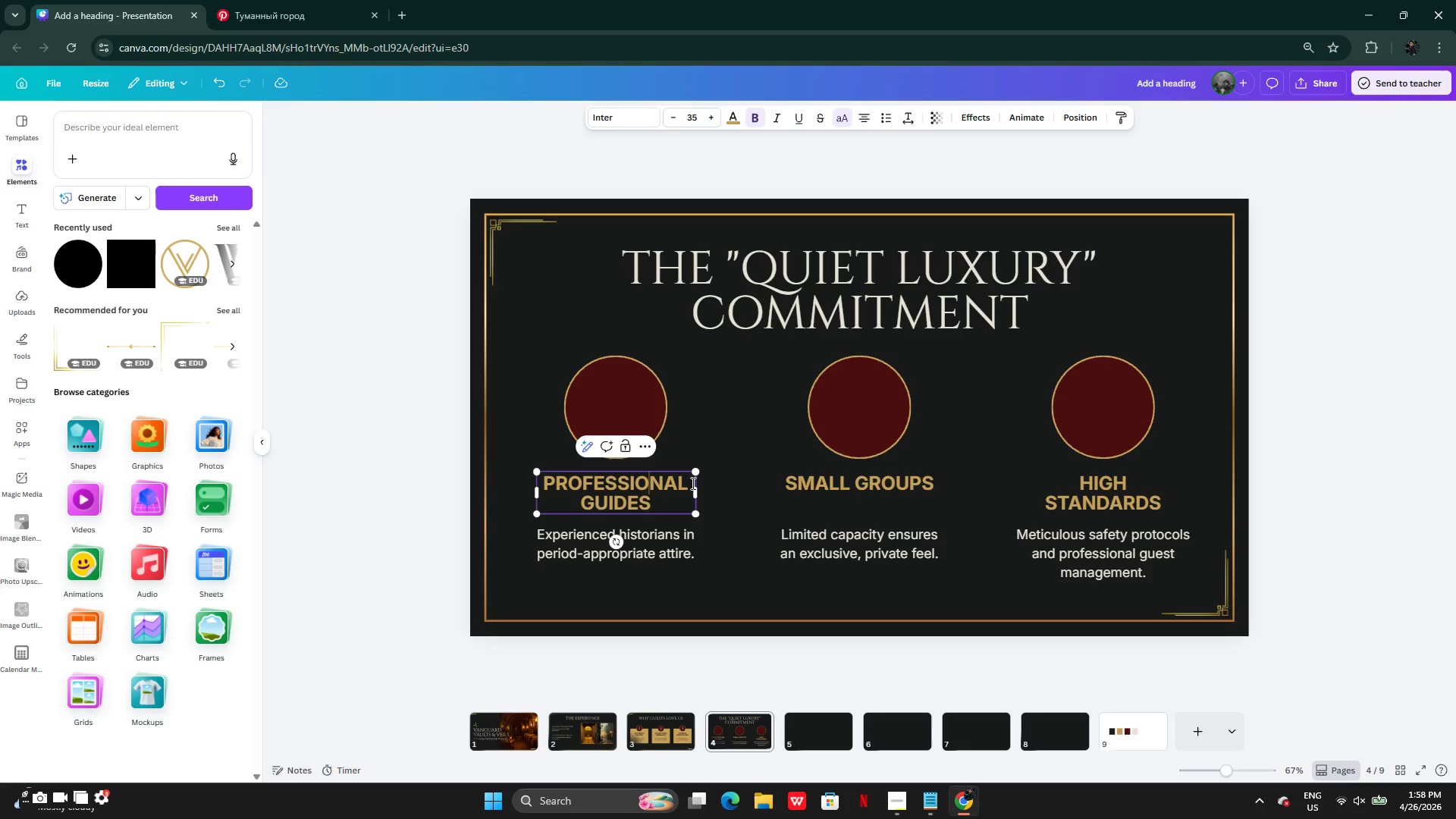 
left_click([692, 483])
 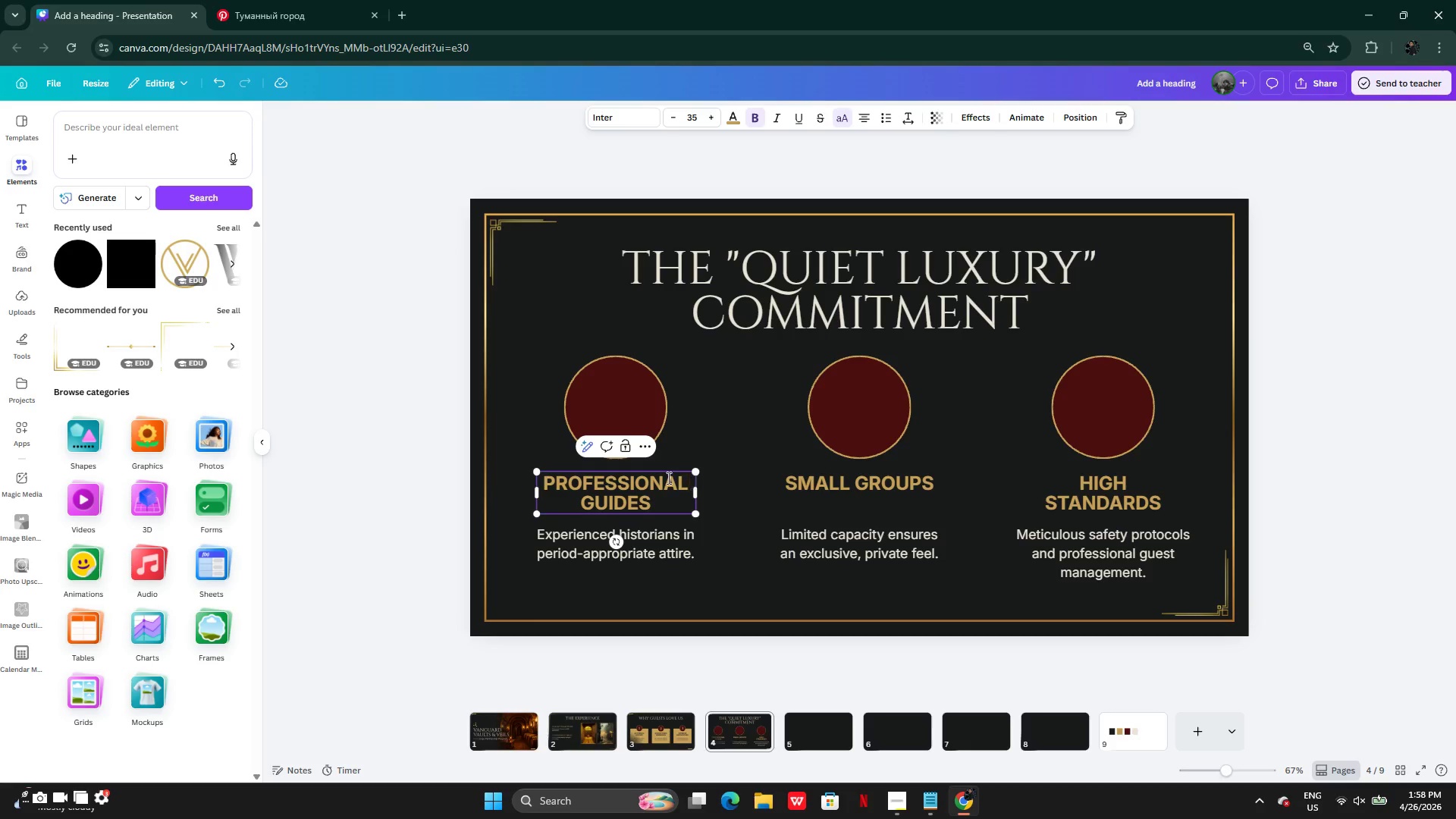 
left_click_drag(start_coordinate=[692, 483], to_coordinate=[579, 469])
 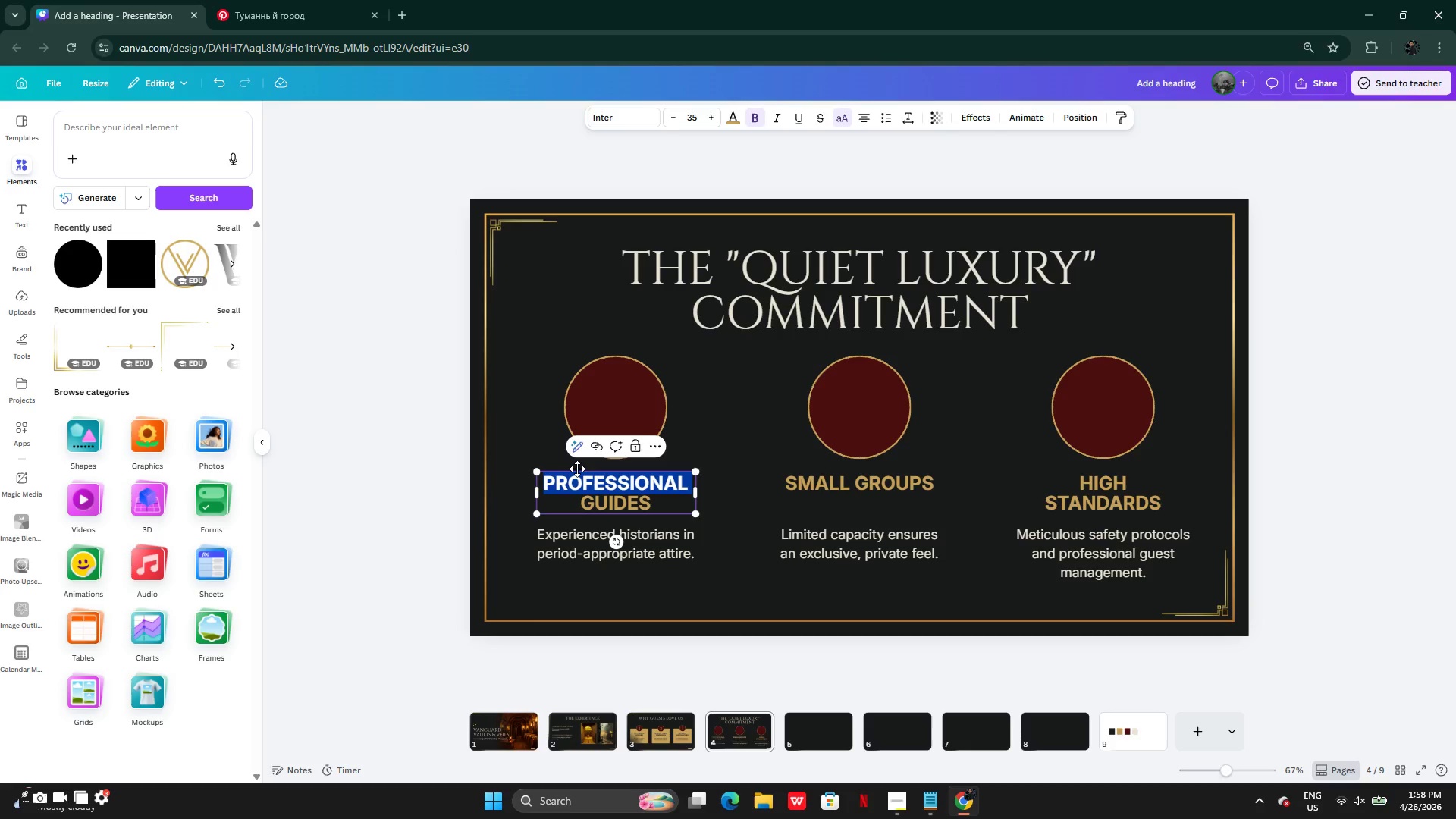 
key(Control+C)
 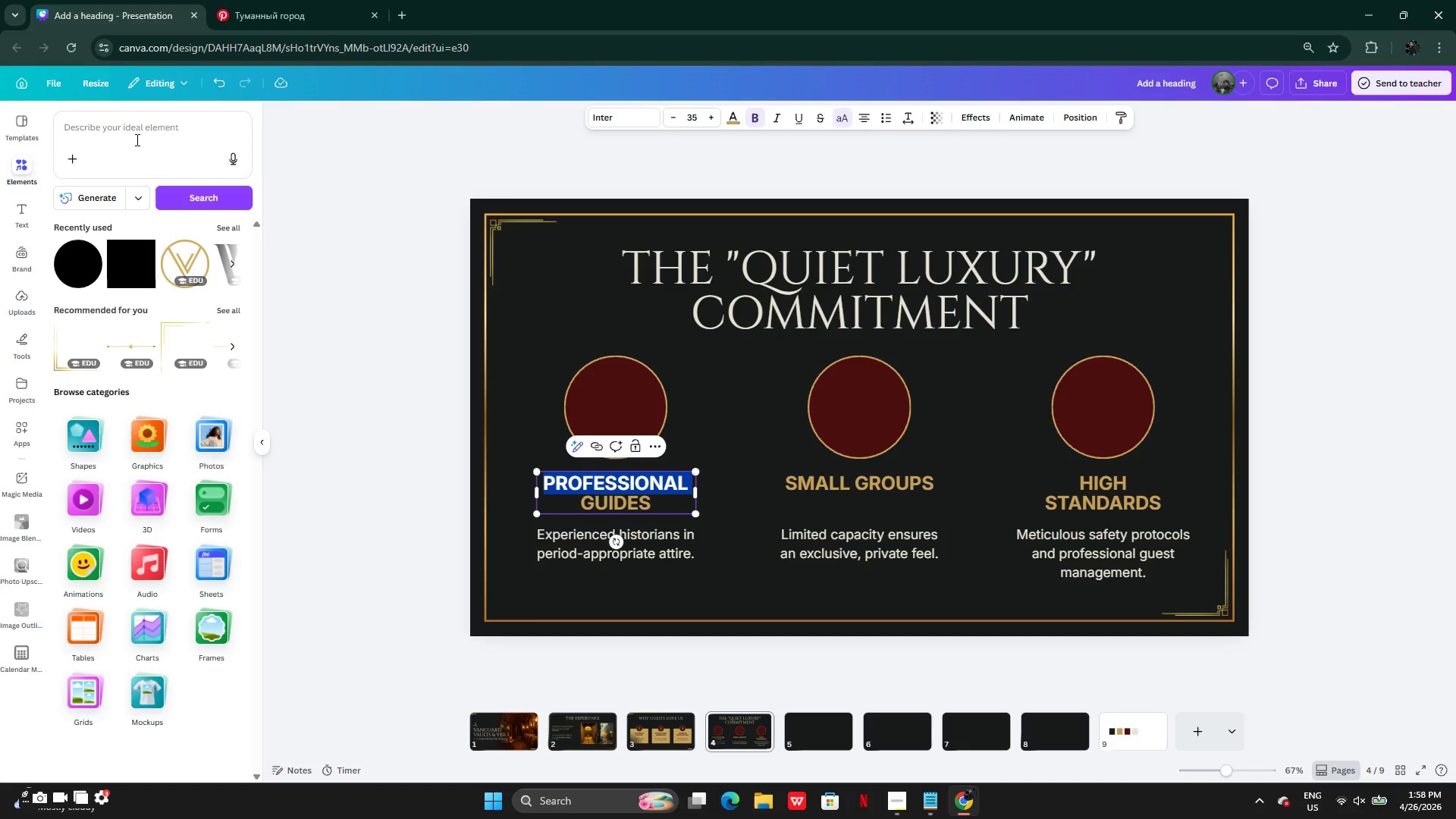 
left_click([121, 127])
 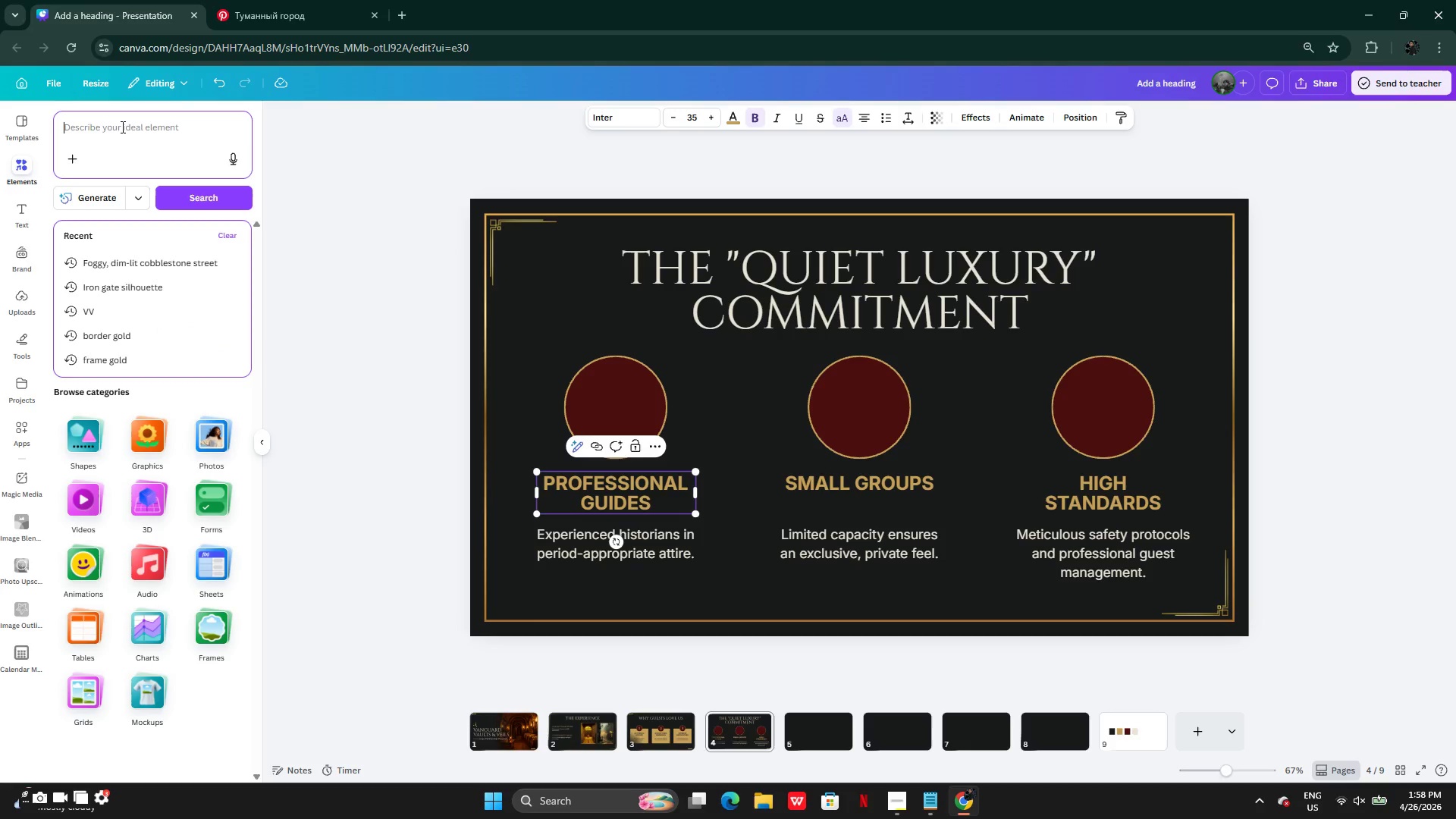 
key(Control+V)
 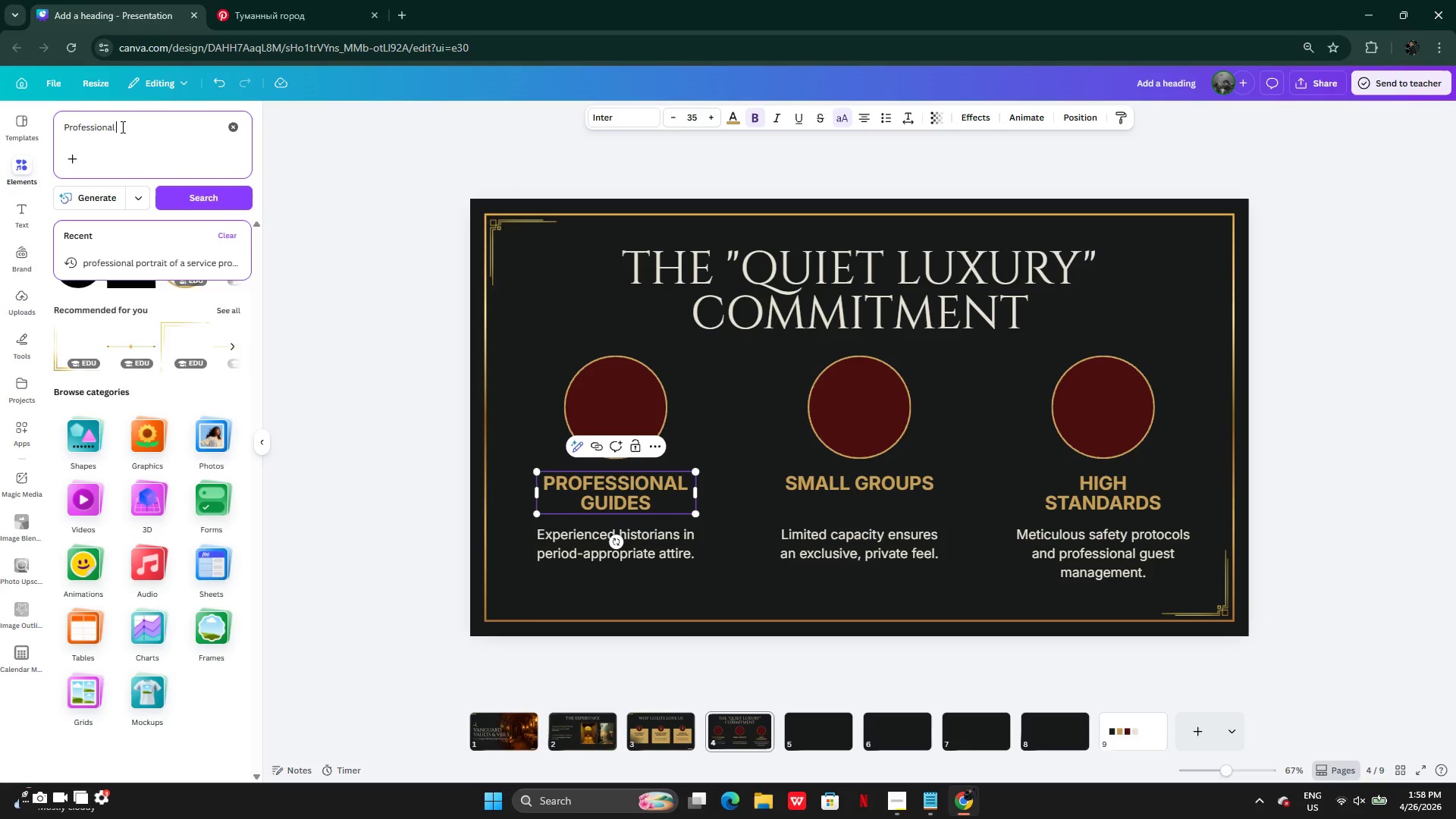 
type( icon)
 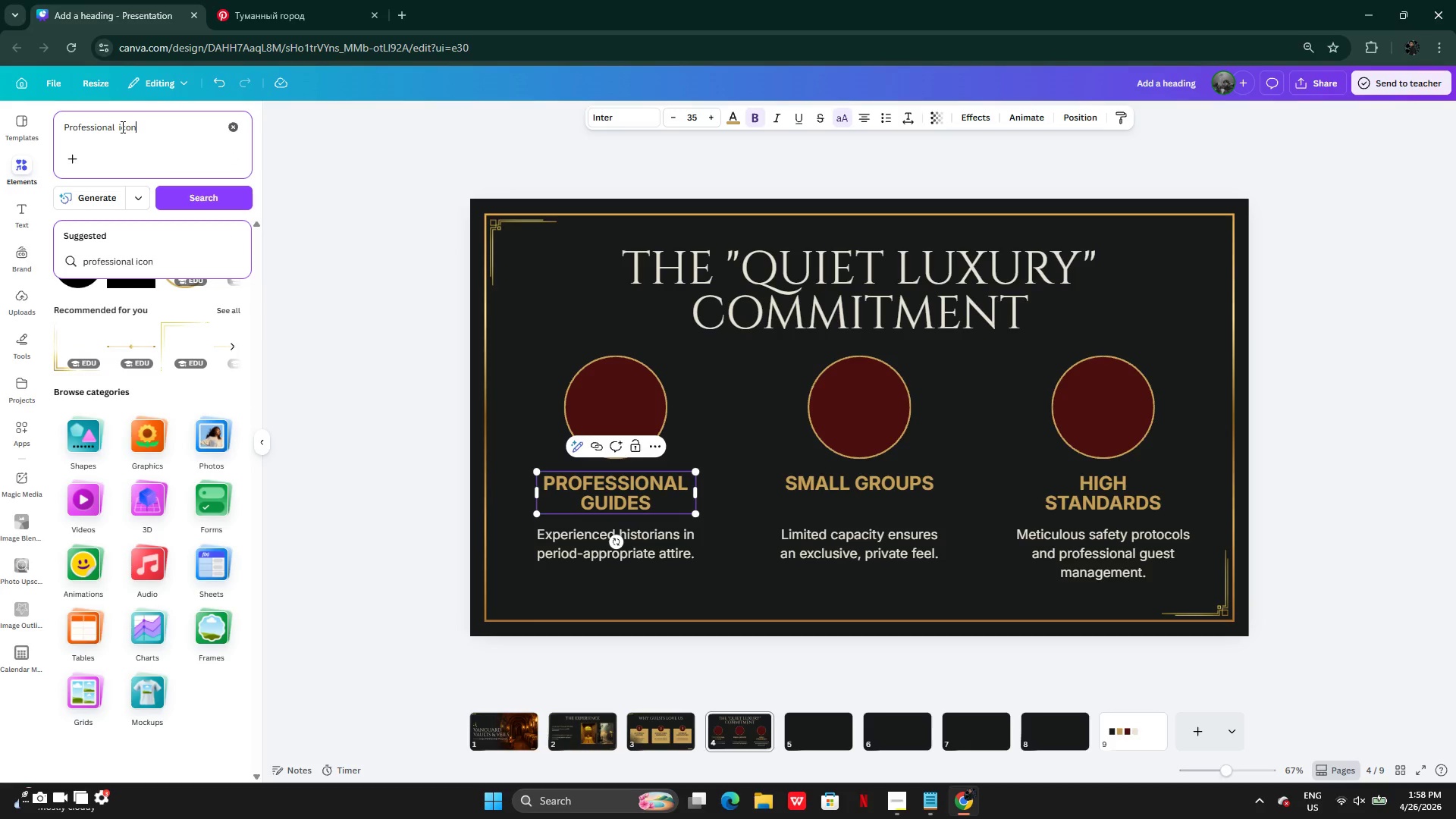 
key(Enter)
 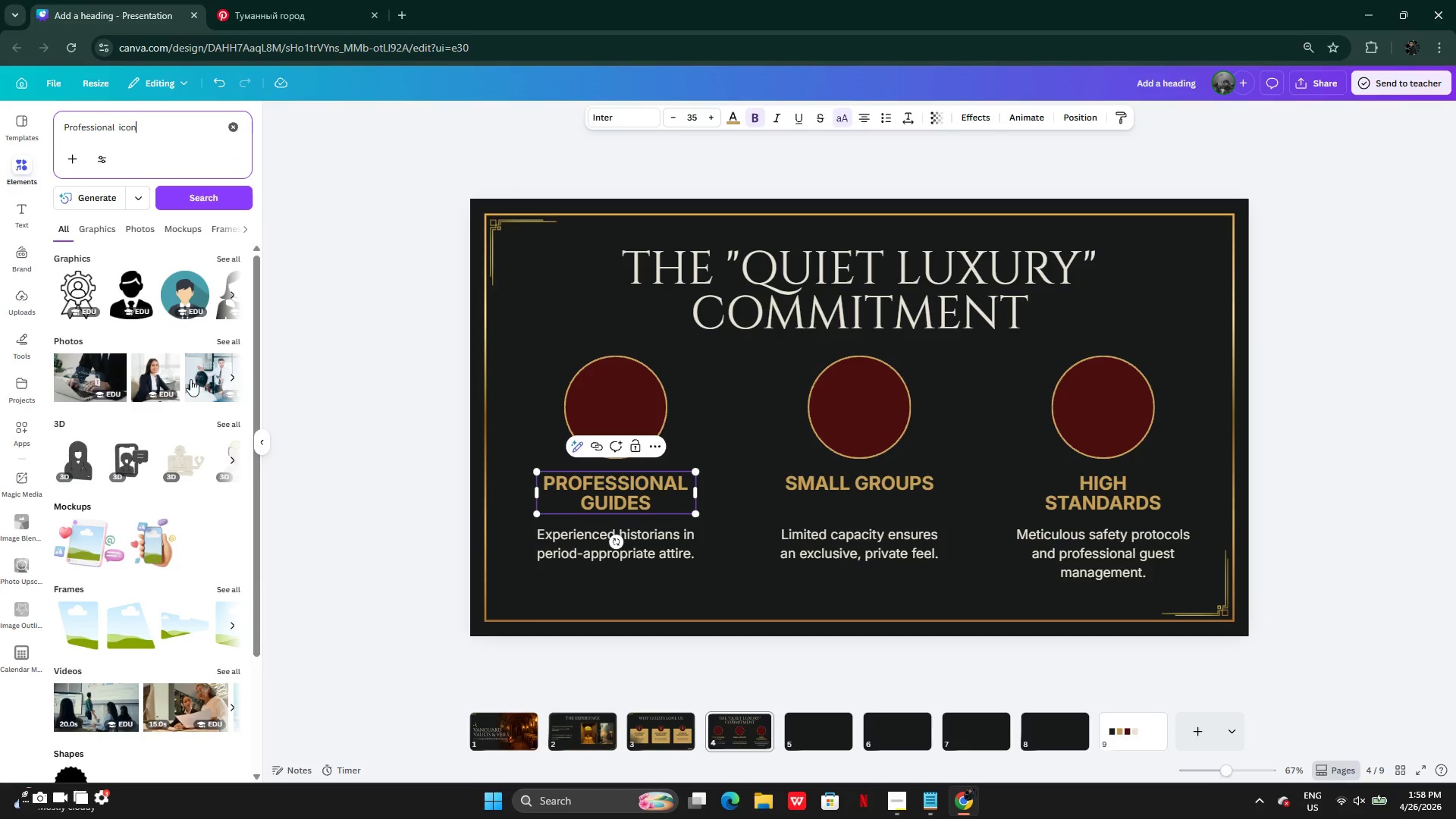 
left_click([231, 249])
 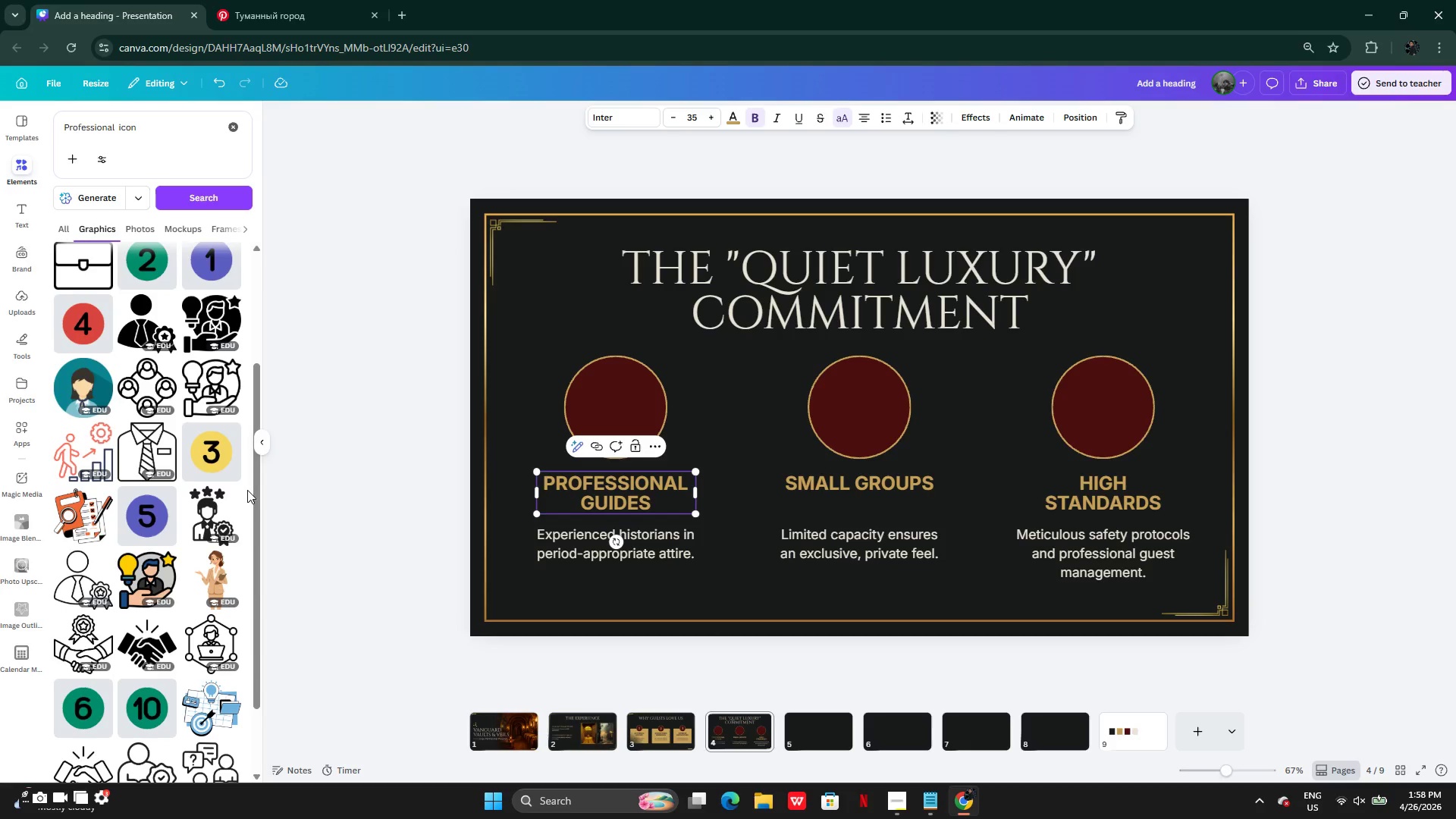 
wait(7.92)
 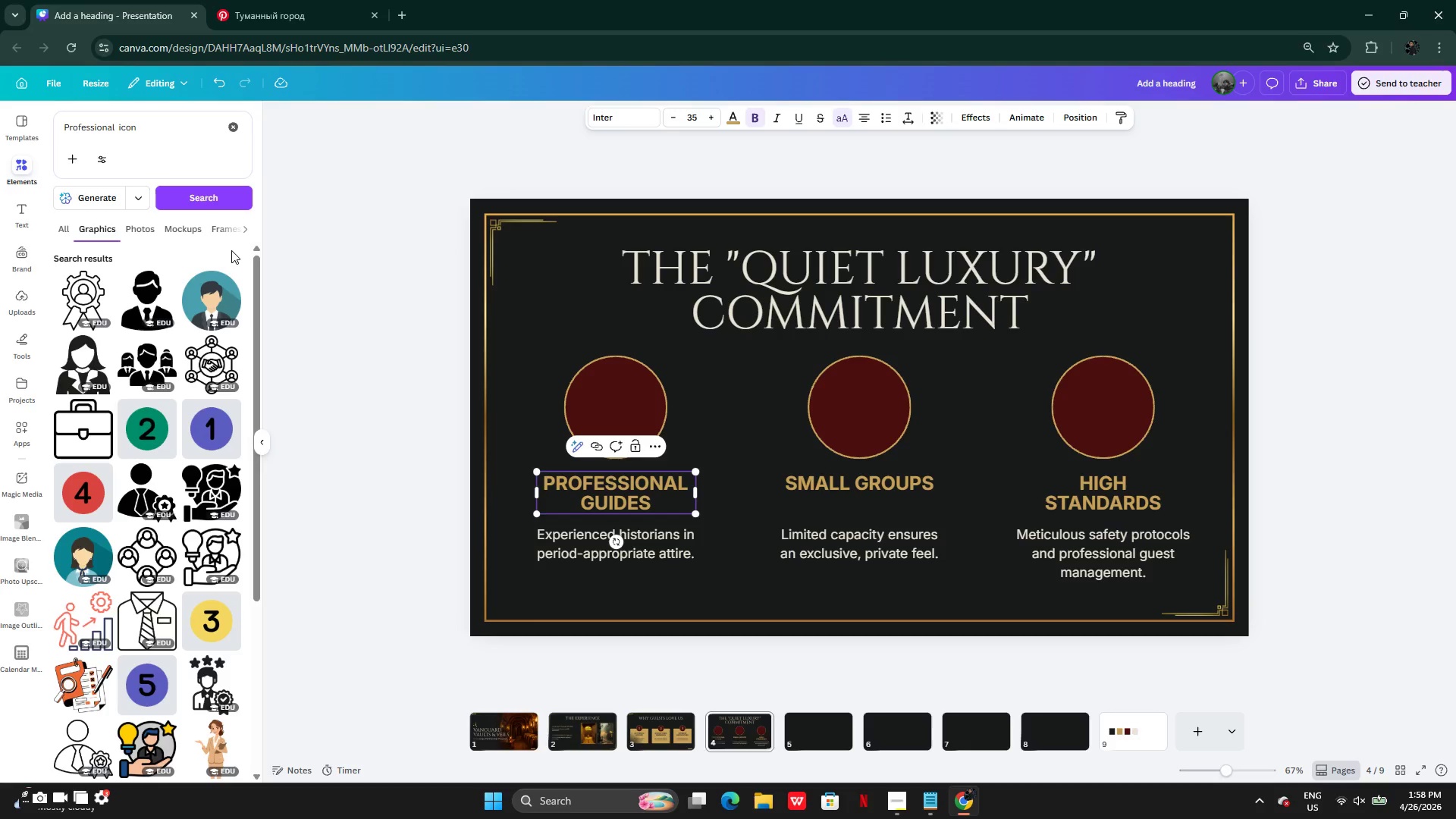 
left_click([169, 430])
 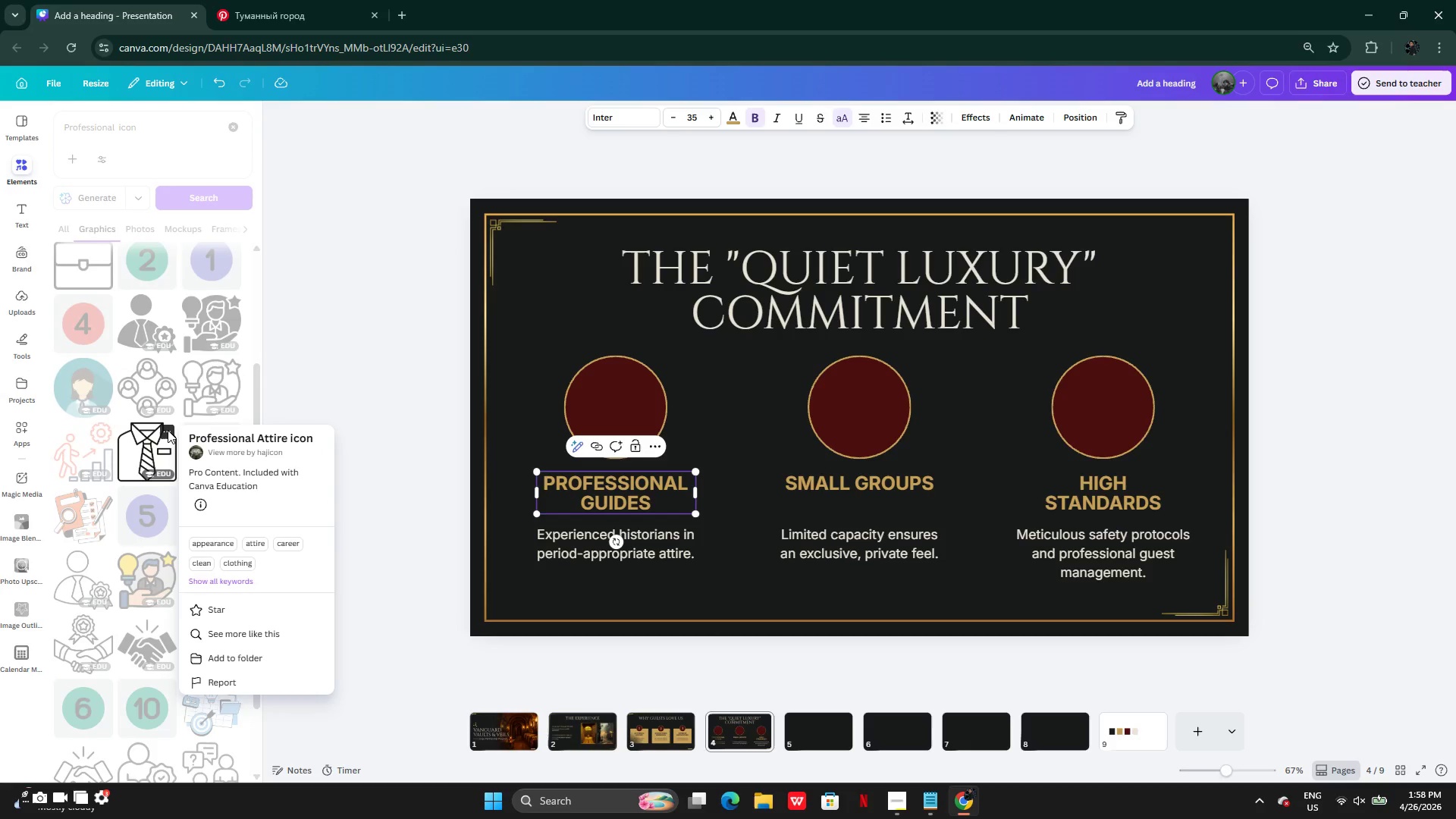 
left_click([343, 316])
 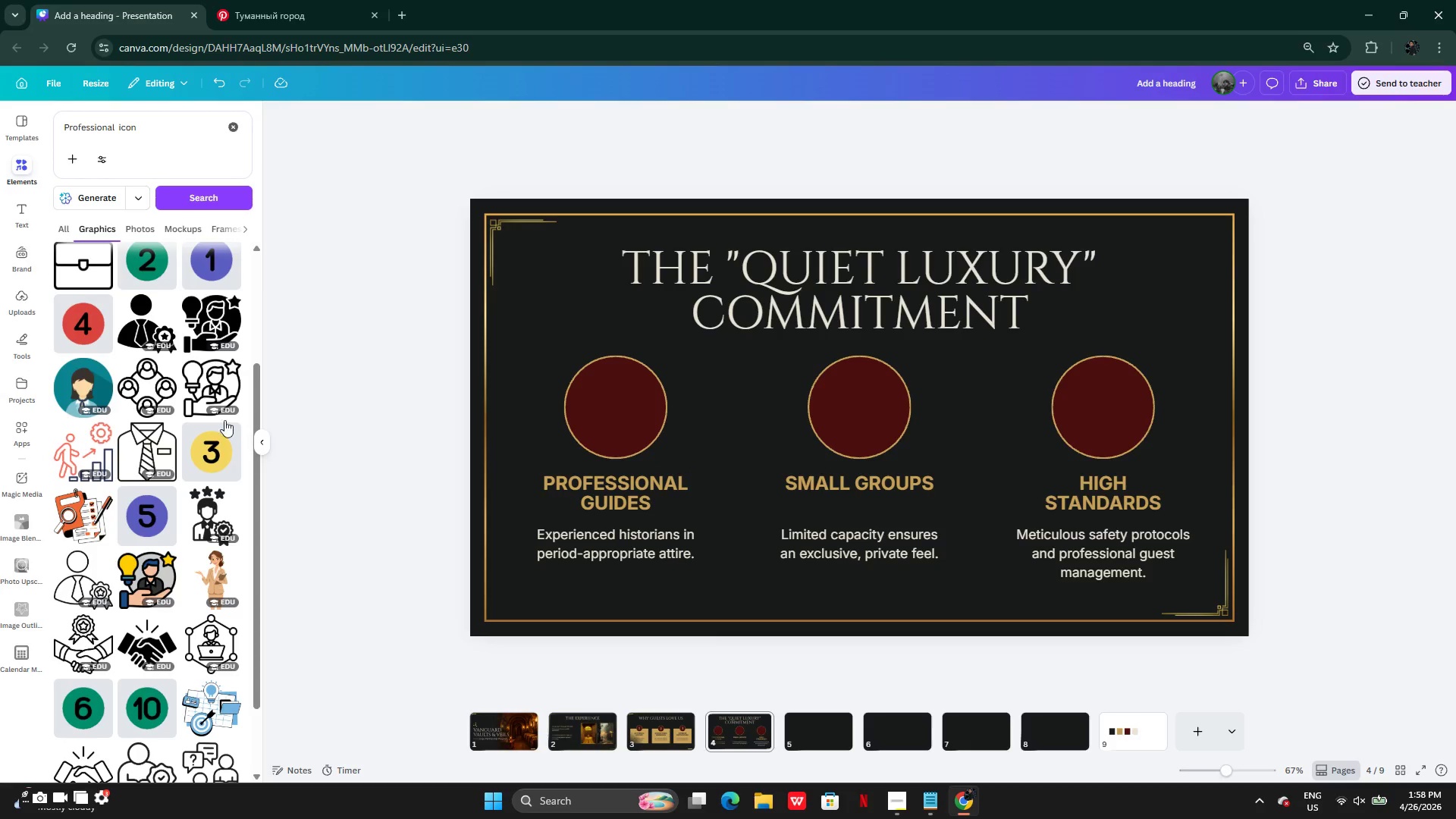 
left_click([137, 449])
 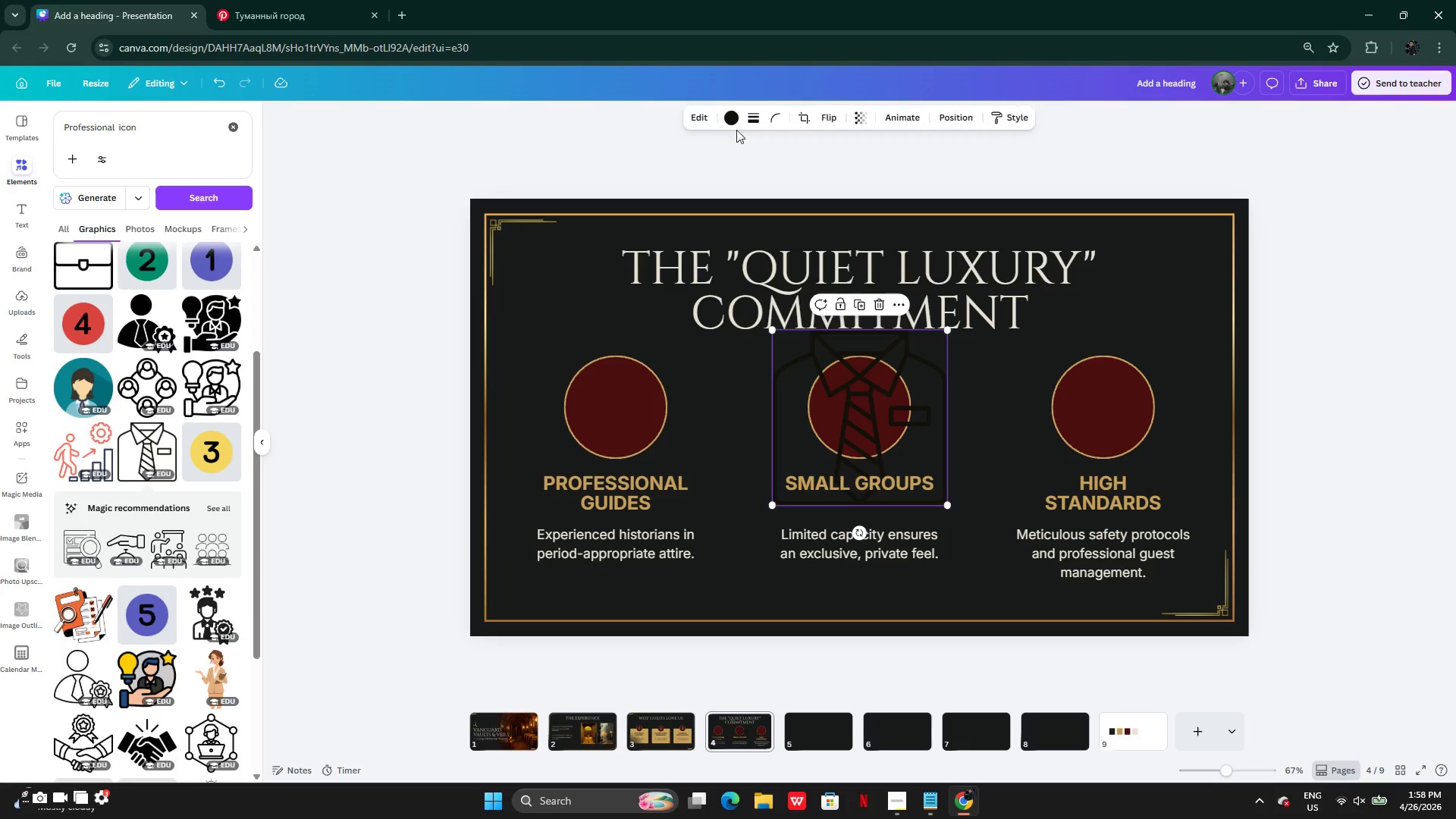 
left_click([726, 121])
 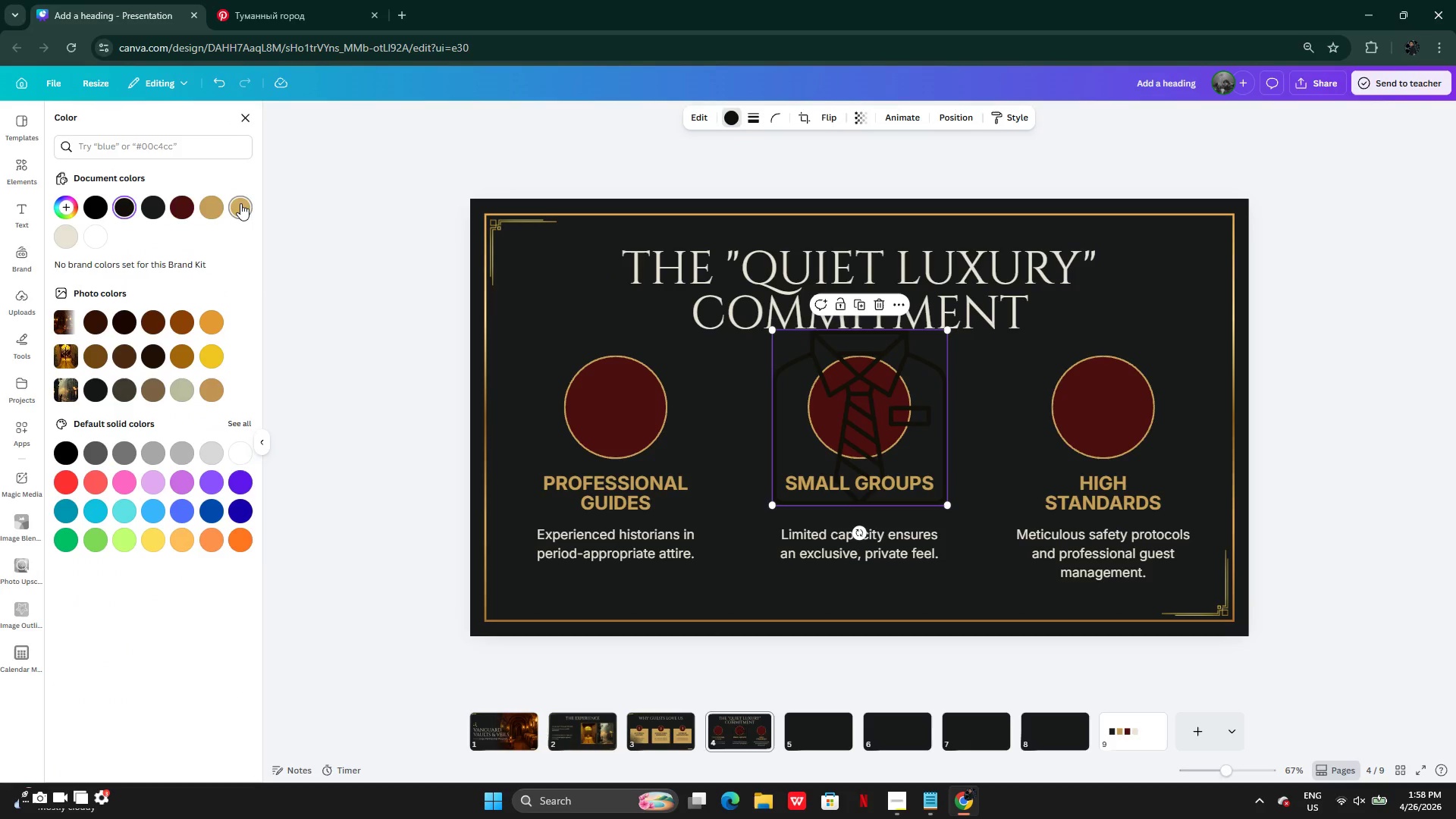 
left_click([212, 207])
 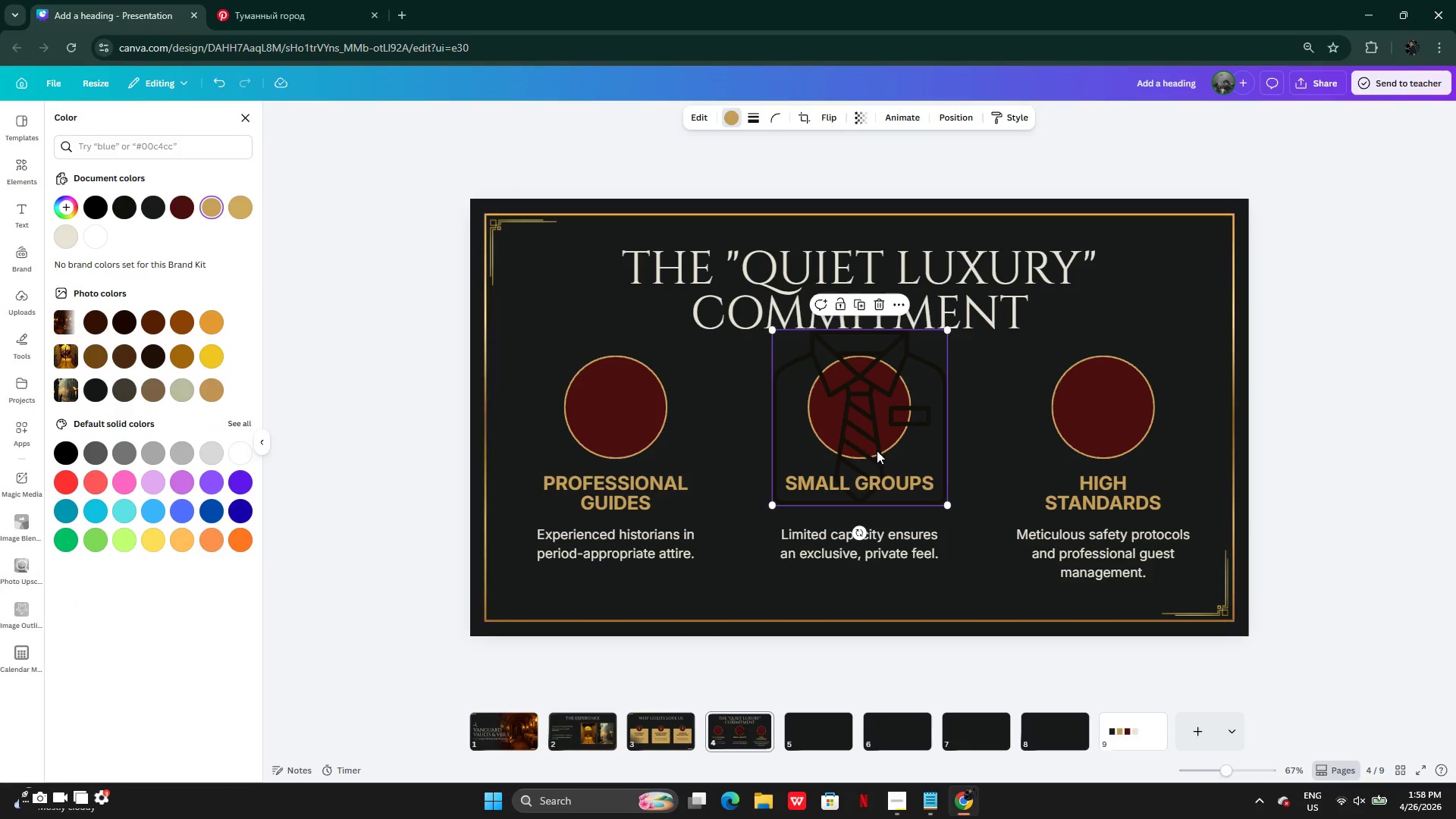 
left_click_drag(start_coordinate=[877, 450], to_coordinate=[660, 398])
 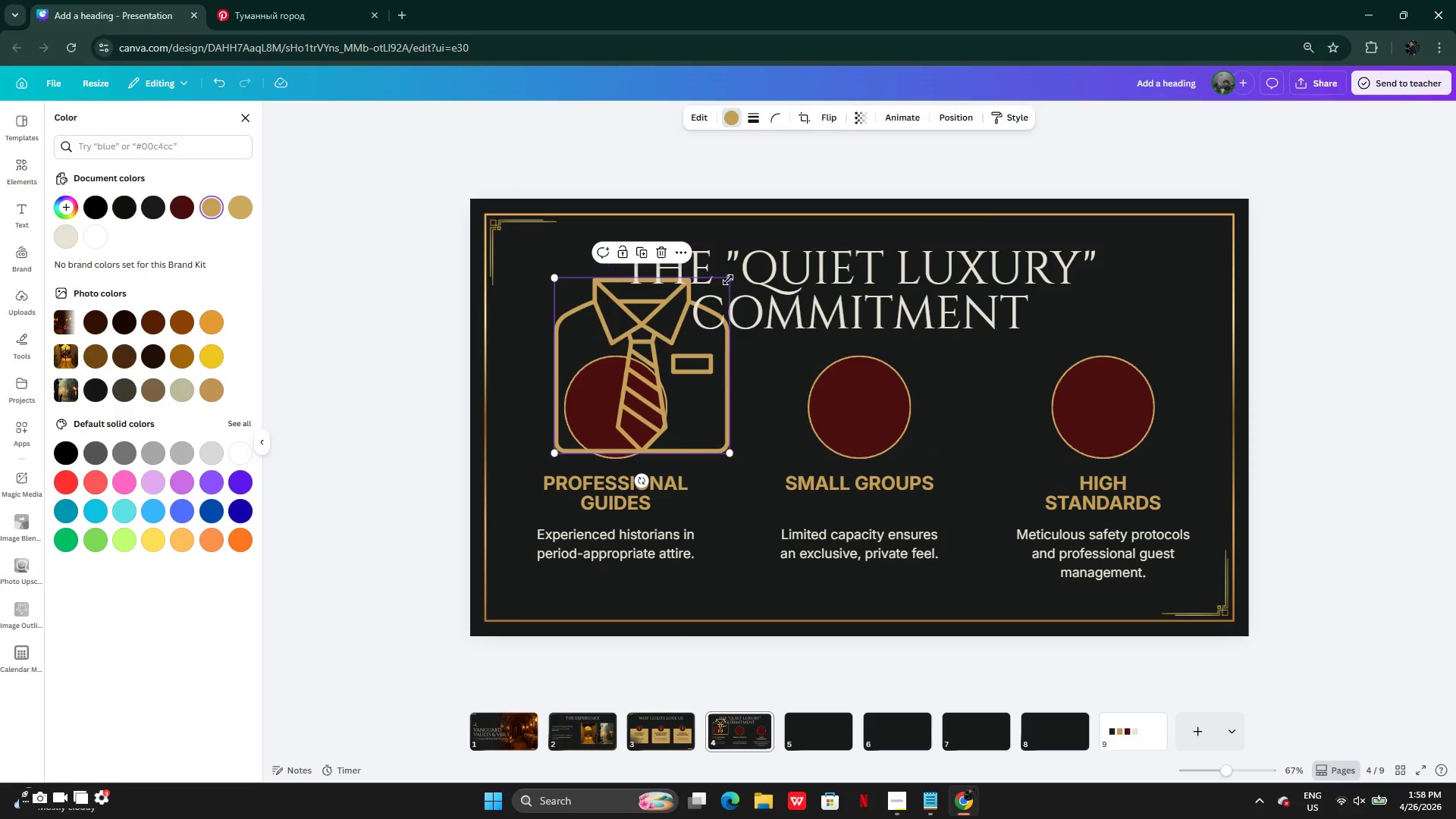 
left_click_drag(start_coordinate=[728, 278], to_coordinate=[602, 424])
 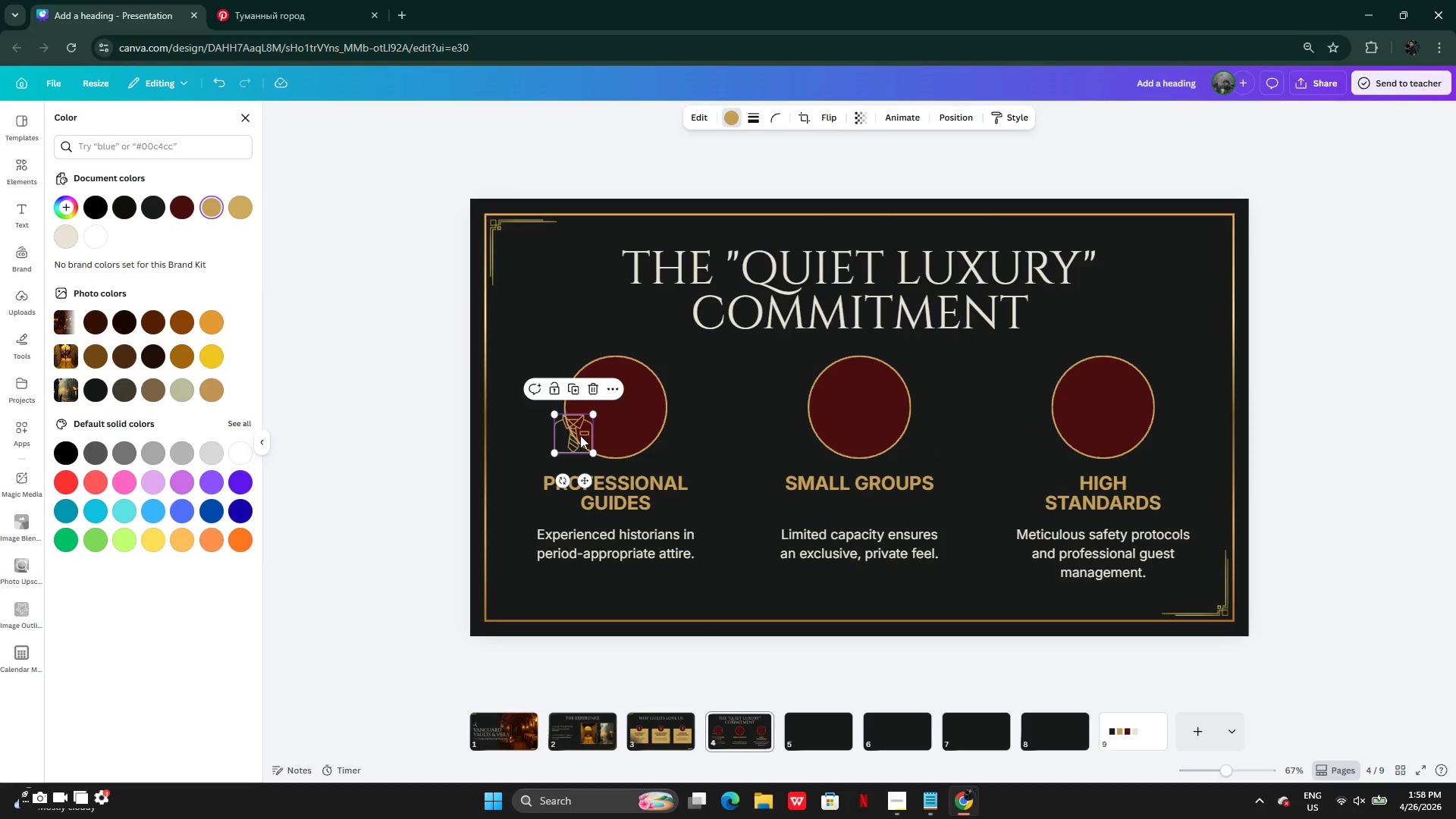 
left_click_drag(start_coordinate=[580, 435], to_coordinate=[623, 412])
 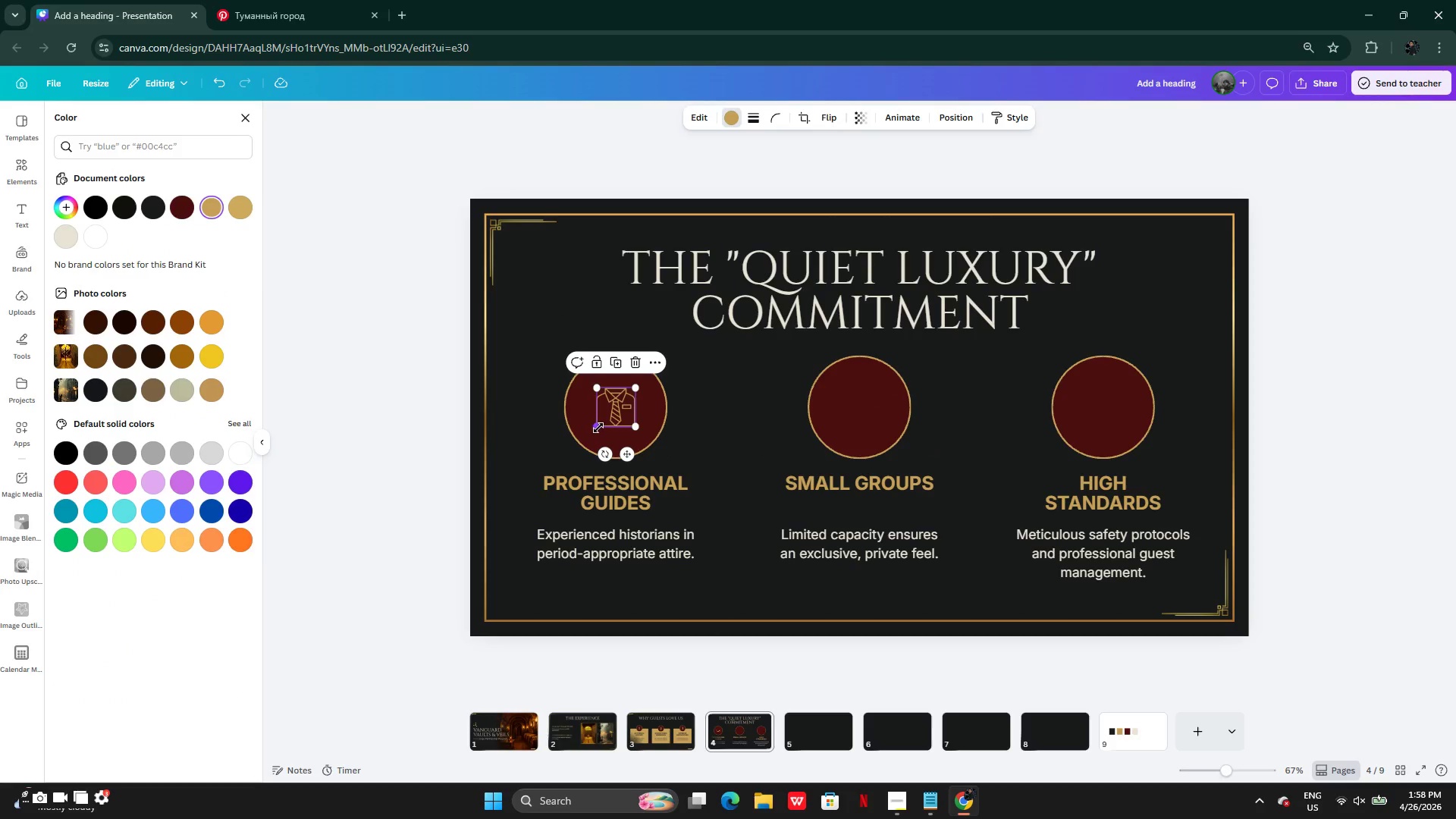 
left_click_drag(start_coordinate=[598, 428], to_coordinate=[588, 450])
 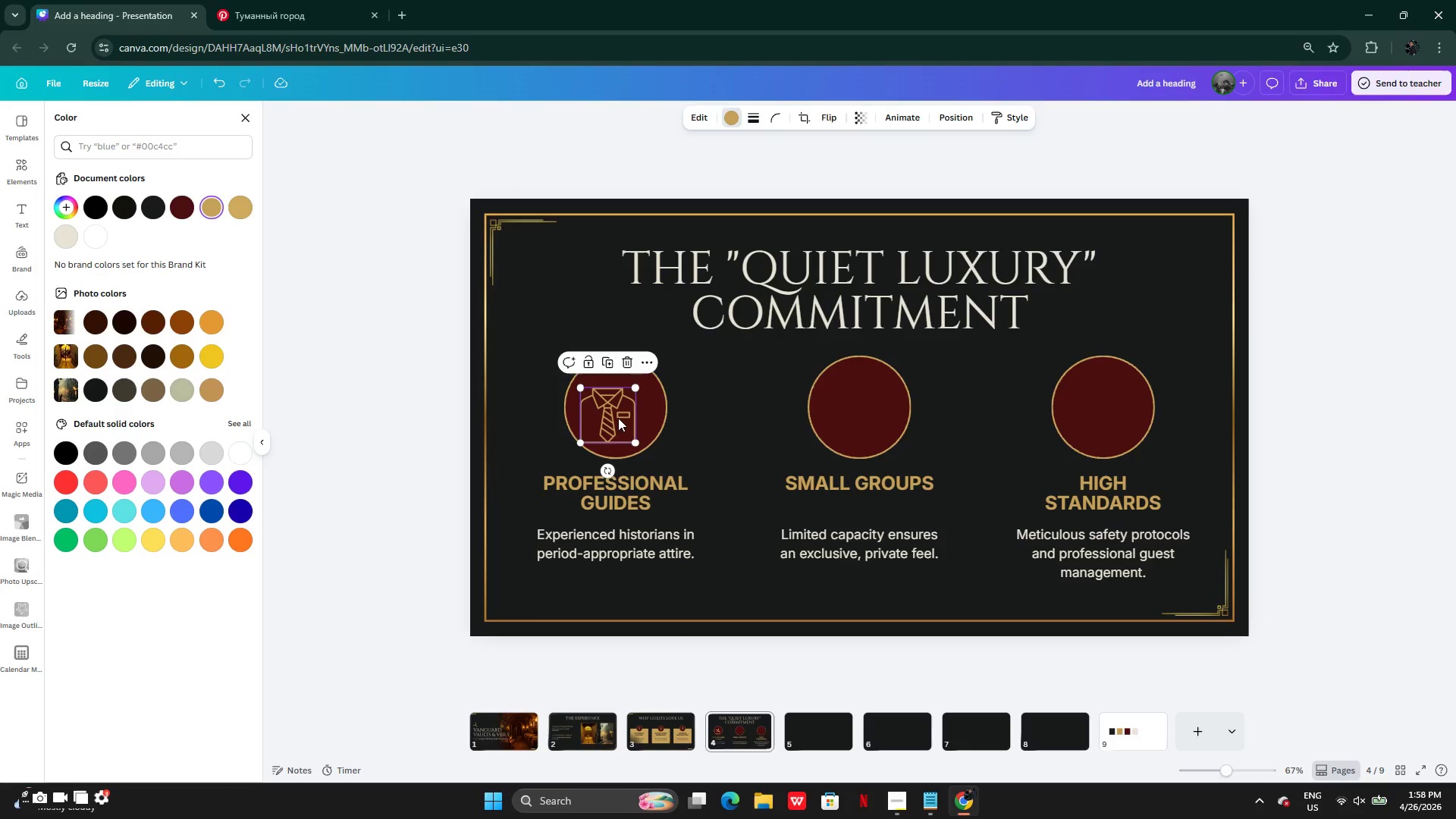 
left_click_drag(start_coordinate=[618, 418], to_coordinate=[623, 412])
 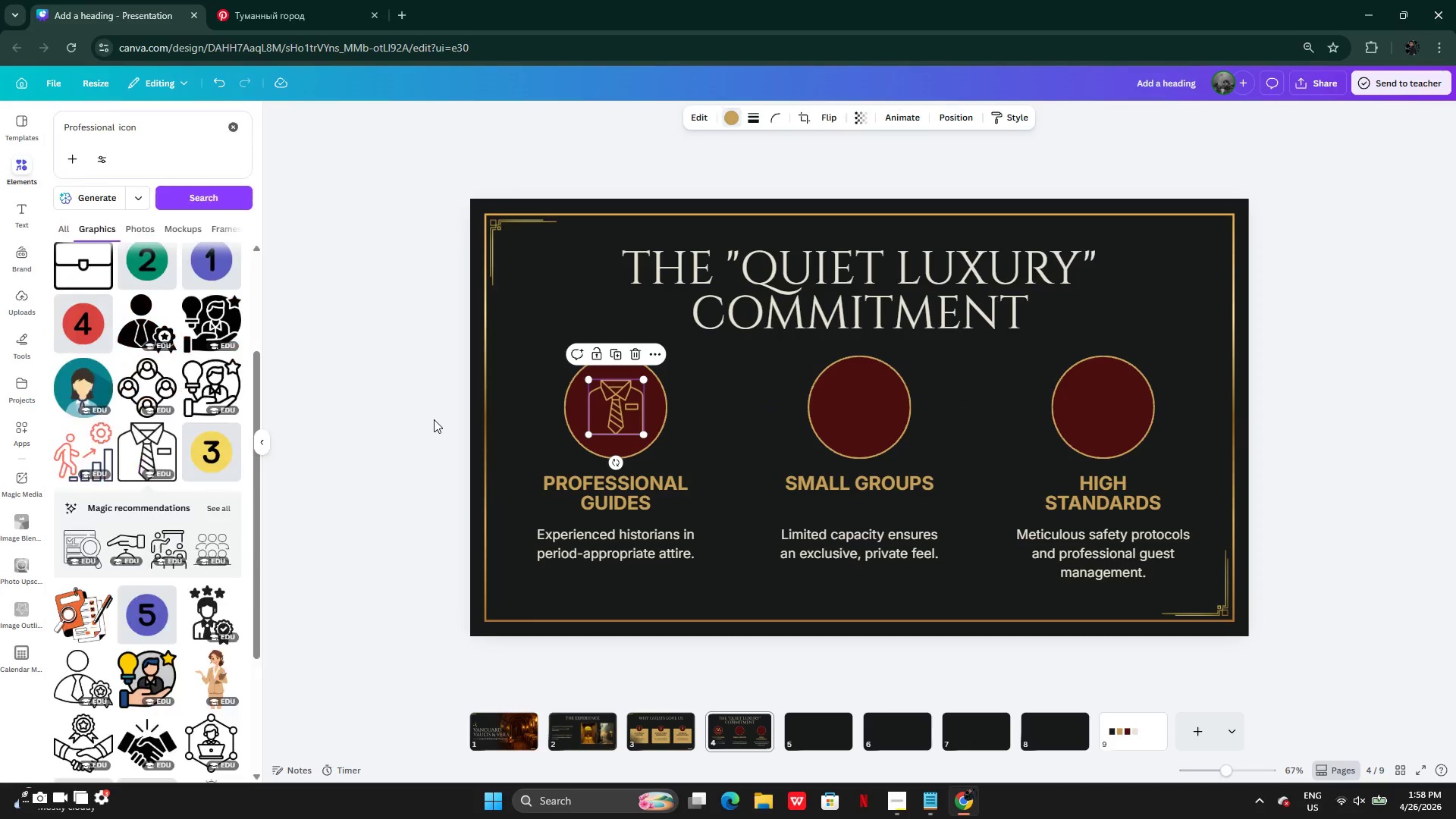 
double_click([434, 419])
 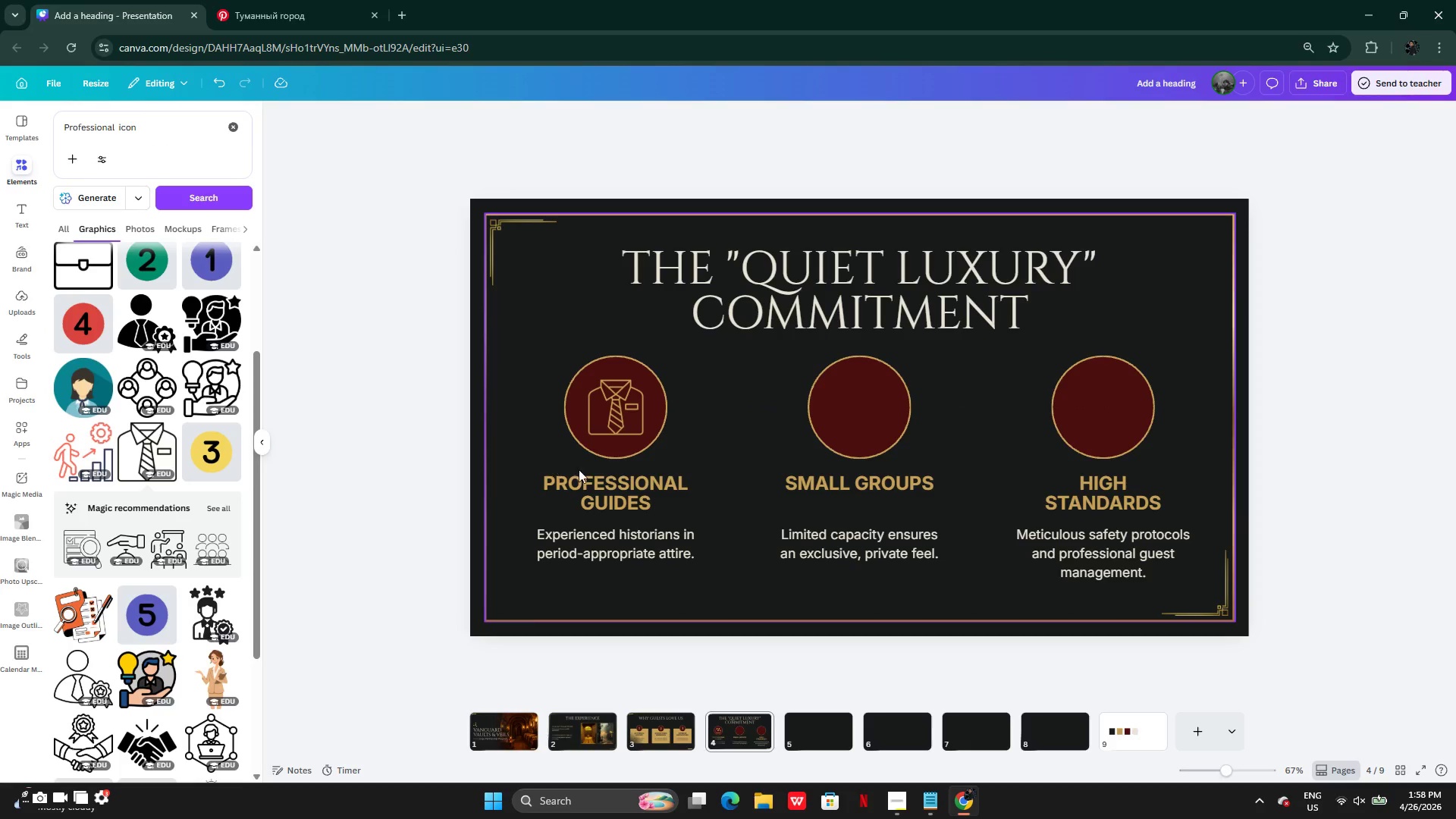 
double_click([846, 482])
 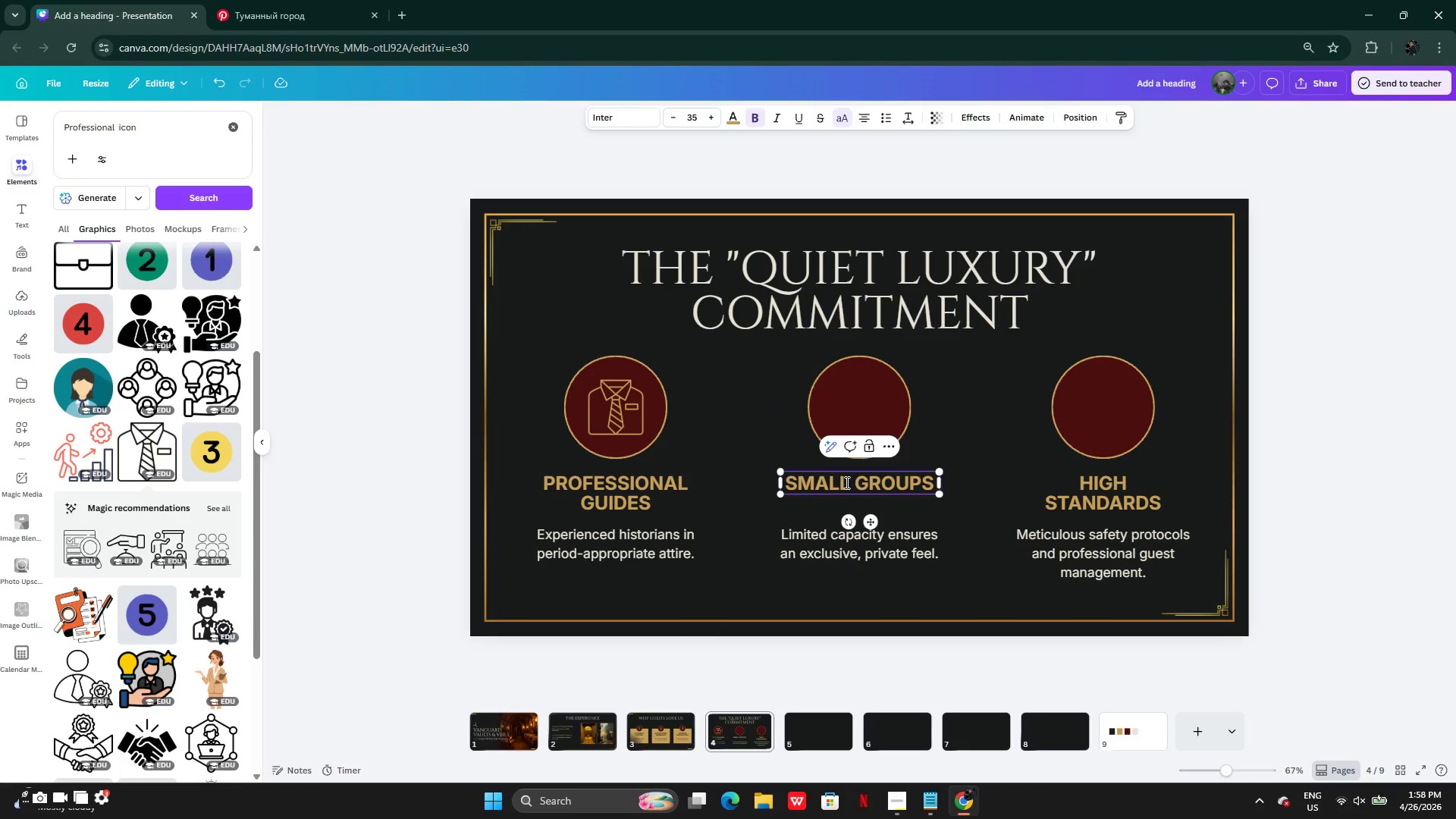 
key(Control+A)
 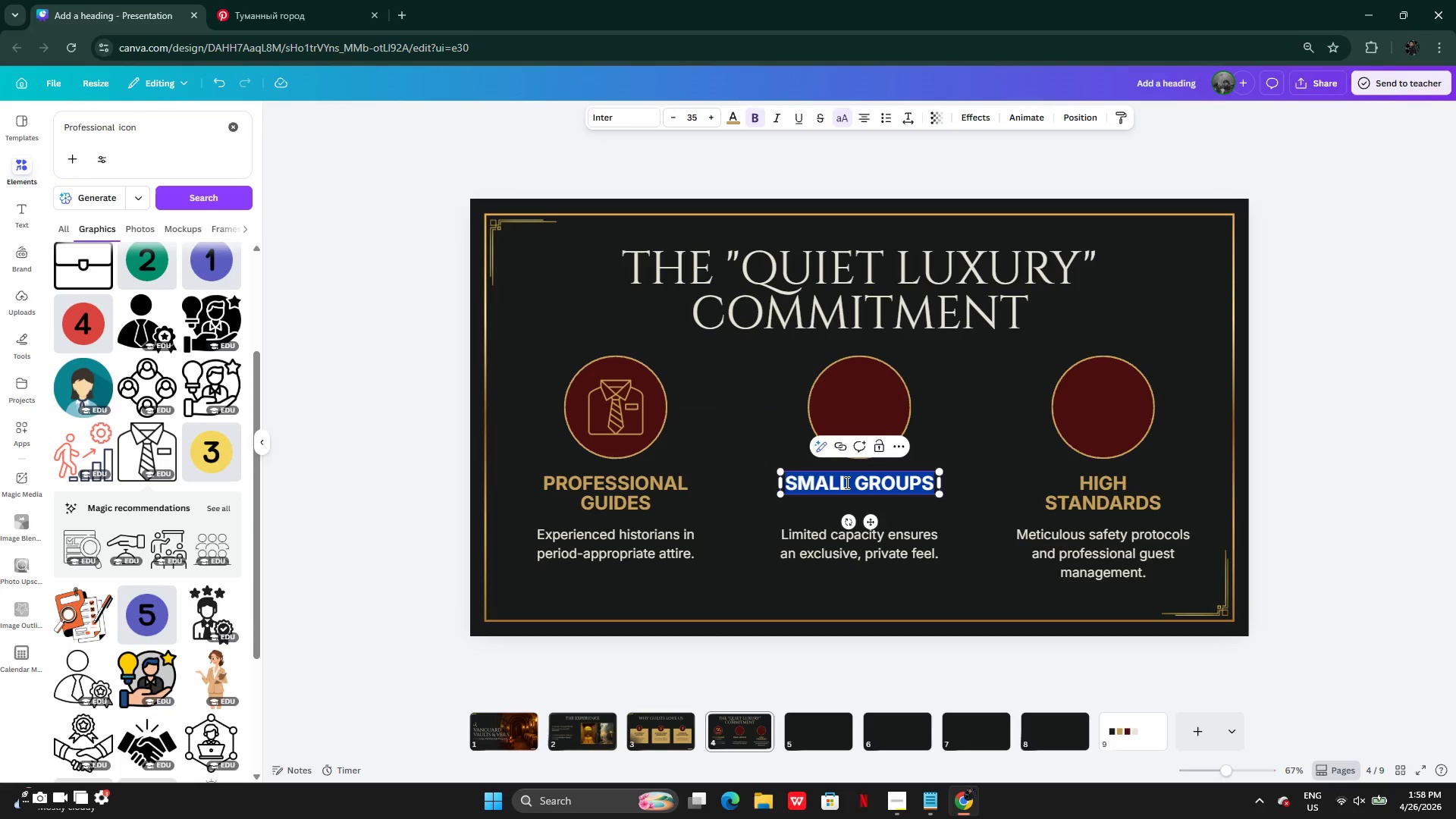 
key(Control+C)
 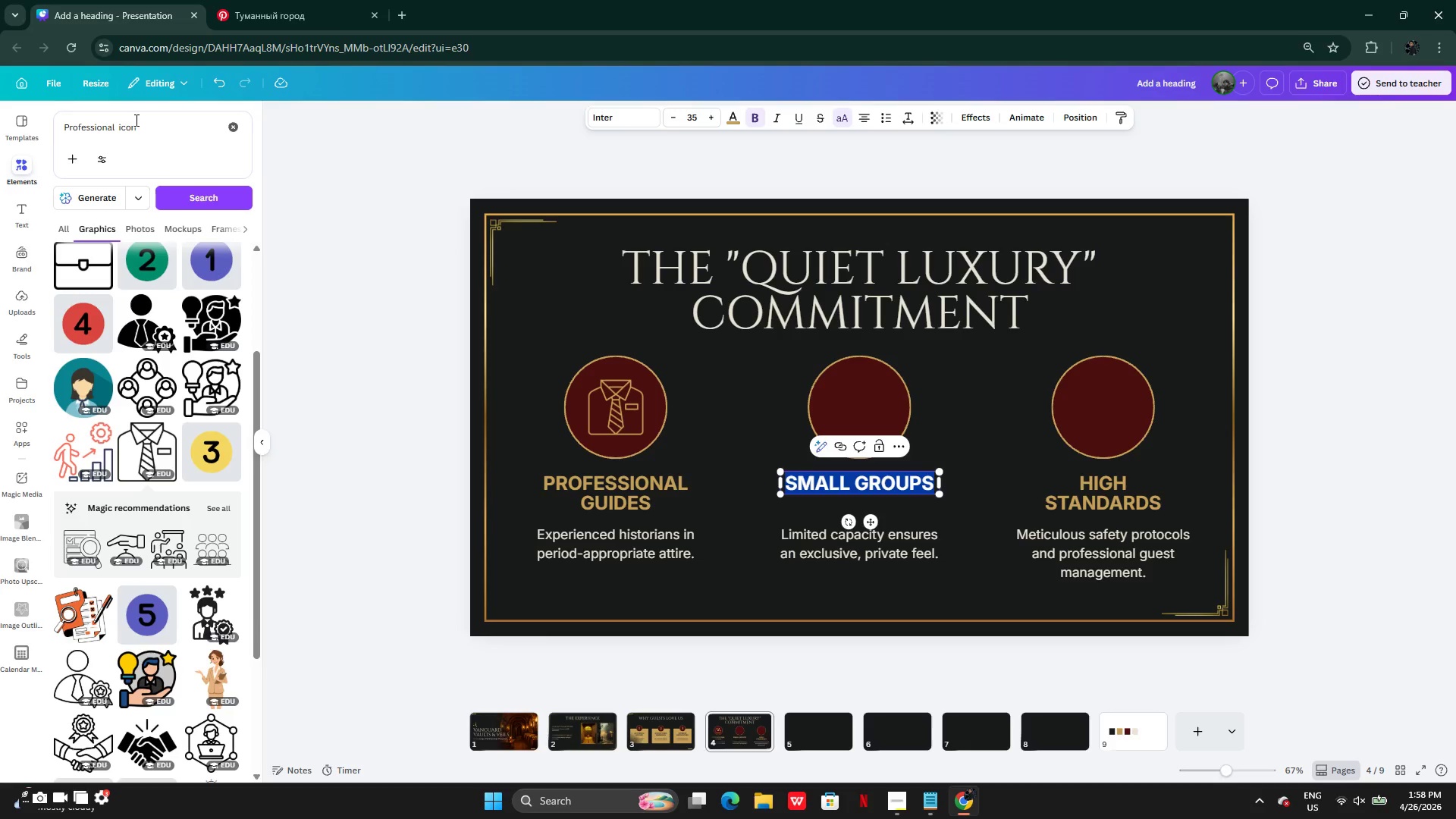 
left_click([122, 121])
 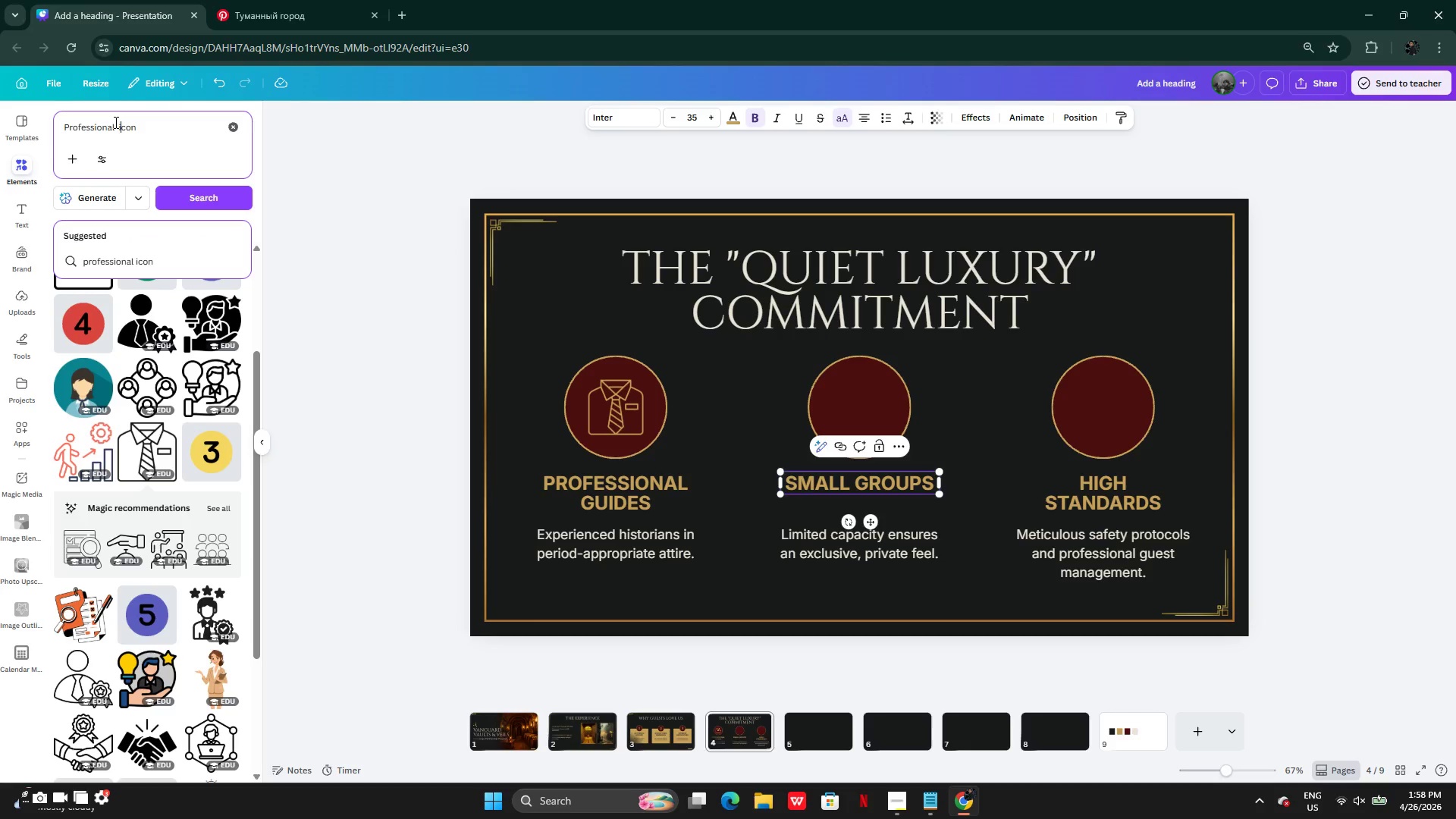 
left_click([115, 122])
 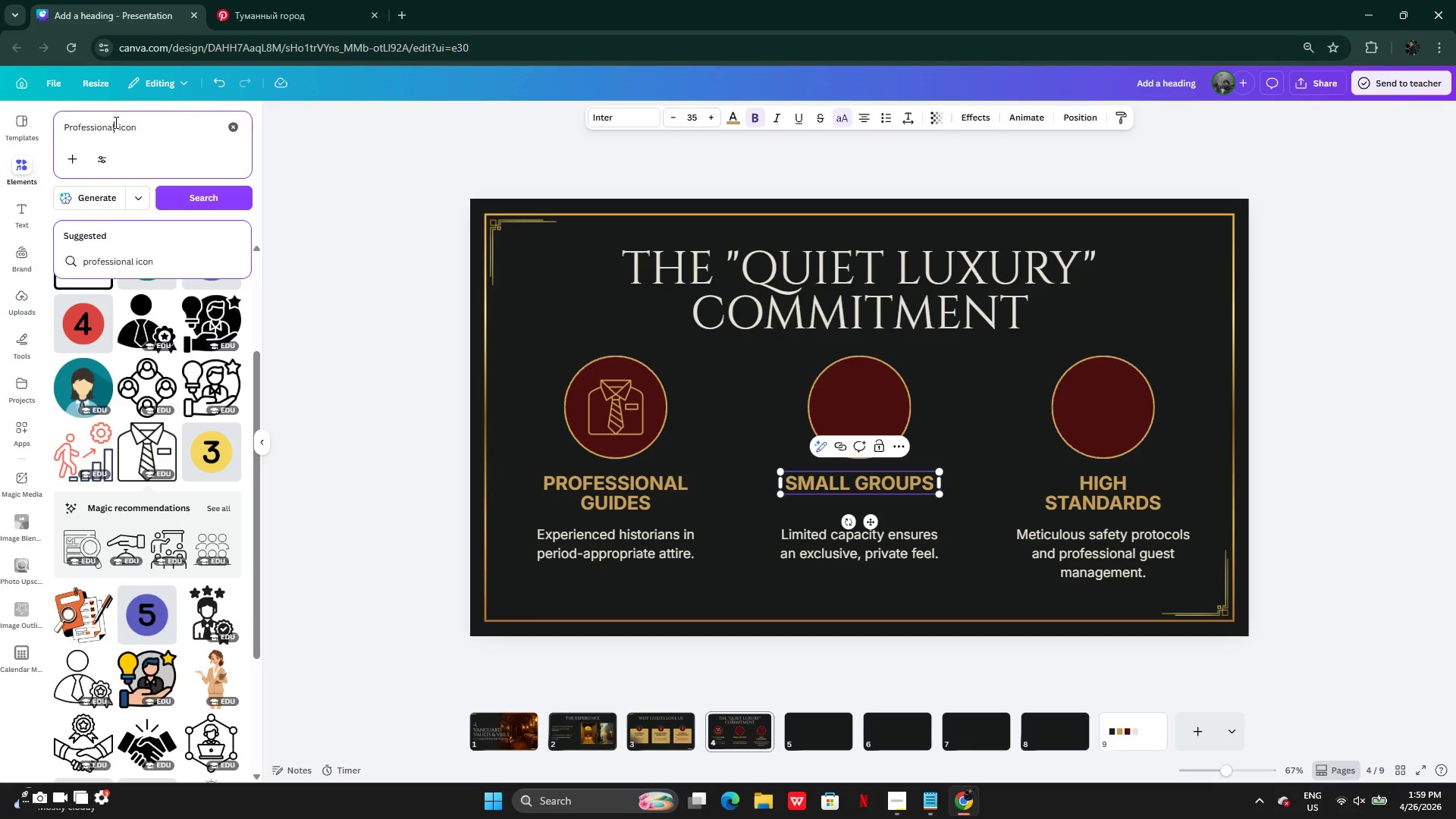 
left_click_drag(start_coordinate=[115, 122], to_coordinate=[71, 124])
 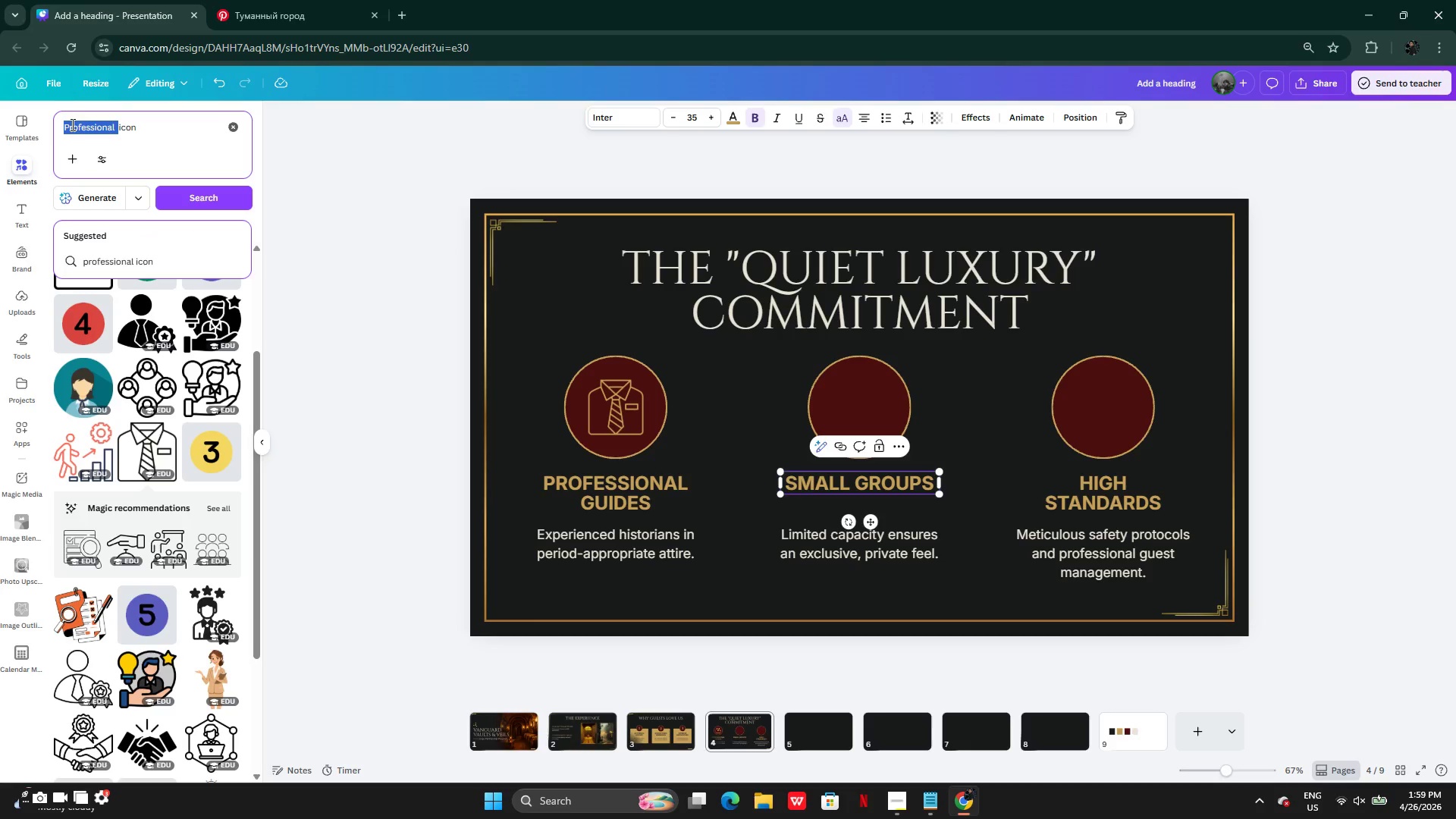 
key(Control+V)
 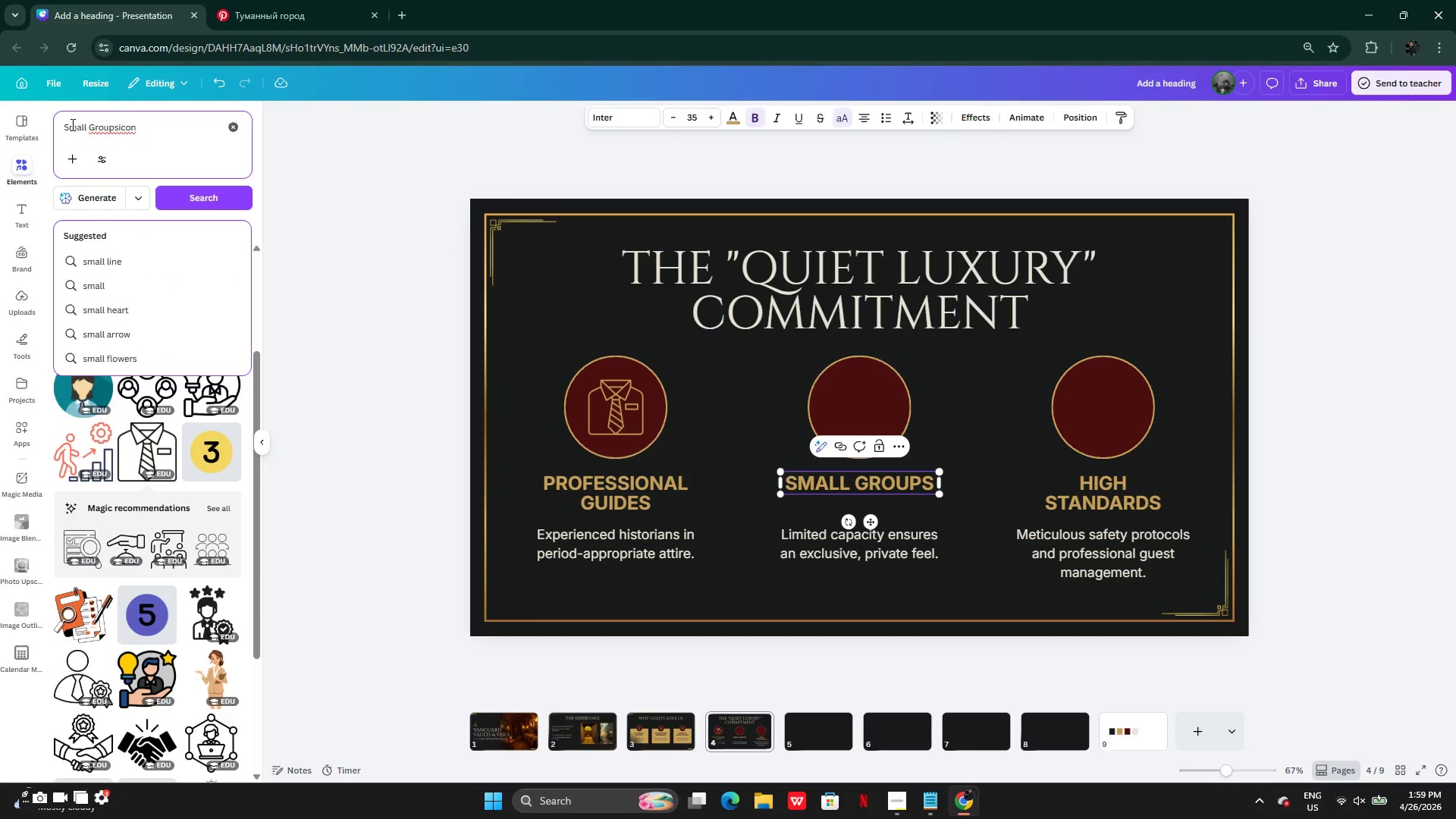 
key(Space)
 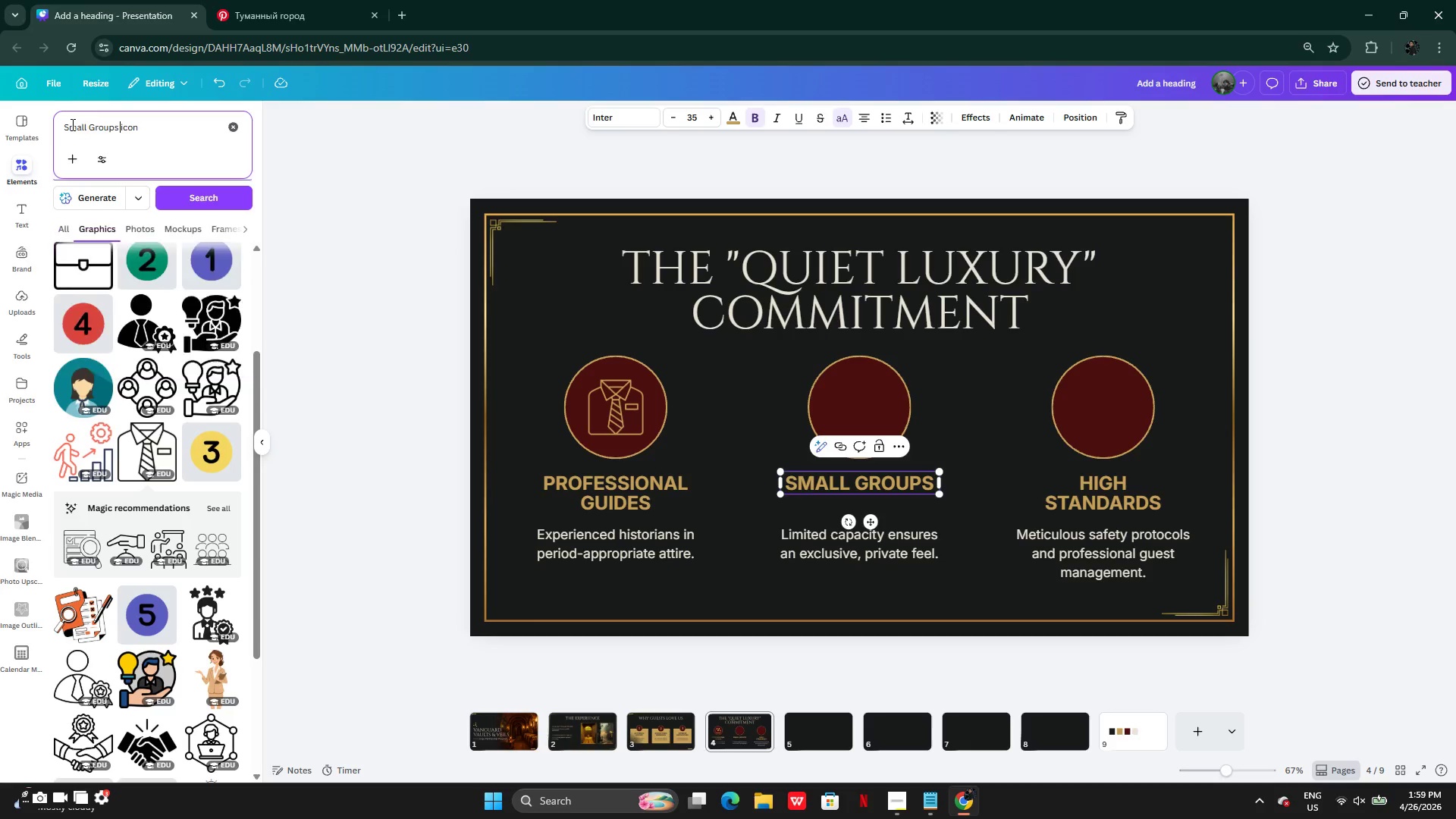 
key(Enter)
 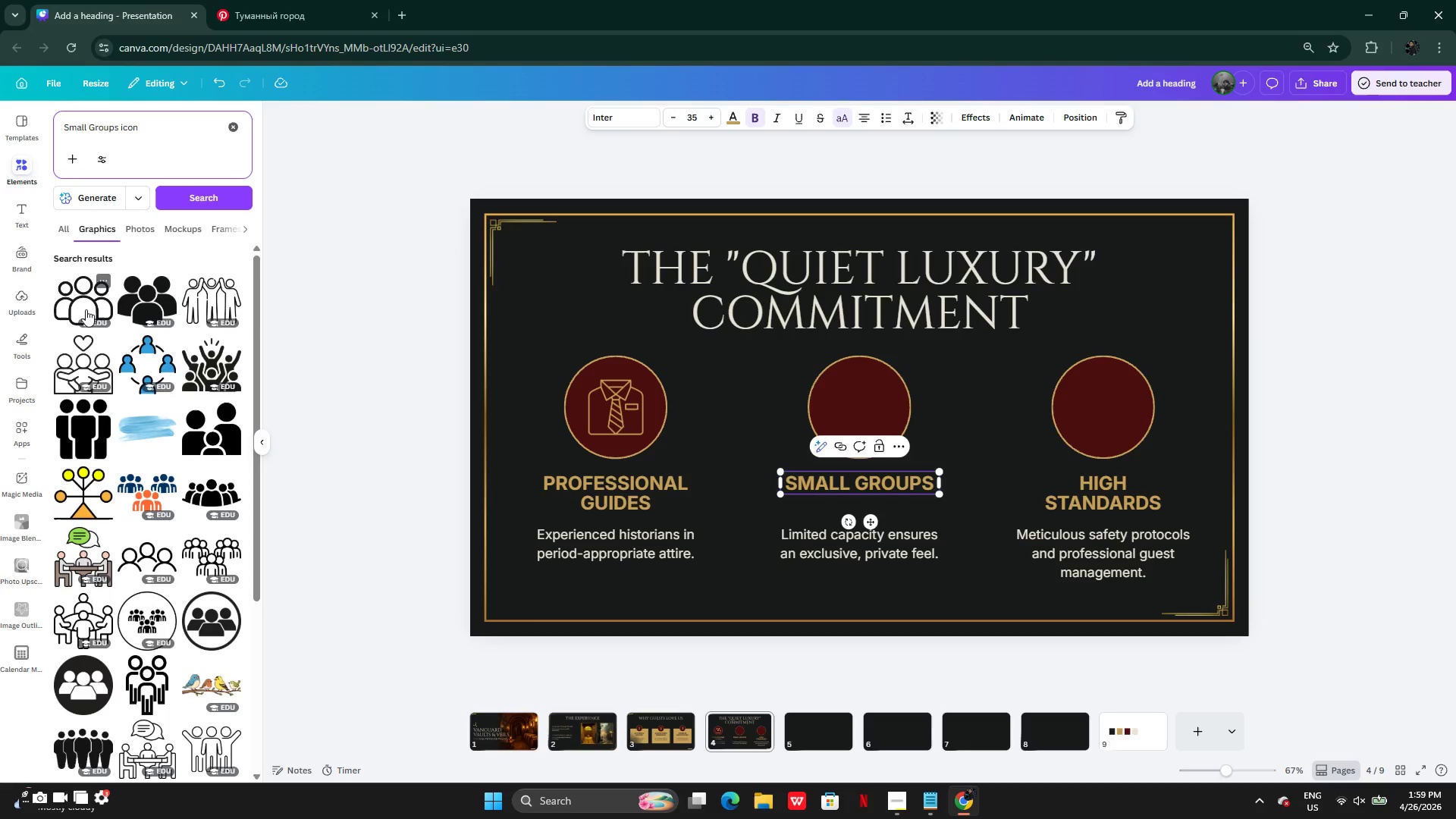 
wait(7.59)
 